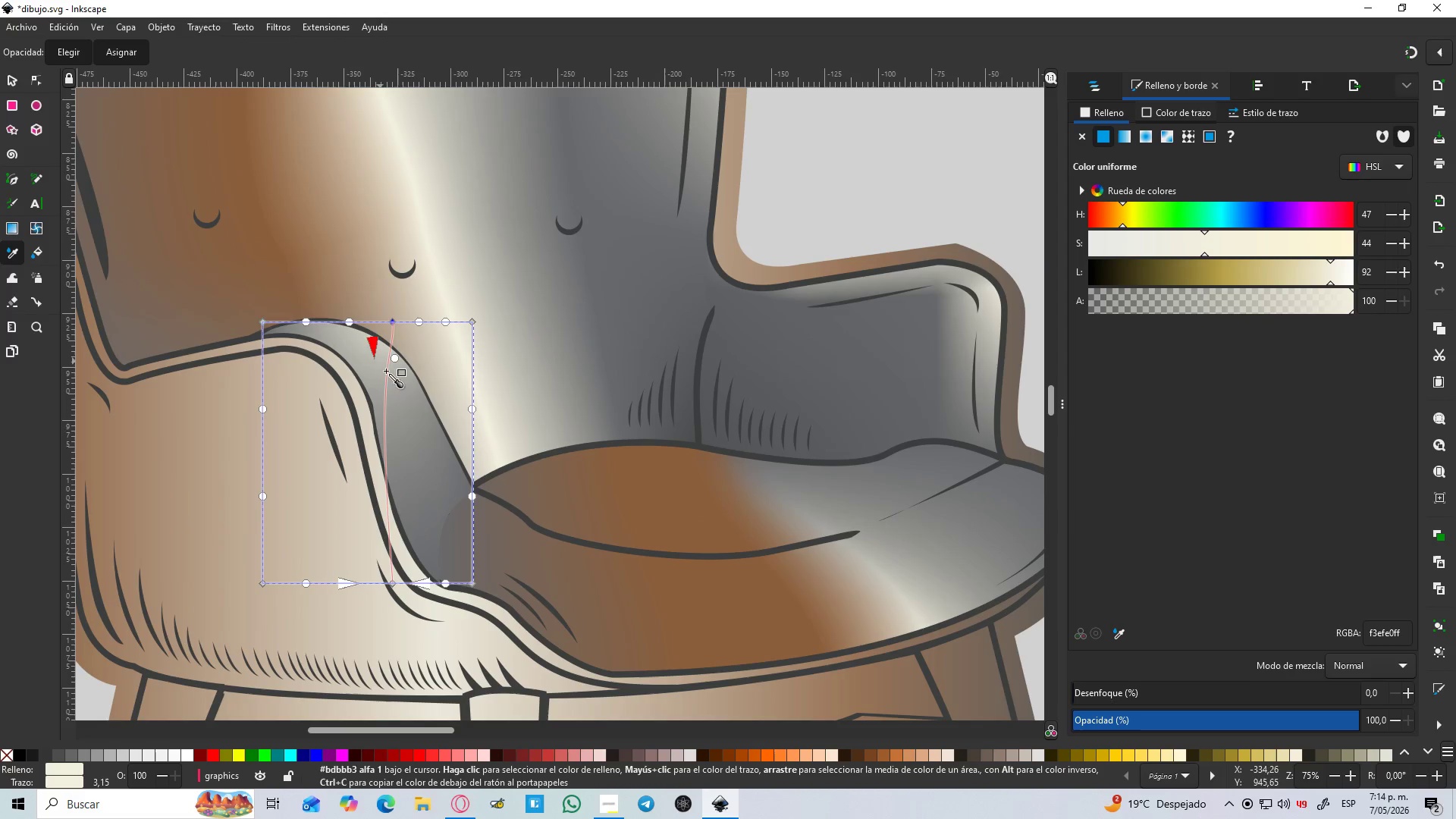 
hold_key(key=ControlLeft, duration=0.56)
scroll: coordinate [388, 379], scroll_direction: down, amount: 2.0
 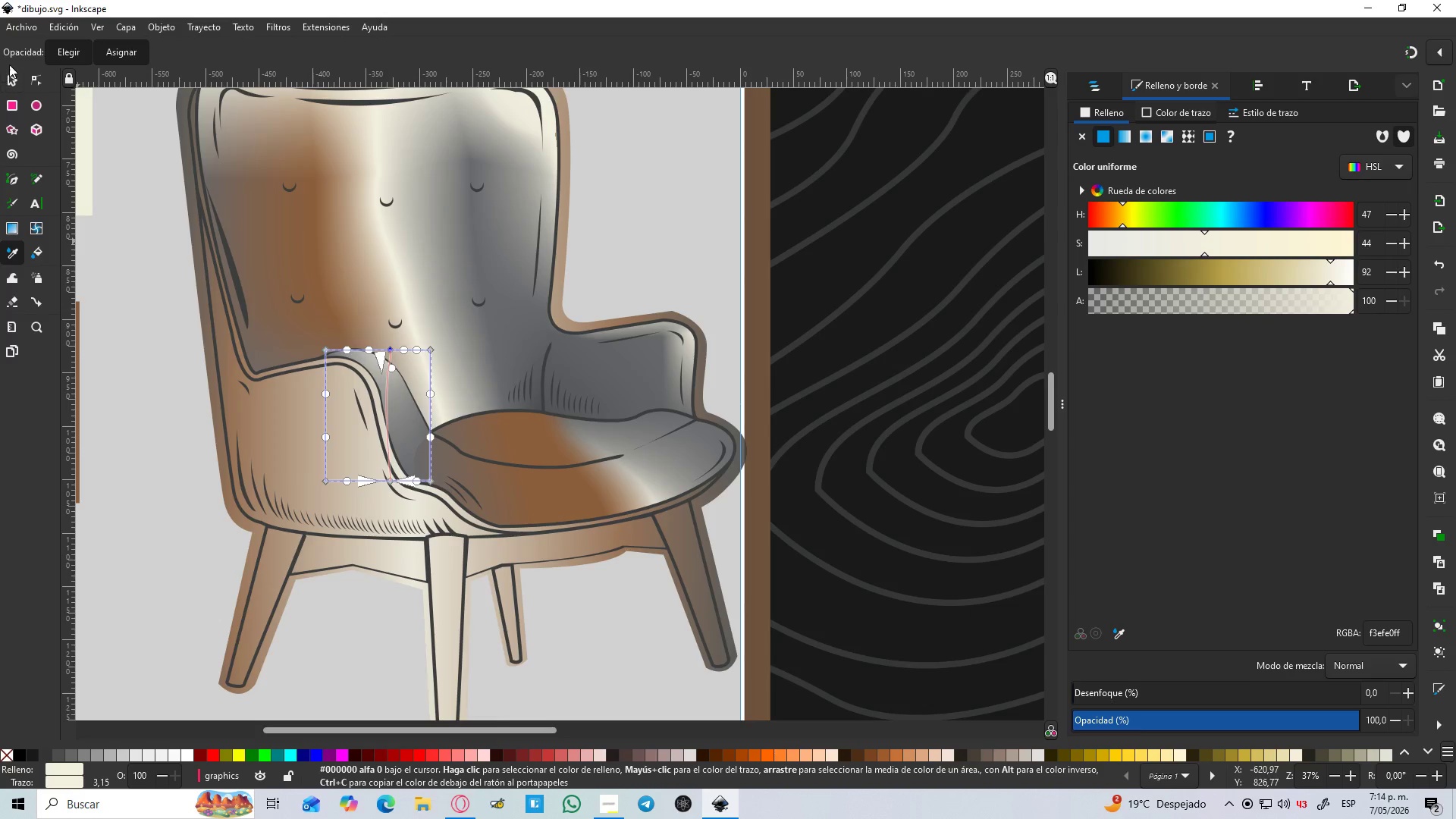 
left_click([14, 85])
 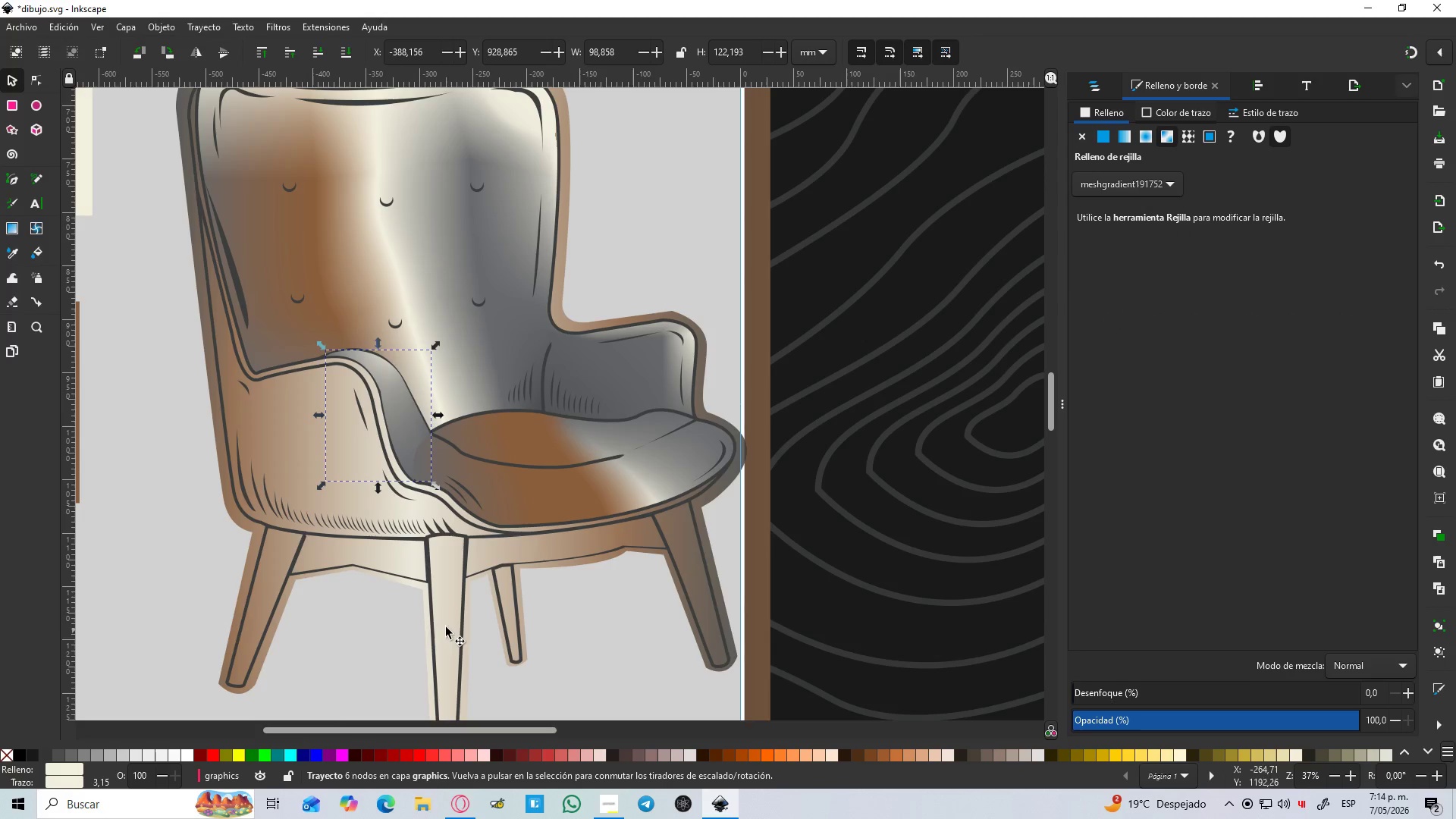 
left_click_drag(start_coordinate=[416, 632], to_coordinate=[409, 637])
 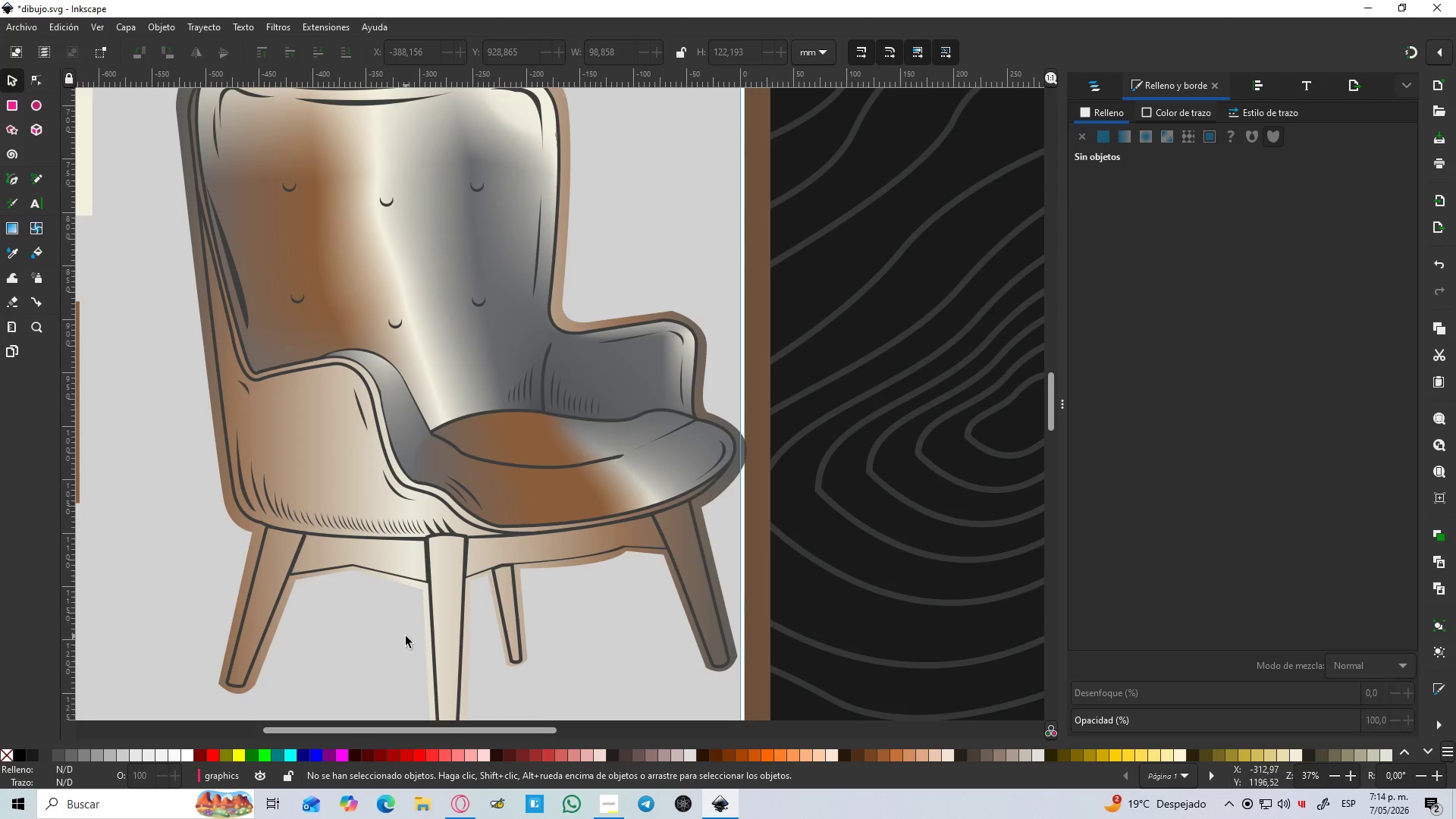 
hold_key(key=ControlLeft, duration=0.95)
scroll: coordinate [403, 624], scroll_direction: down, amount: 2.0
 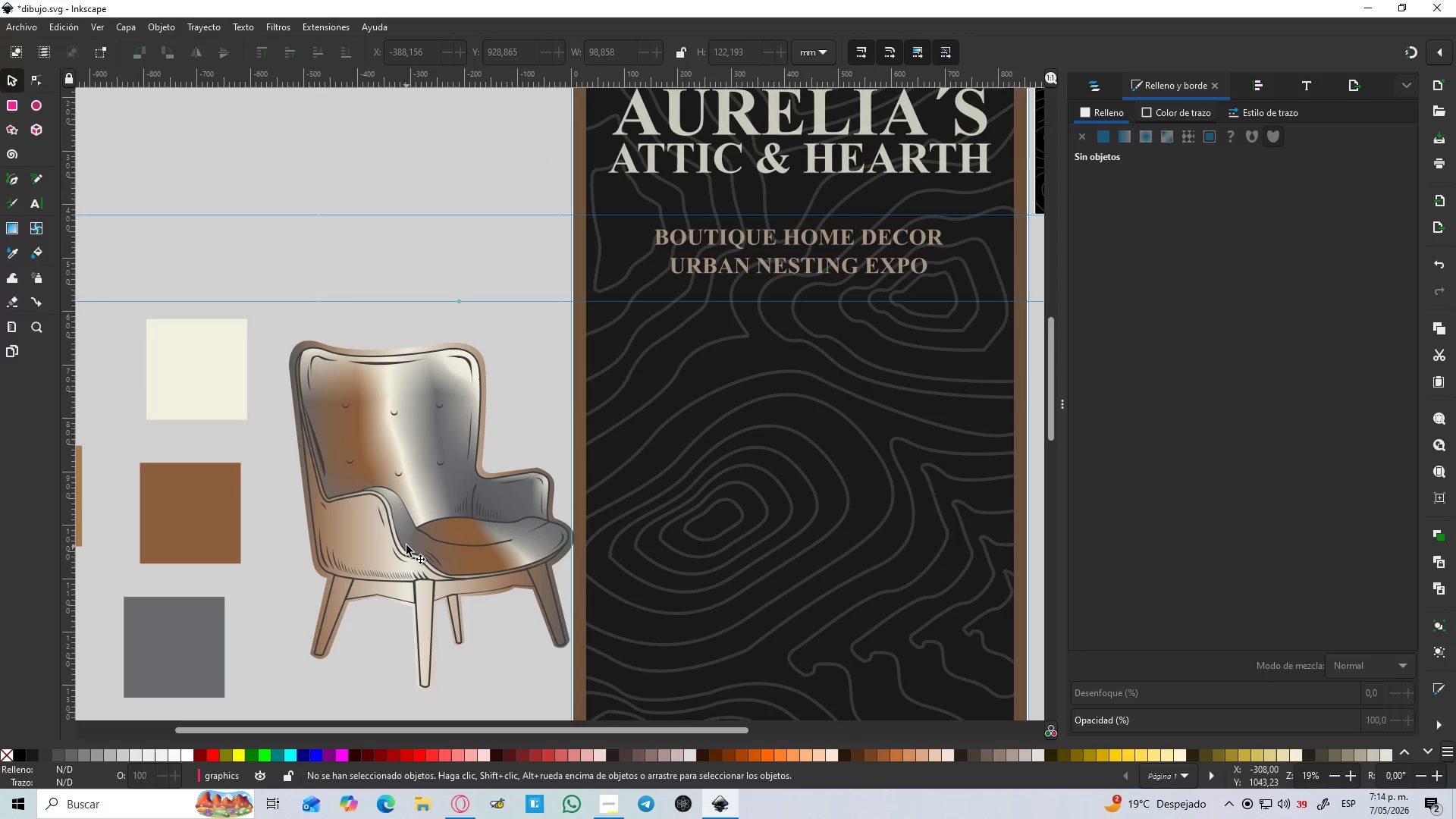 
left_click([405, 532])
 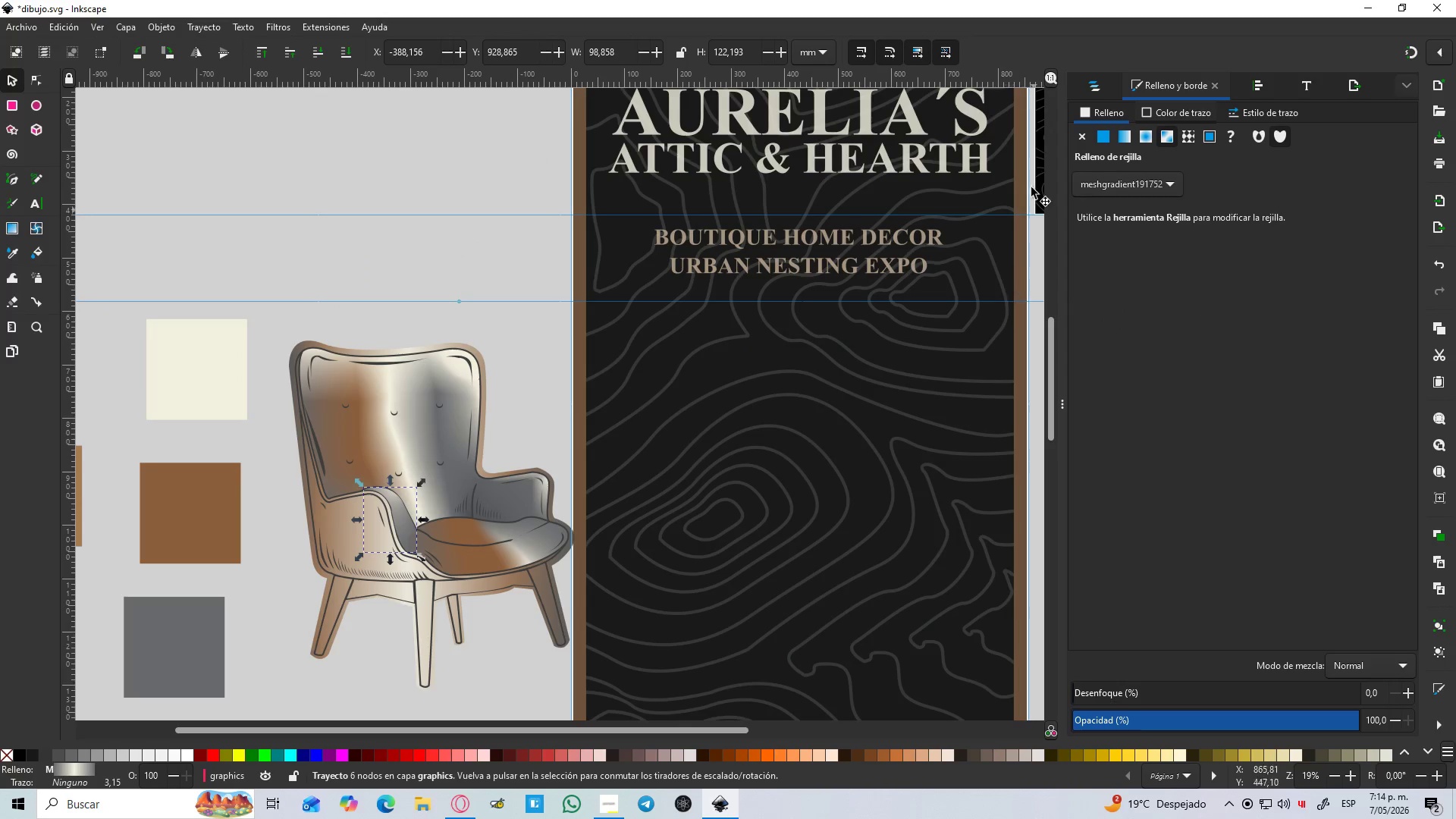 
left_click([1094, 81])
 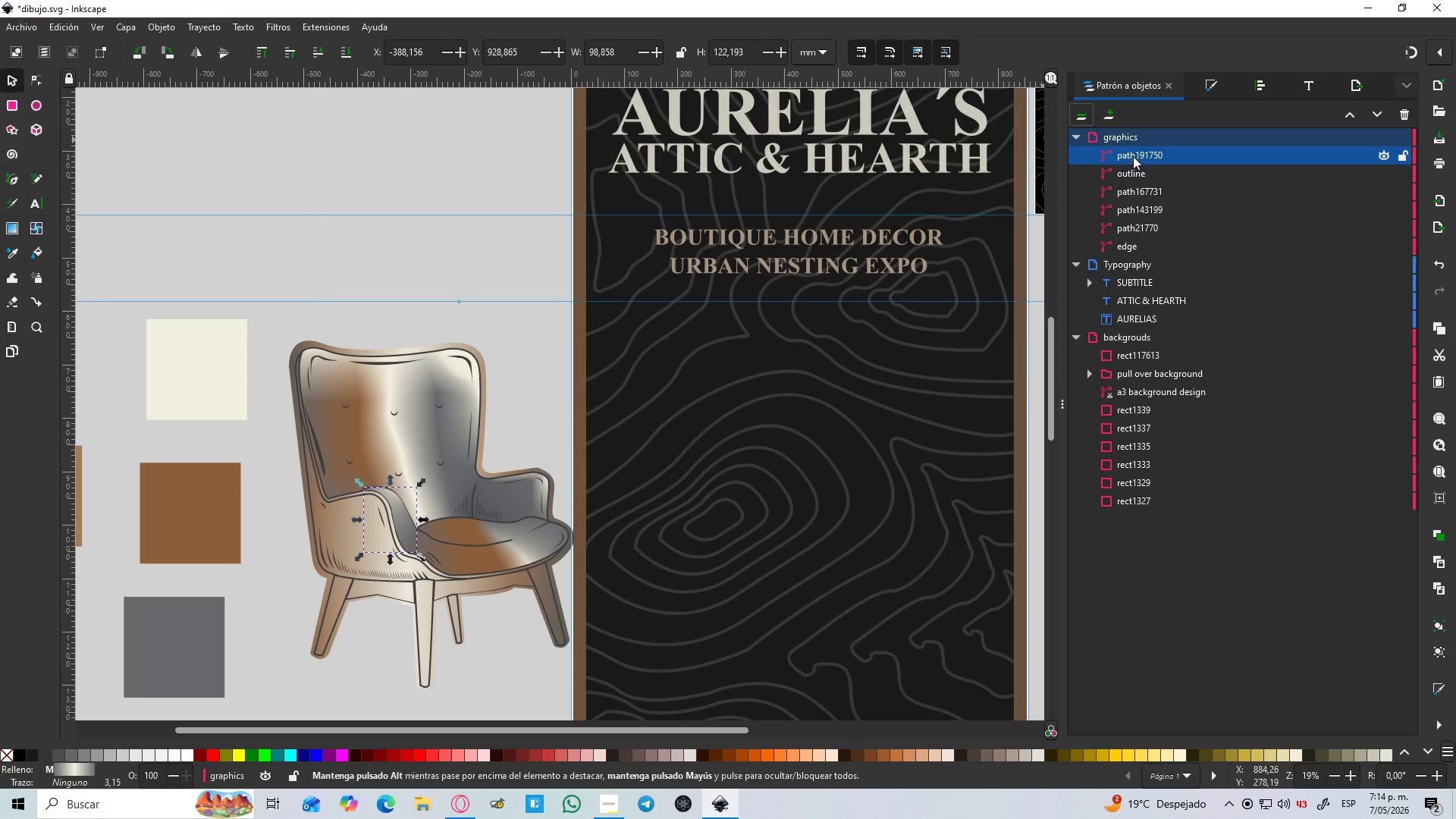 
left_click_drag(start_coordinate=[1137, 157], to_coordinate=[1147, 183])
 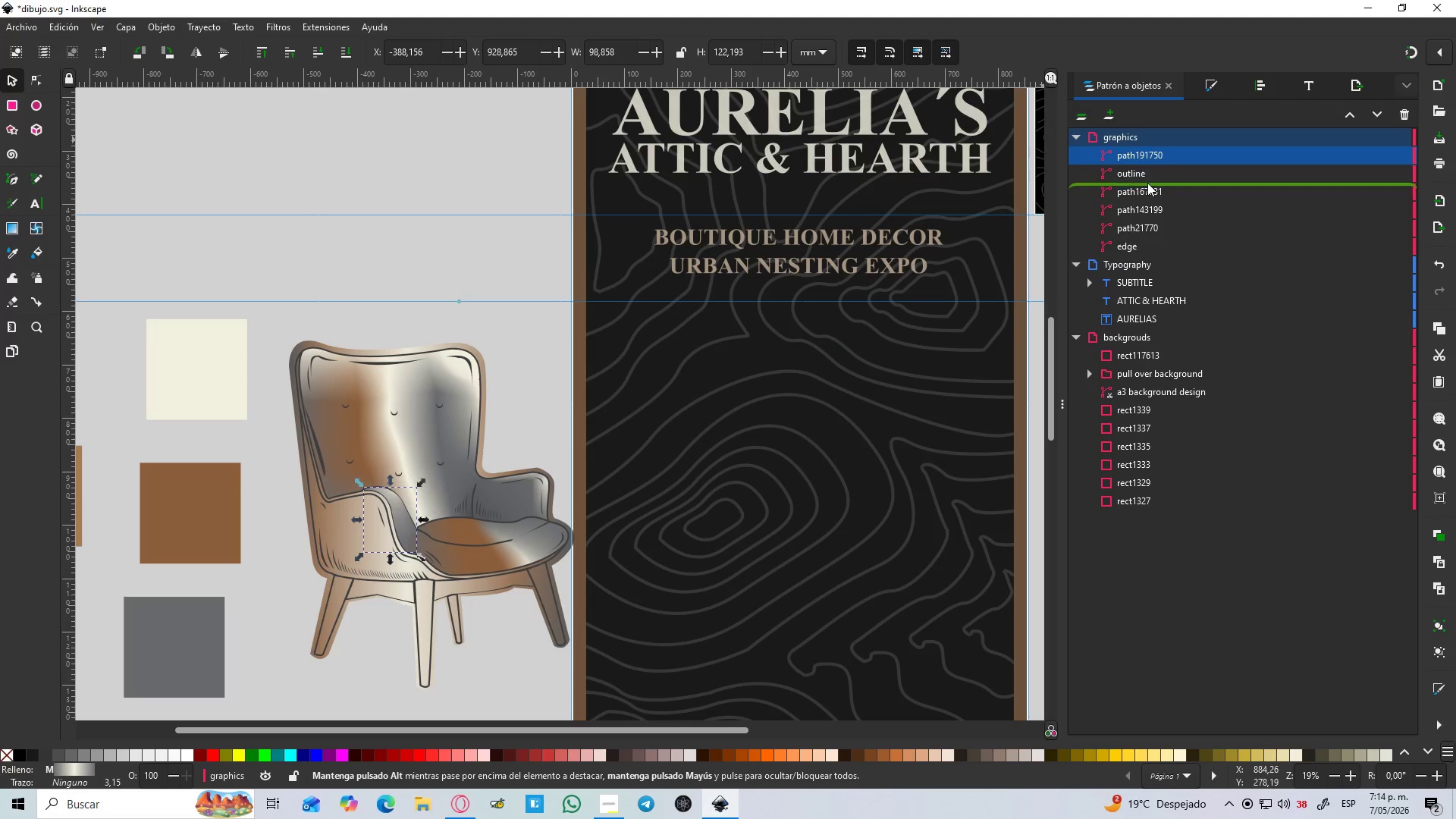 
left_click([1147, 183])
 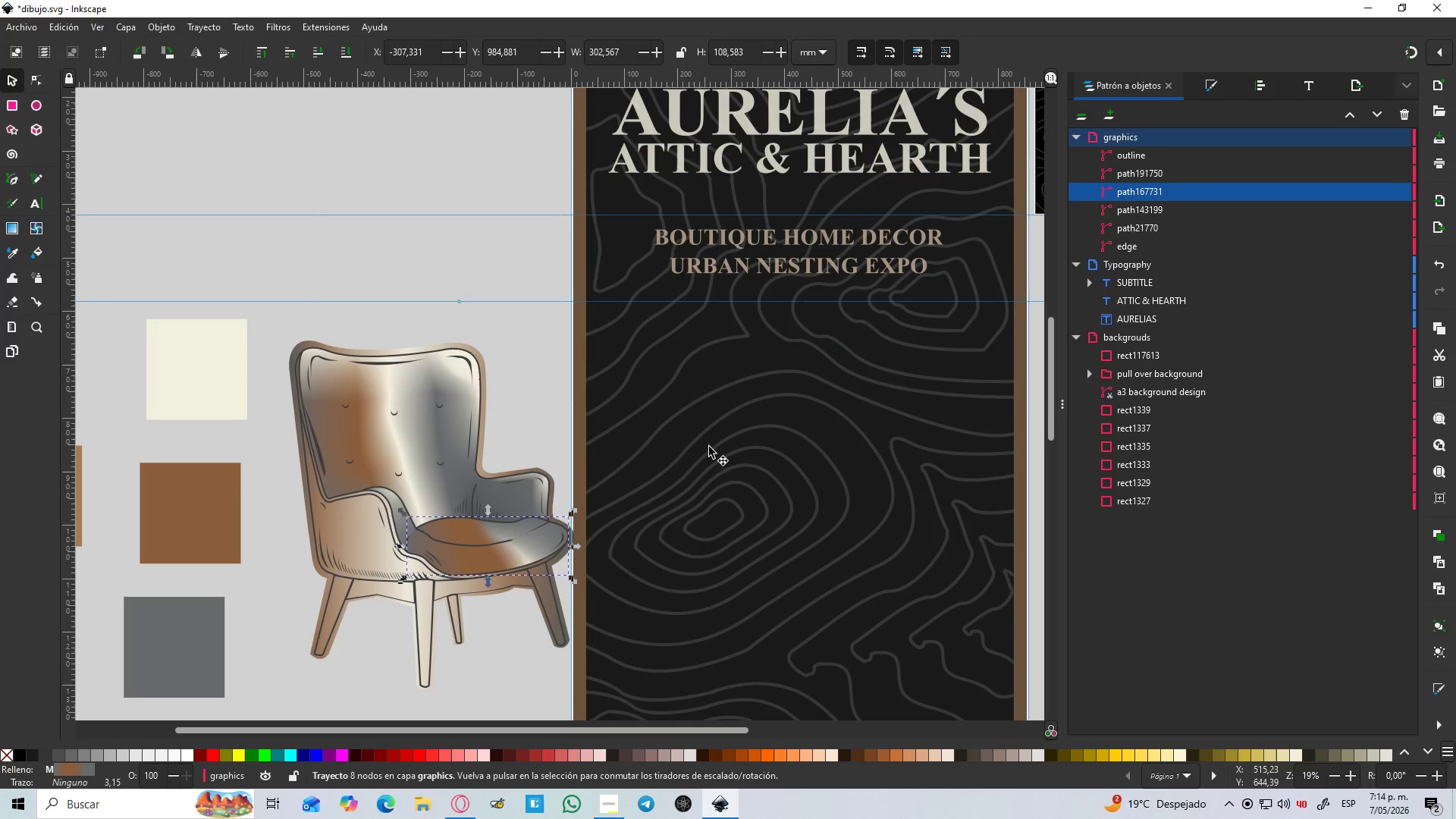 
left_click([303, 610])
 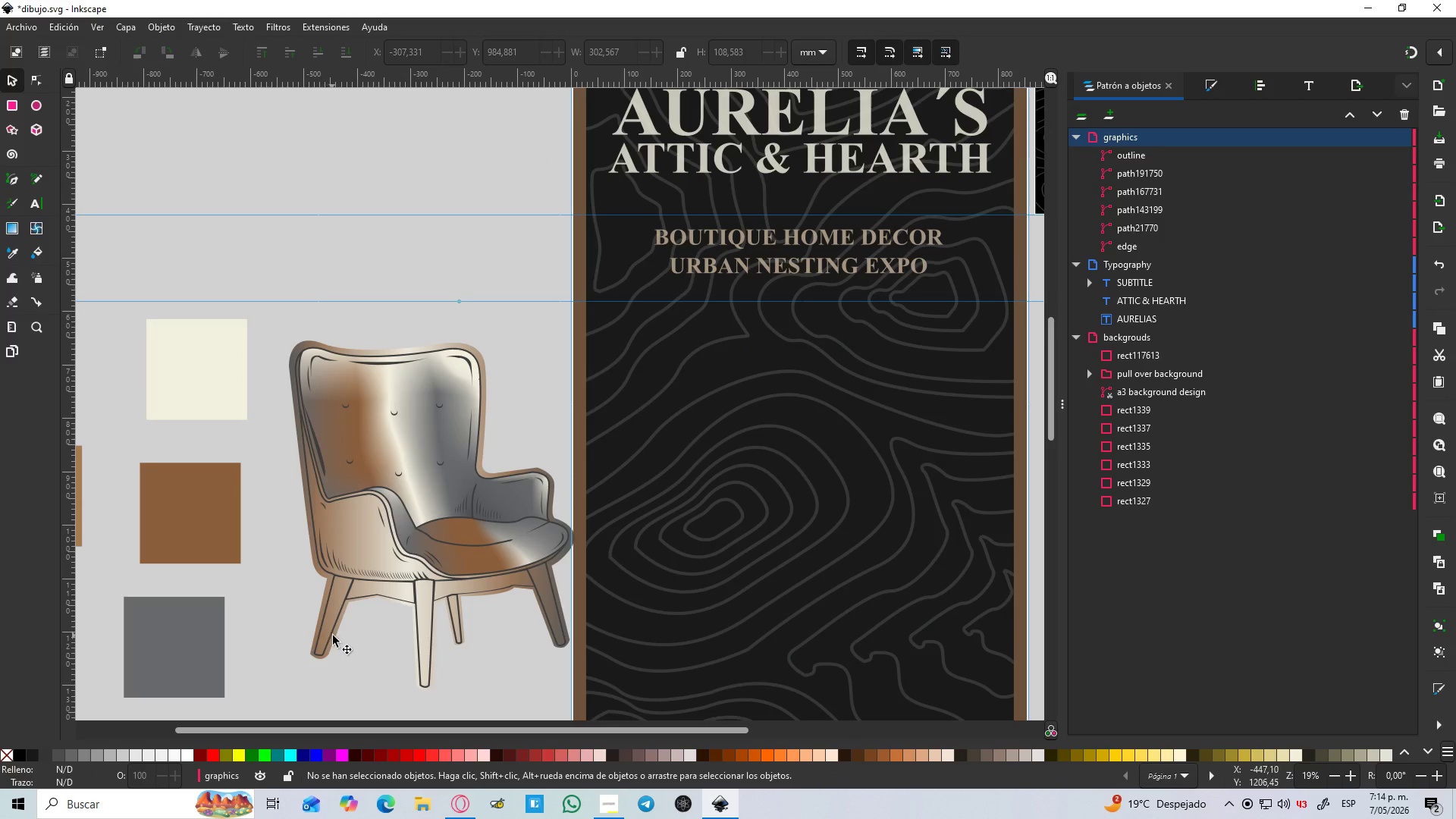 
hold_key(key=ControlLeft, duration=1.22)
scroll: coordinate [305, 639], scroll_direction: up, amount: 1.0
 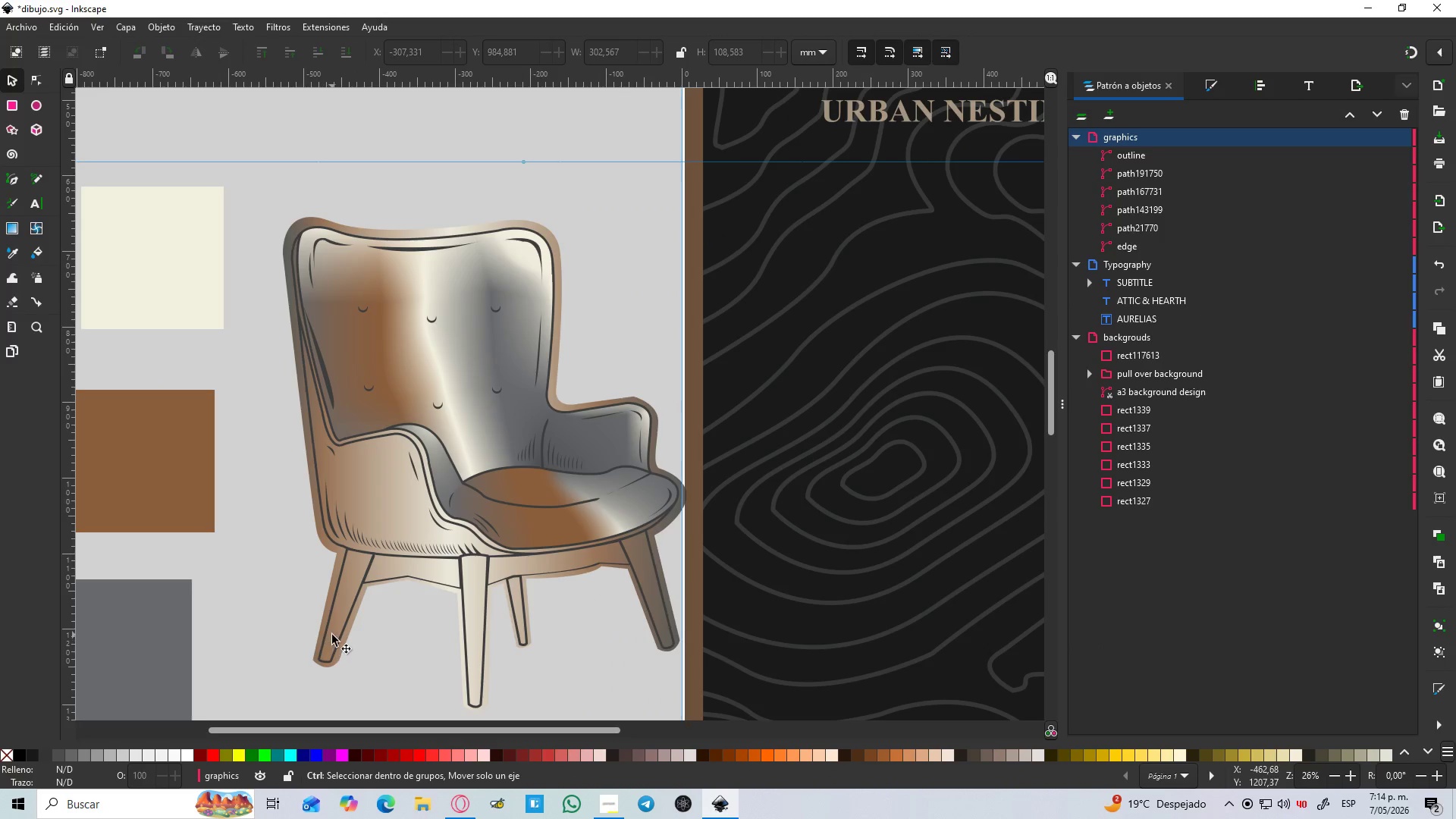 
hold_key(key=Space, duration=0.55)
 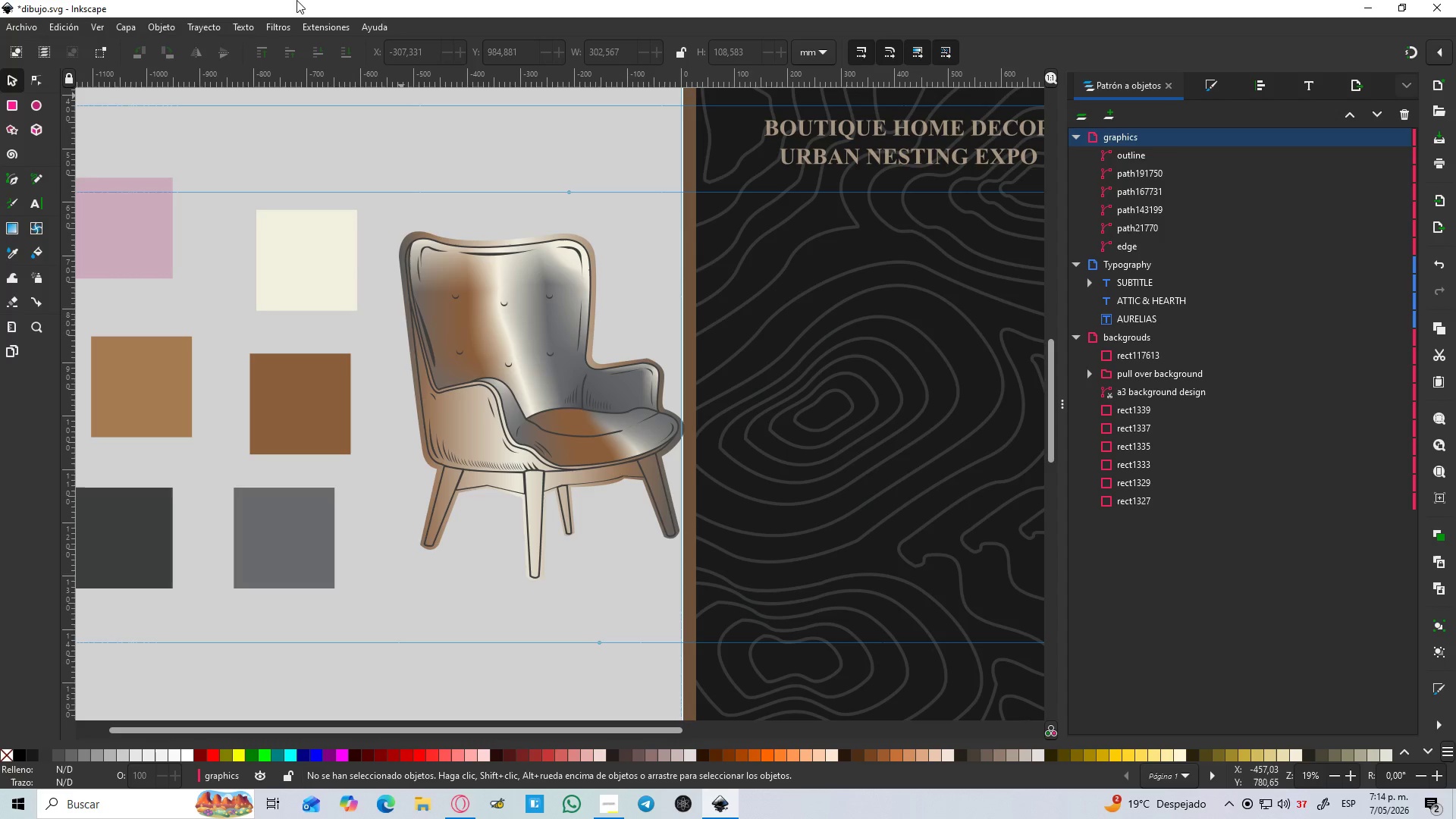 
scroll: coordinate [332, 635], scroll_direction: down, amount: 1.0
 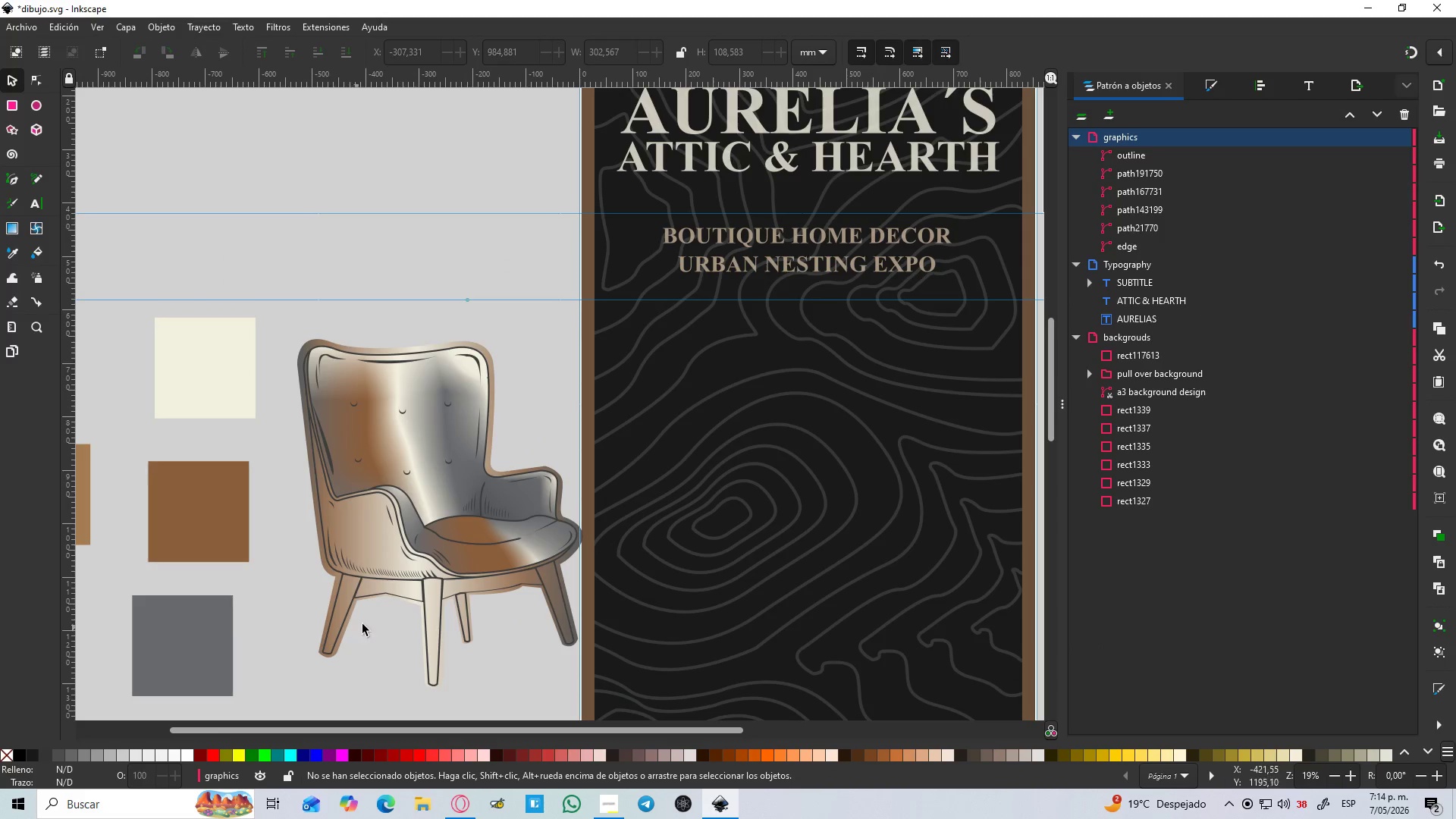 
wait(6.24)
 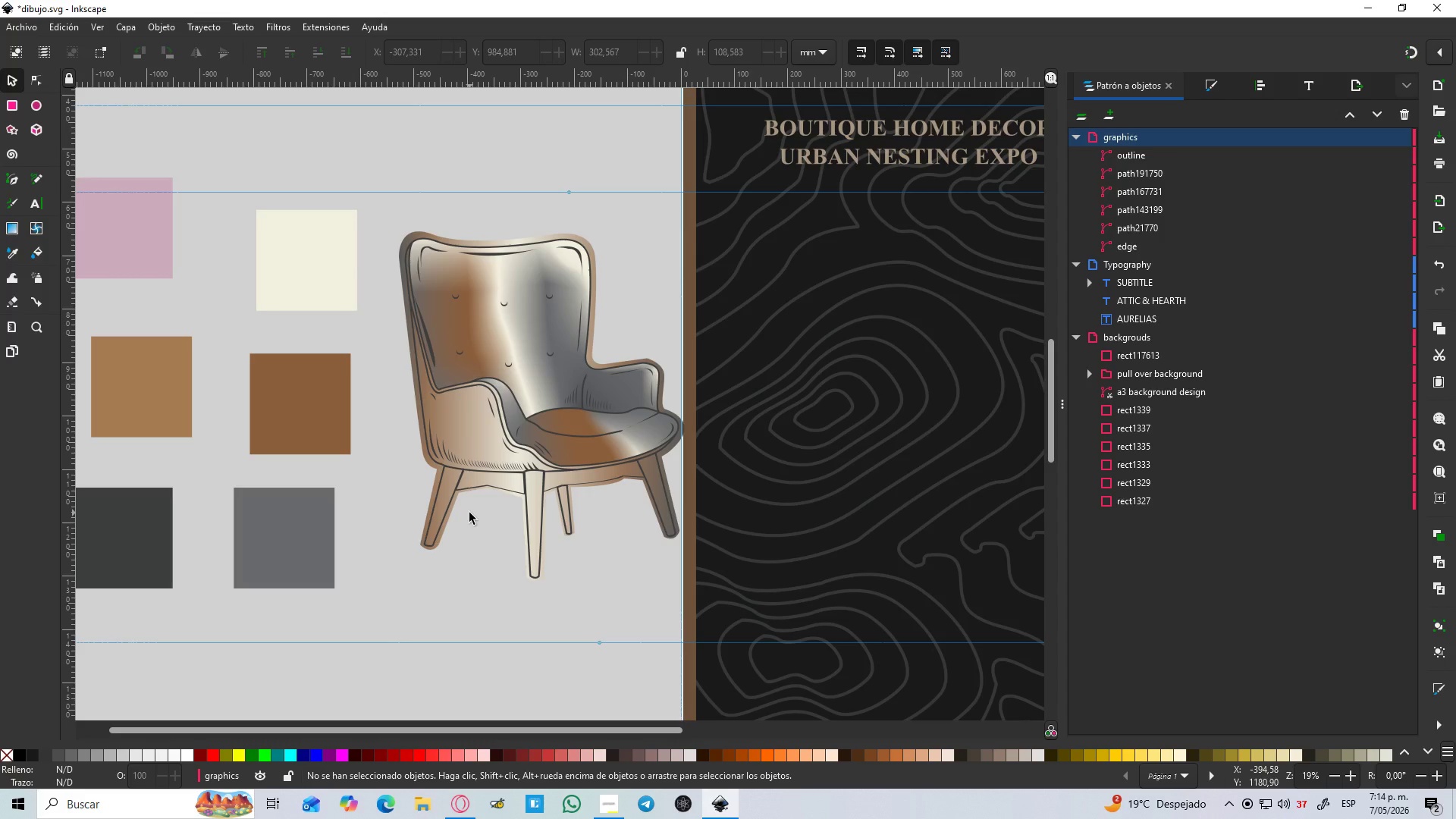 
hold_key(key=ControlLeft, duration=0.53)
scroll: coordinate [588, 220], scroll_direction: up, amount: 2.0
 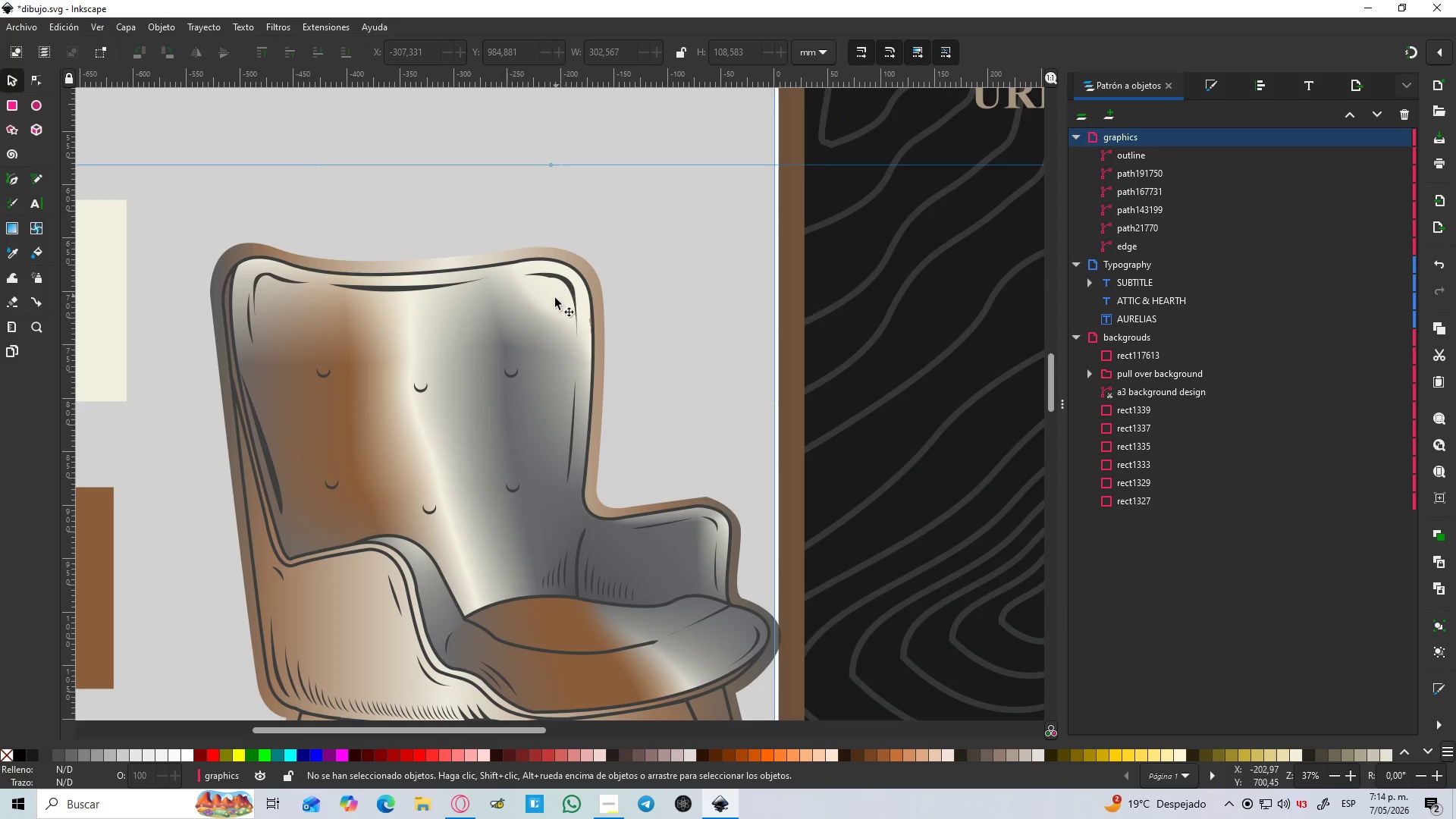 
left_click([554, 300])
 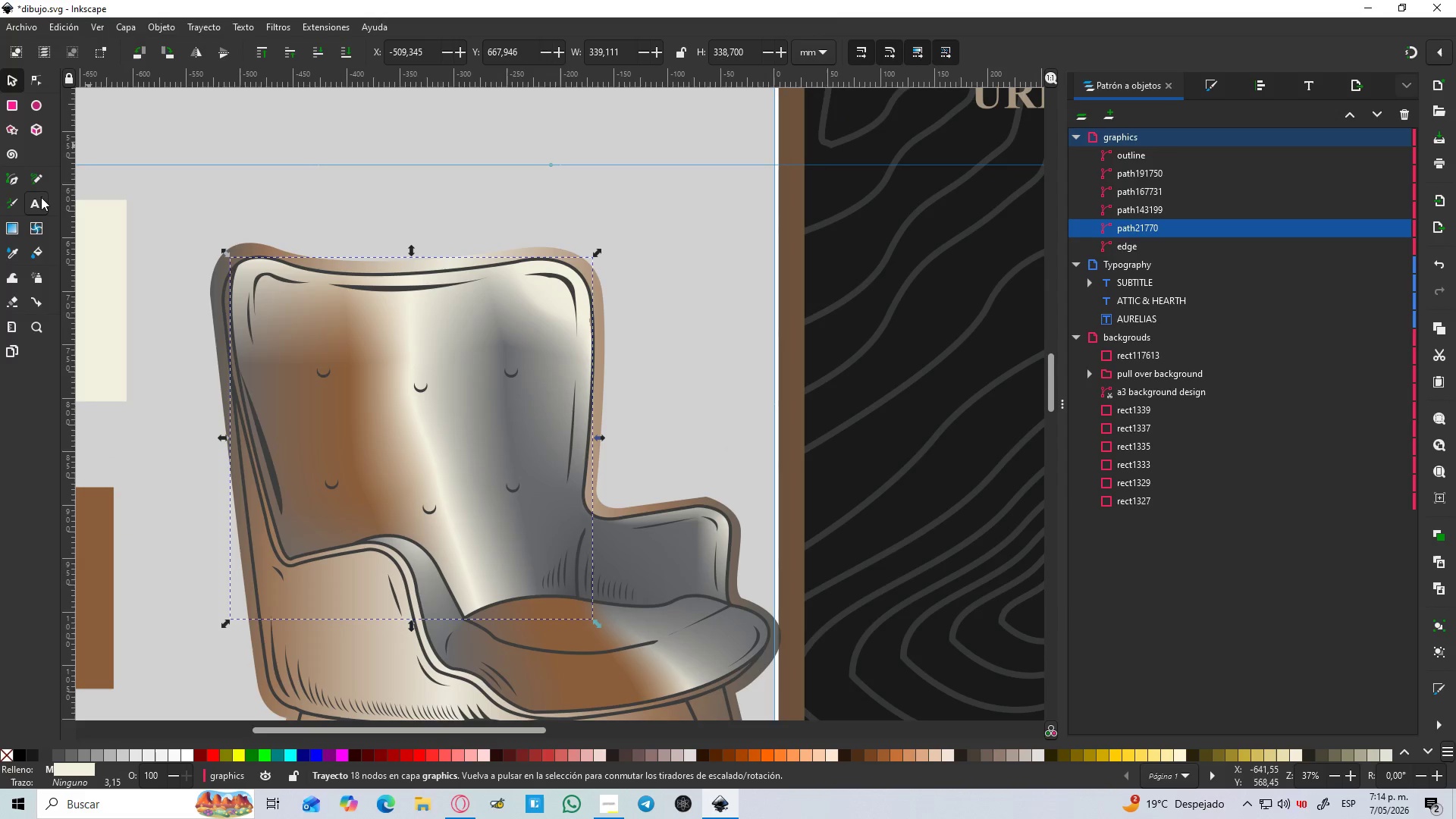 
left_click([36, 232])
 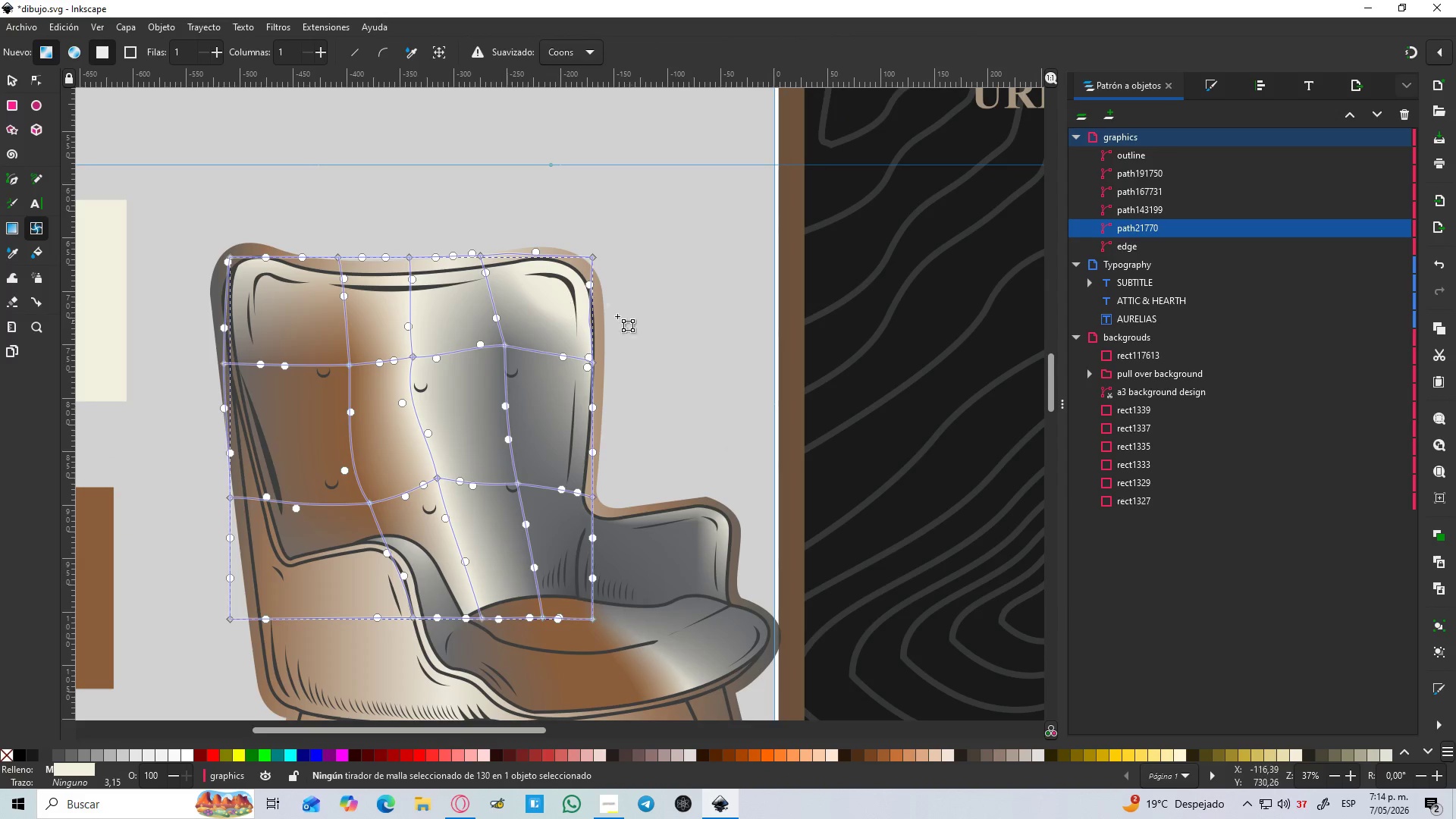 
key(Control+ControlLeft)
 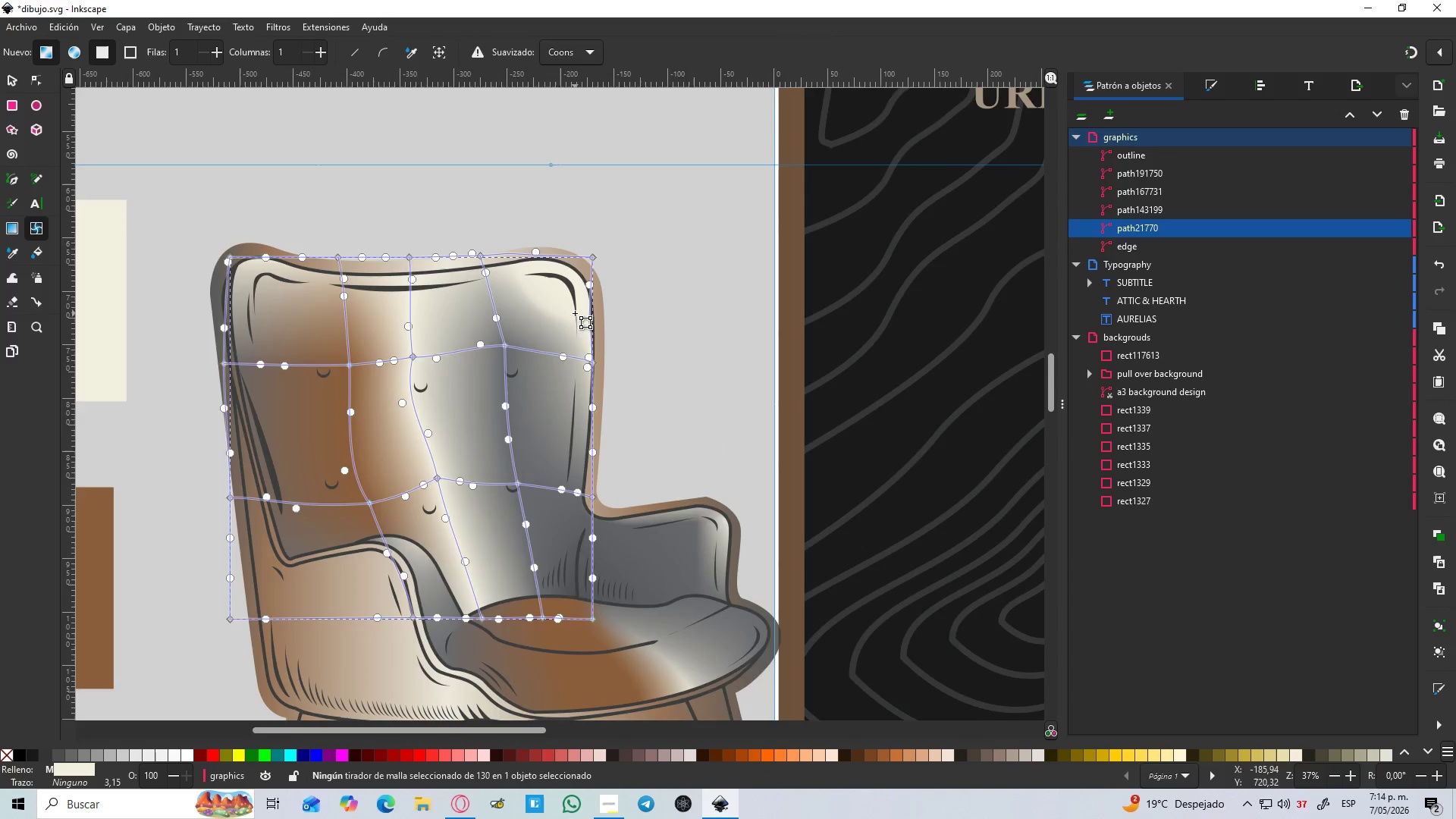 
scroll: coordinate [575, 313], scroll_direction: up, amount: 1.0
 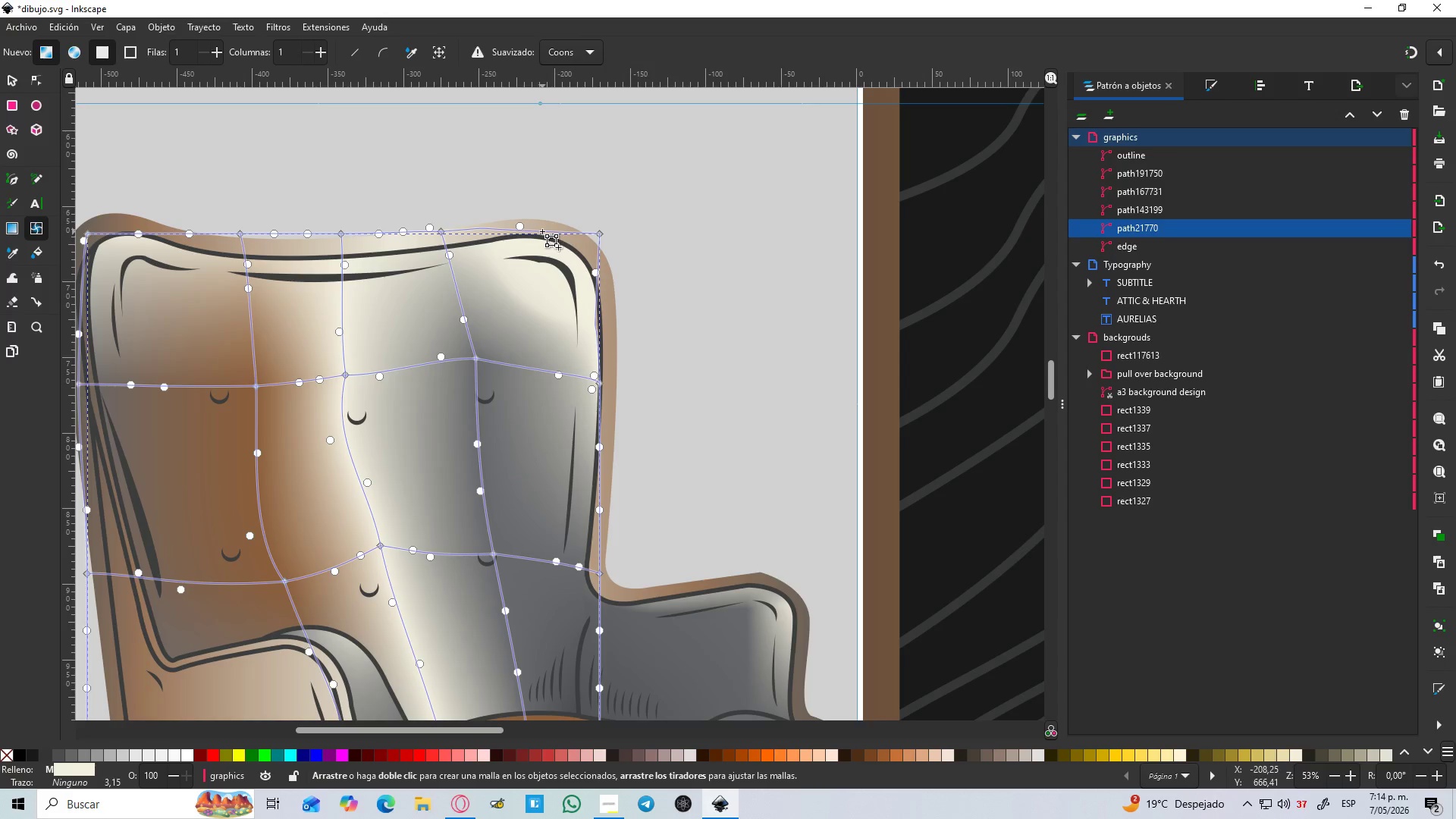 
double_click([542, 231])
 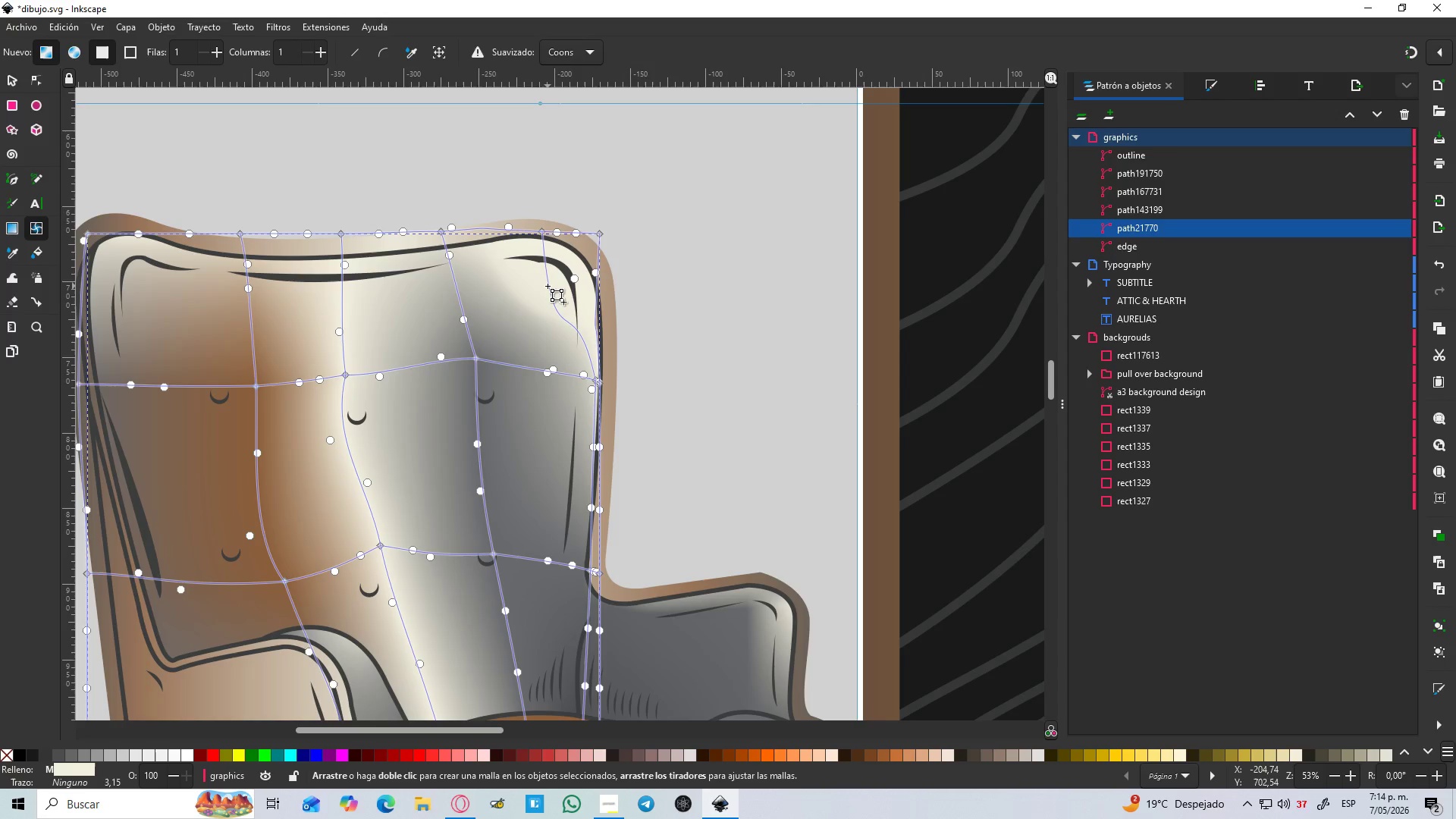 
double_click([548, 286])
 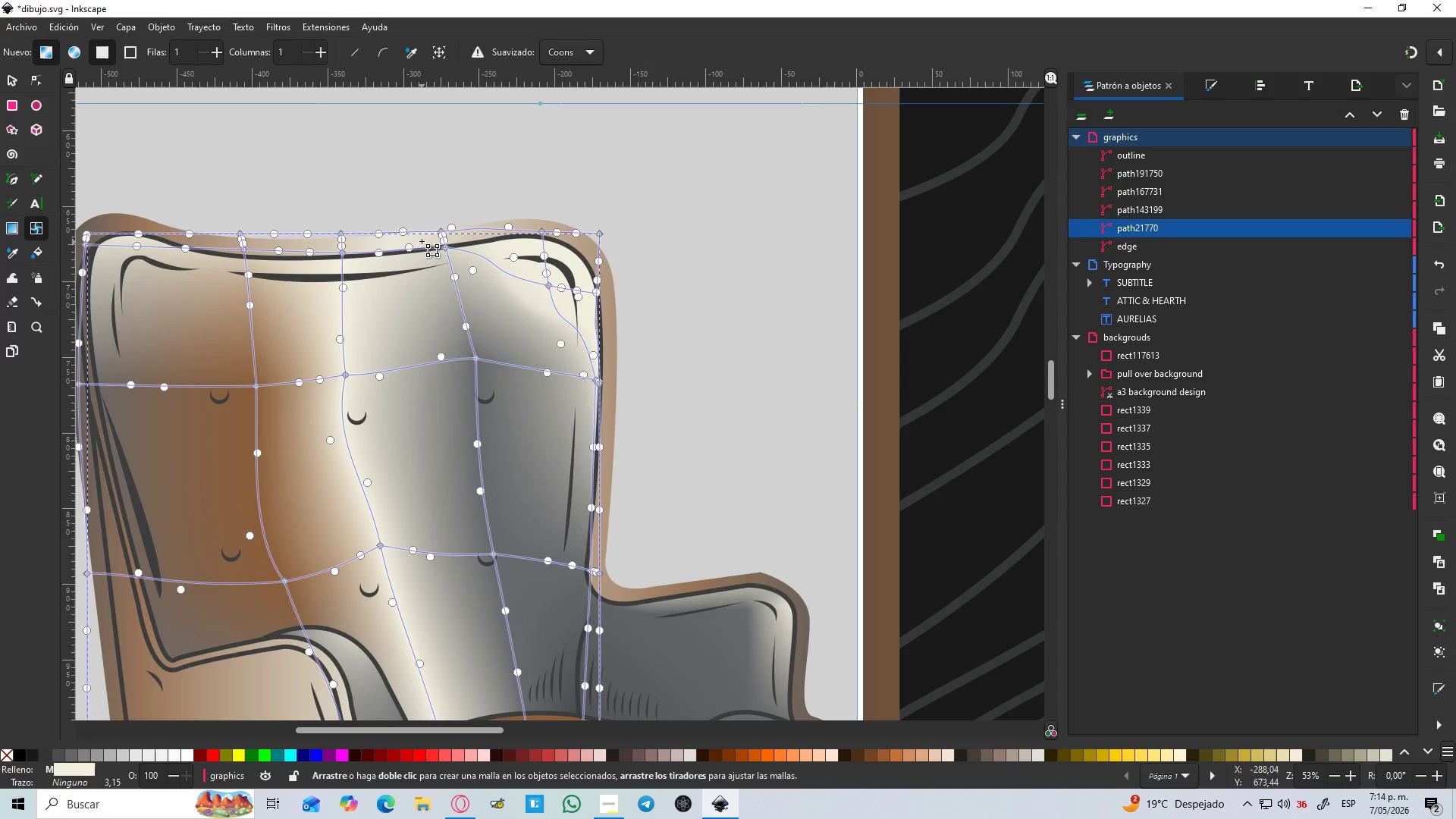 
left_click_drag(start_coordinate=[445, 249], to_coordinate=[447, 271])
 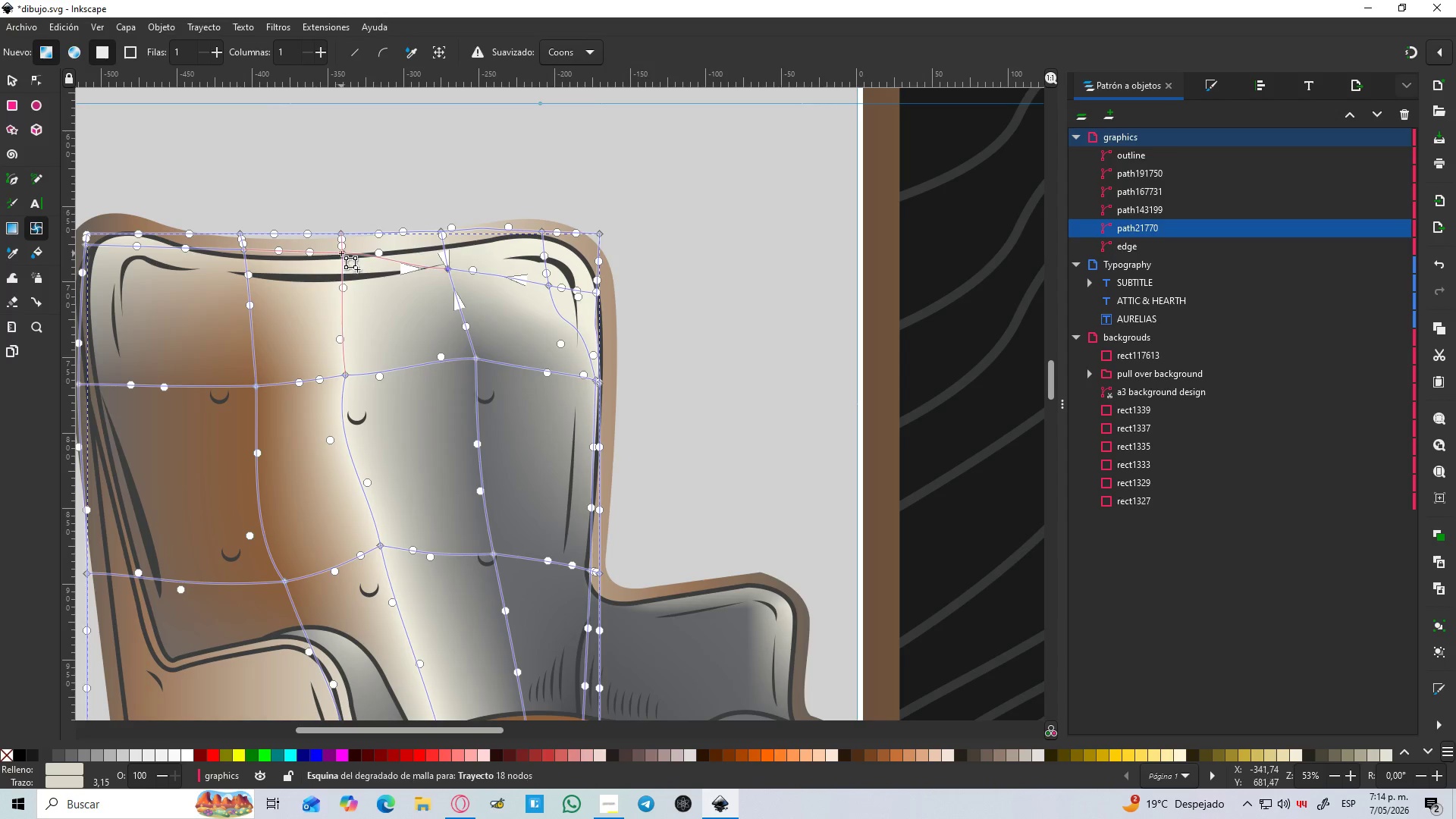 
left_click_drag(start_coordinate=[344, 253], to_coordinate=[344, 281])
 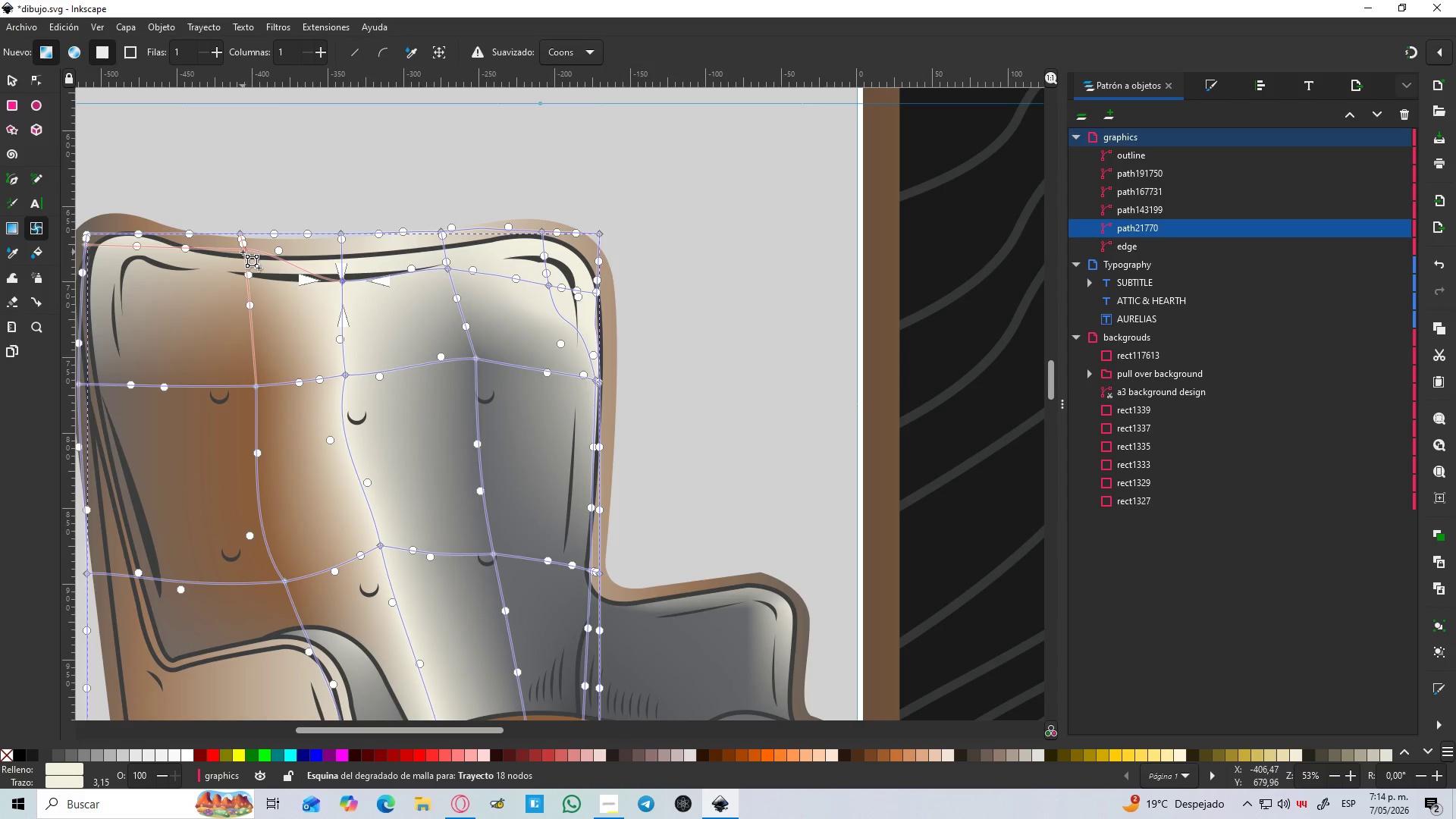 
left_click_drag(start_coordinate=[243, 251], to_coordinate=[243, 285])
 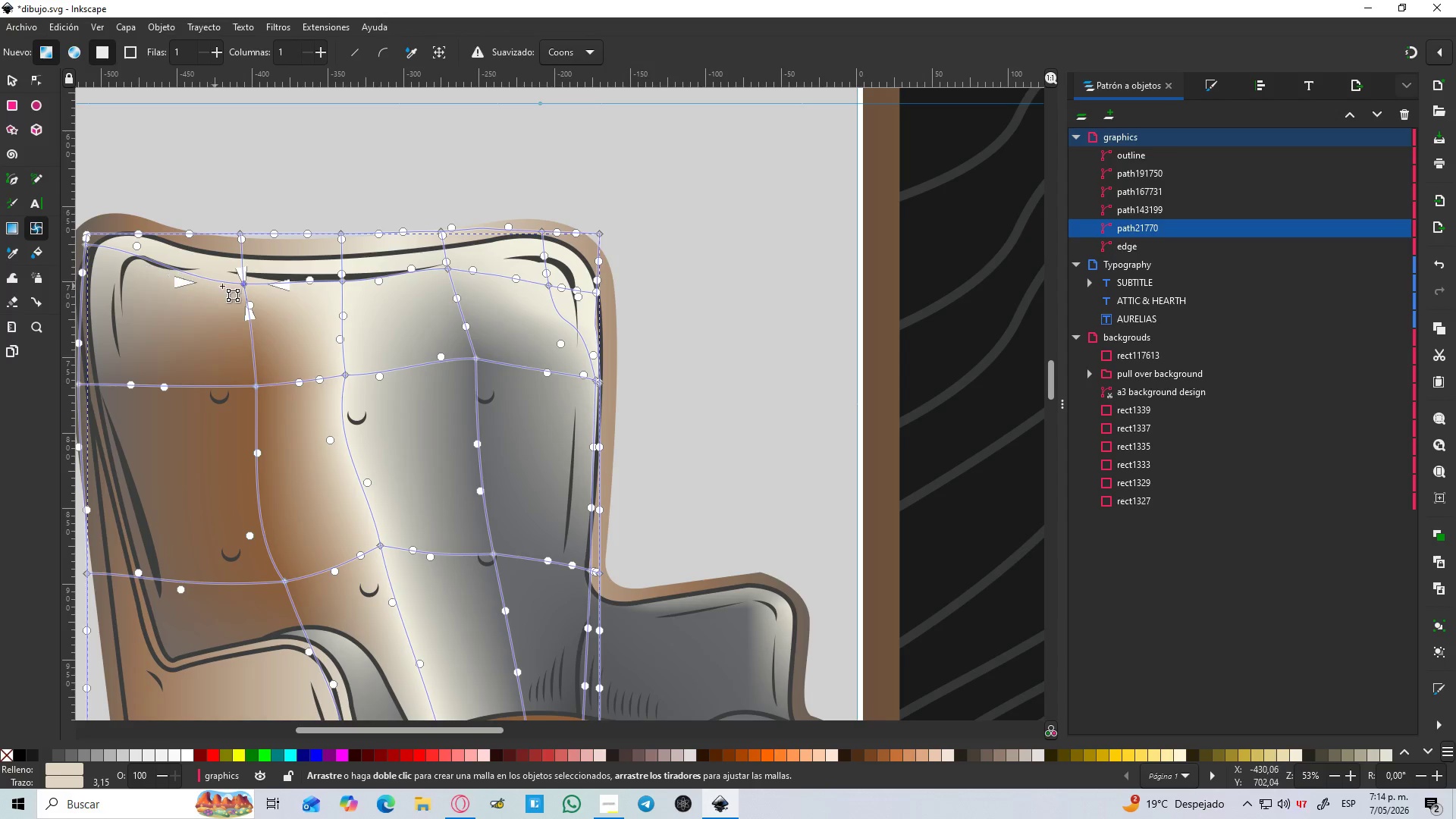 
hold_key(key=ControlLeft, duration=0.72)
scroll: coordinate [237, 287], scroll_direction: down, amount: 2.0
 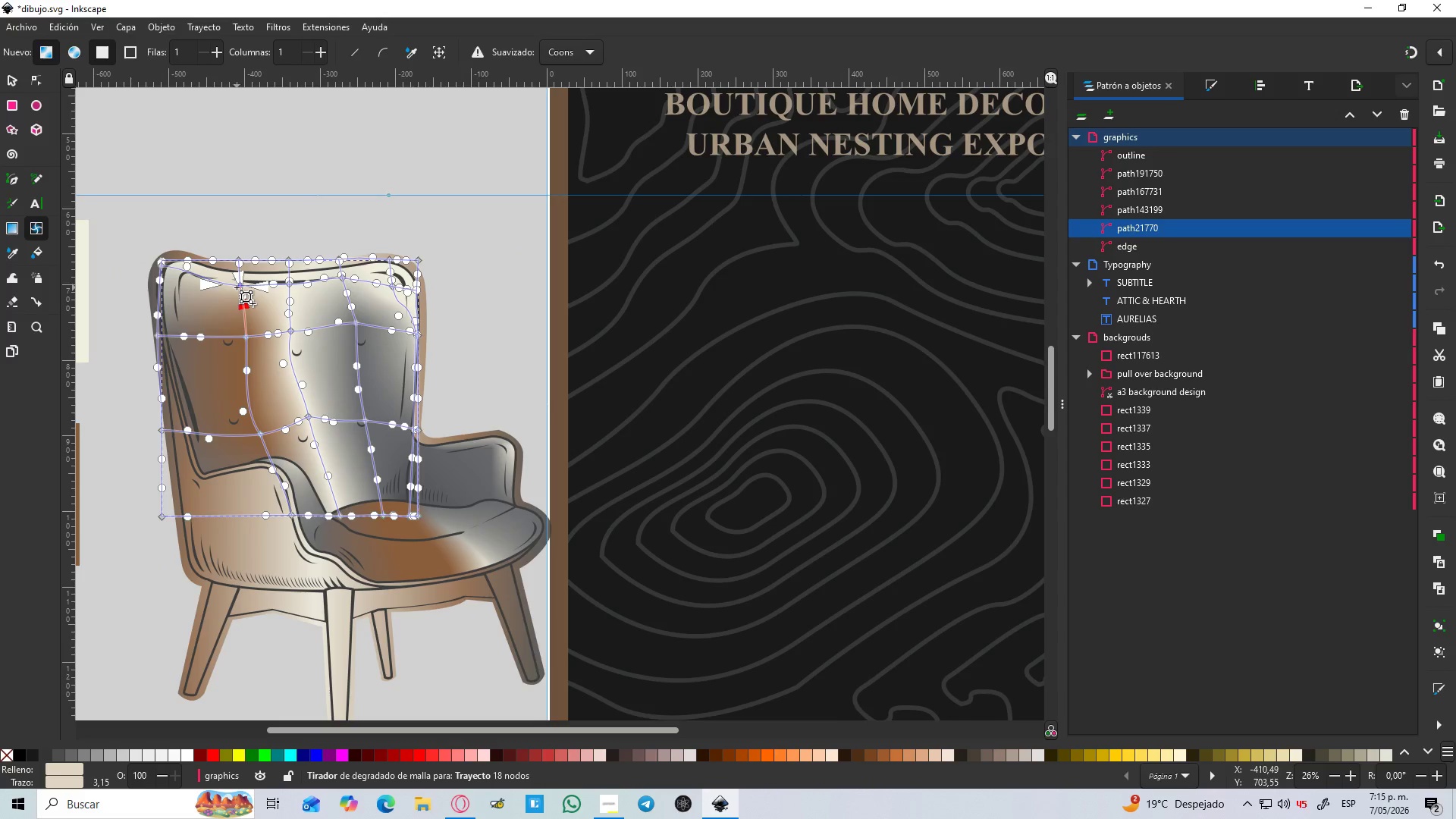 
hold_key(key=ControlLeft, duration=9.14)
left_click([240, 284])
 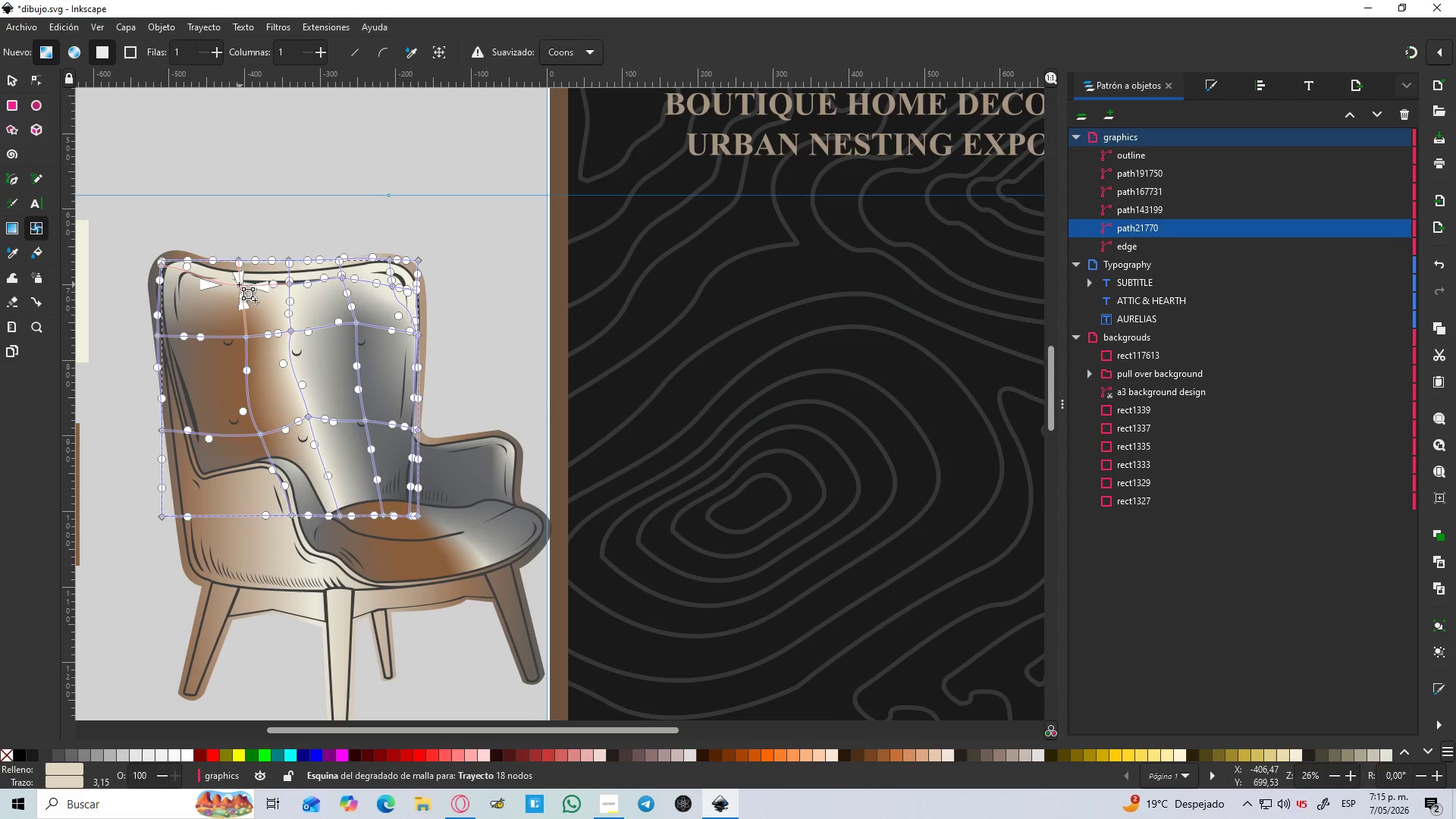 
key(D)
 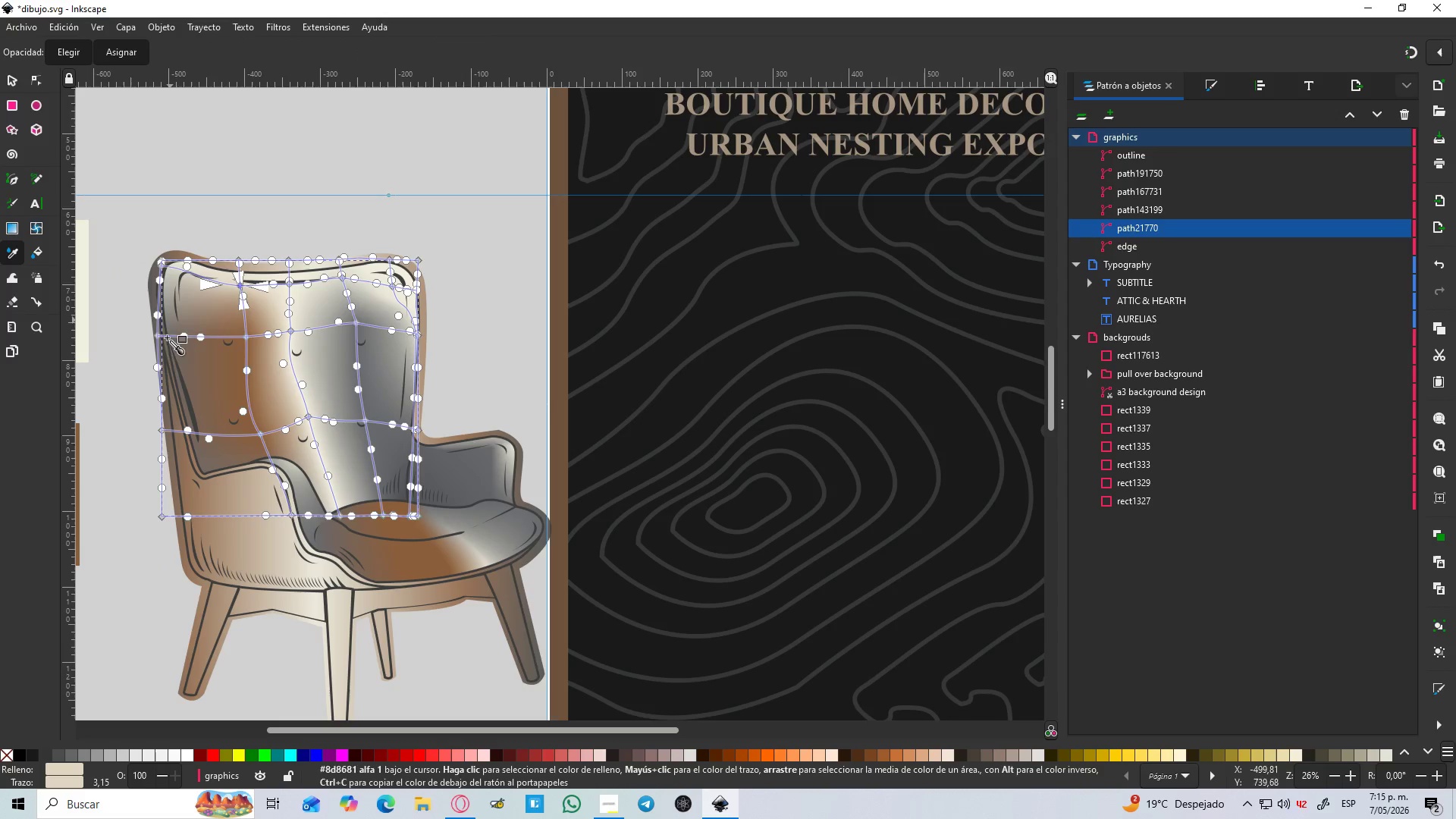 
hold_key(key=Space, duration=0.42)
 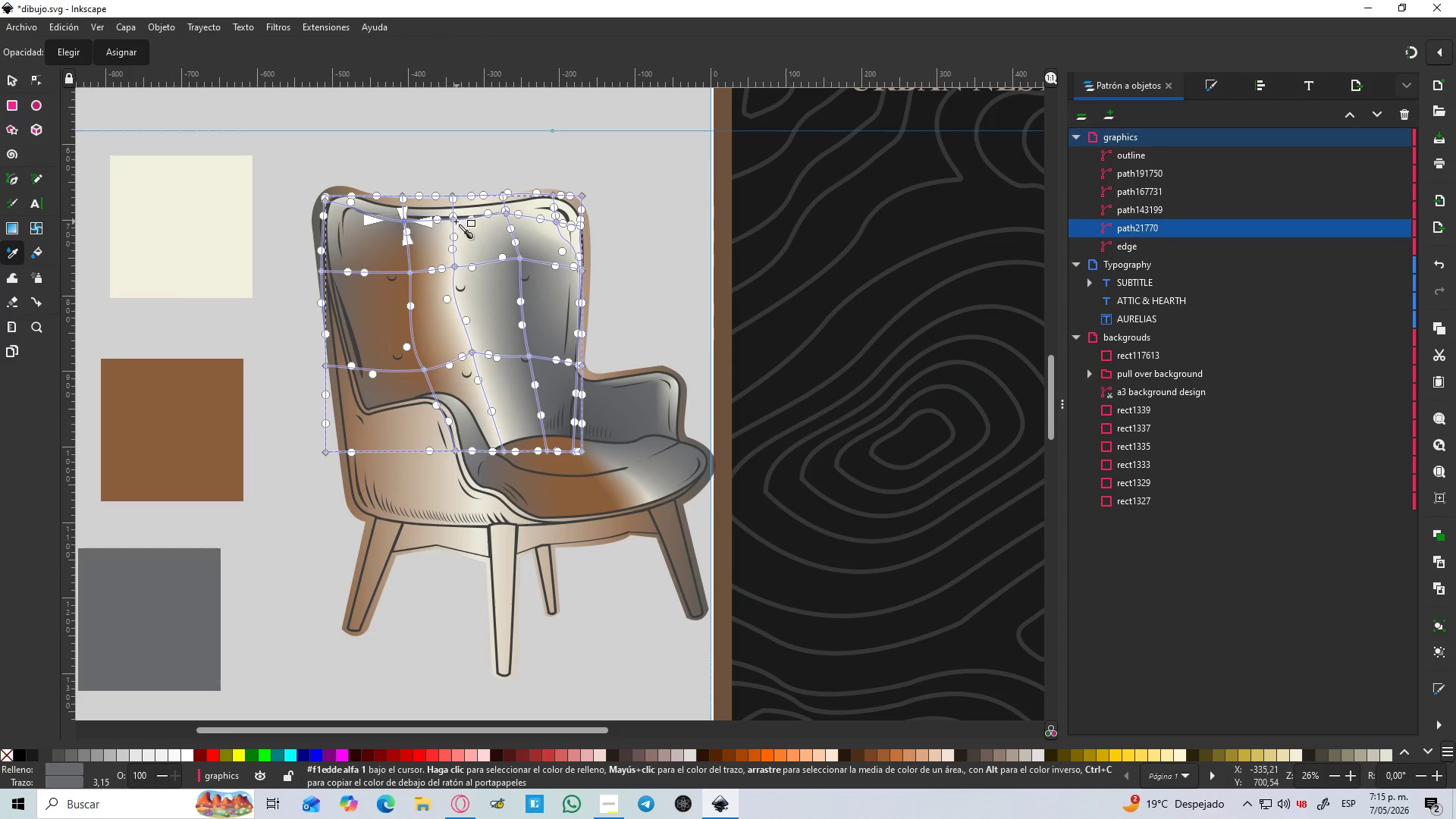 
left_click([453, 221])
 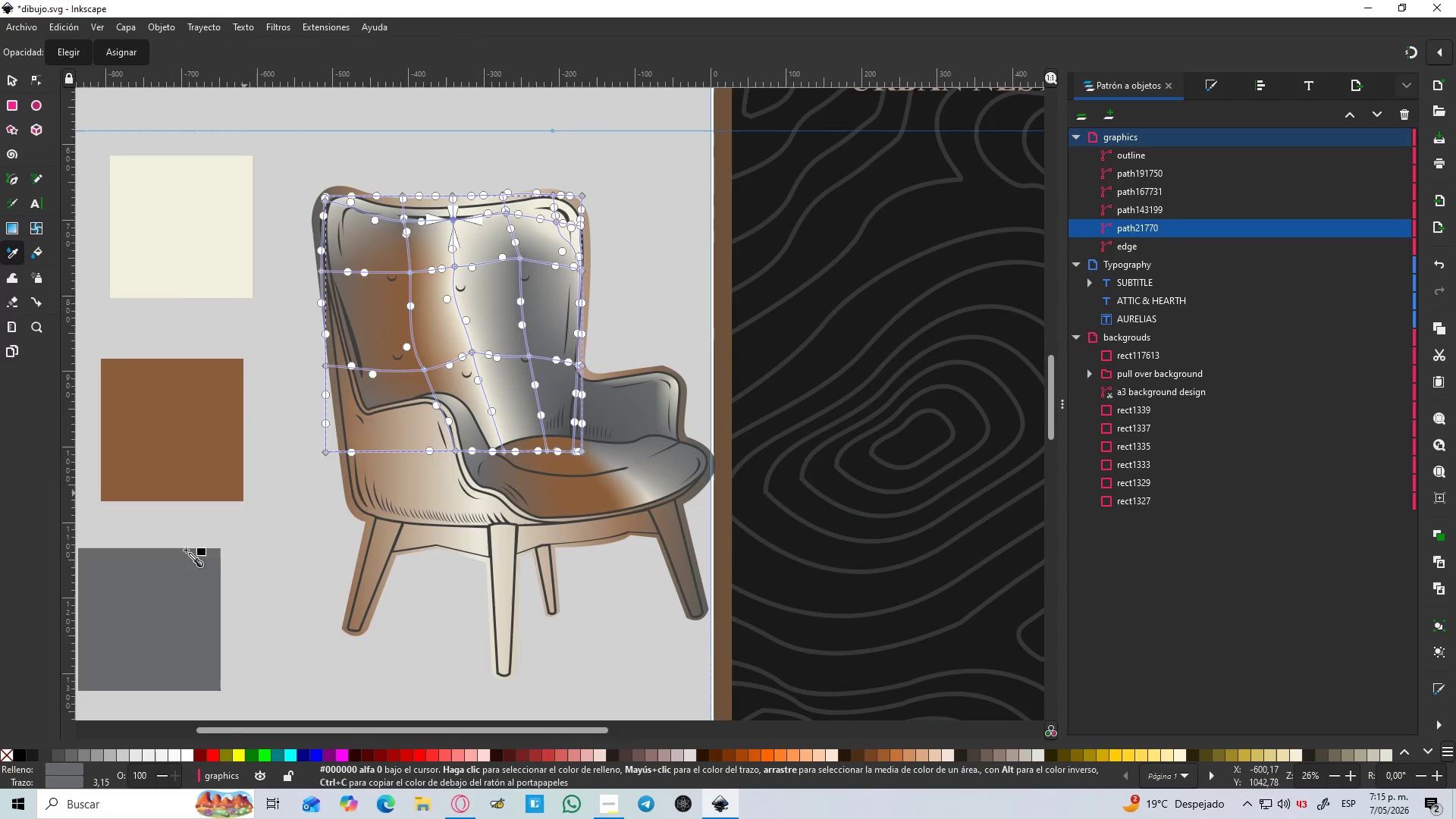 
left_click([162, 598])
 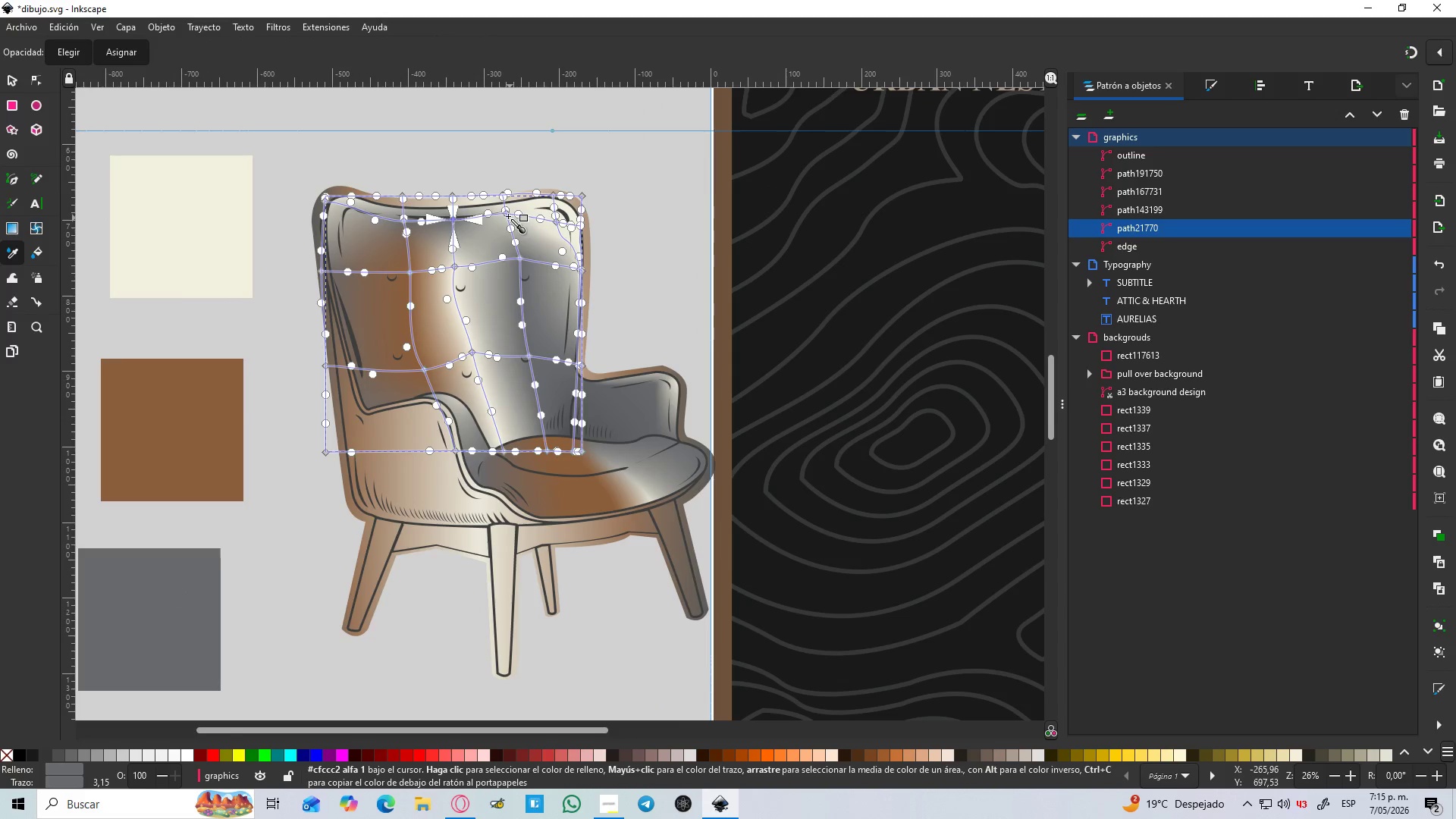 
left_click([507, 215])
 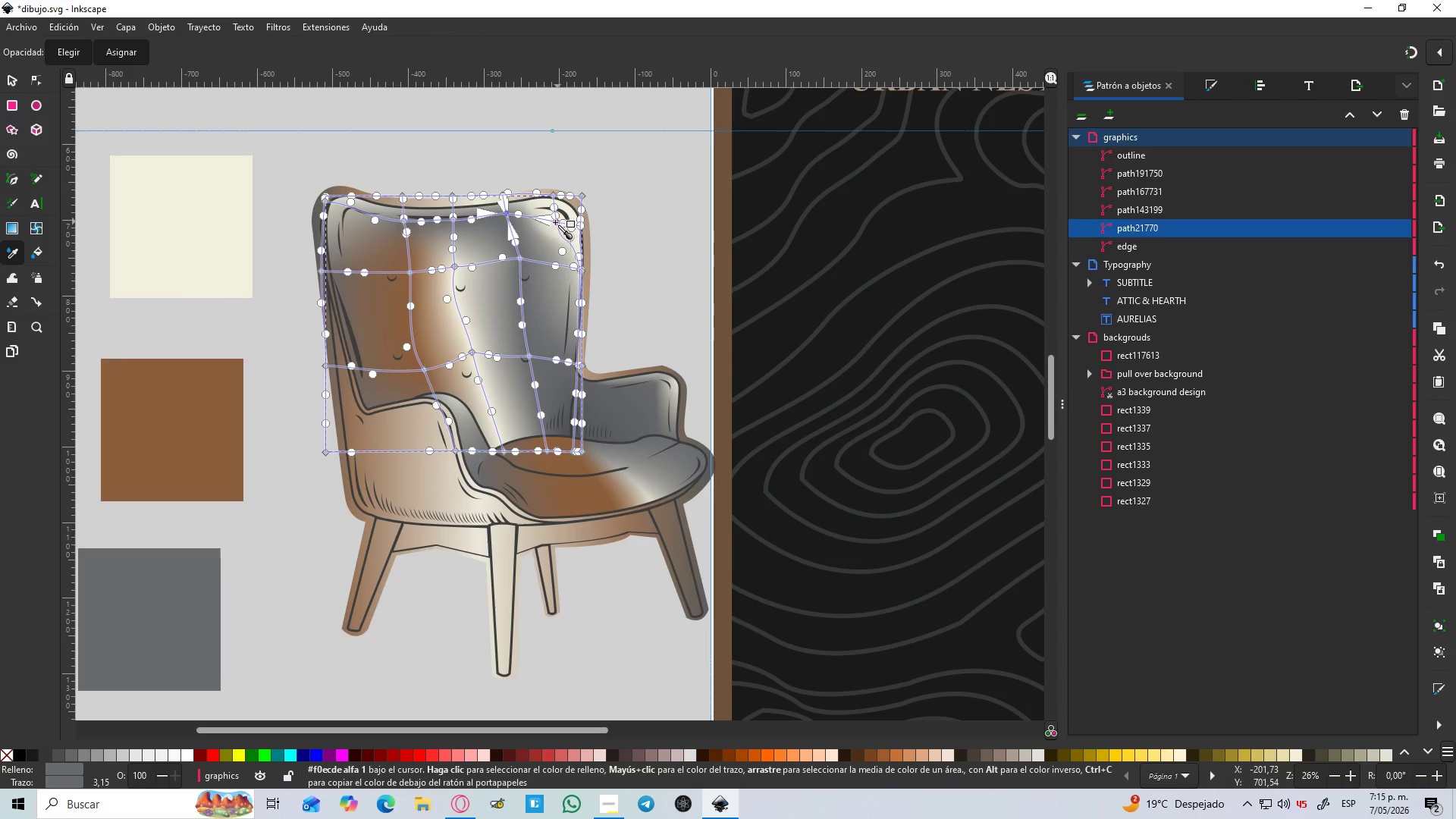 
left_click([556, 224])
 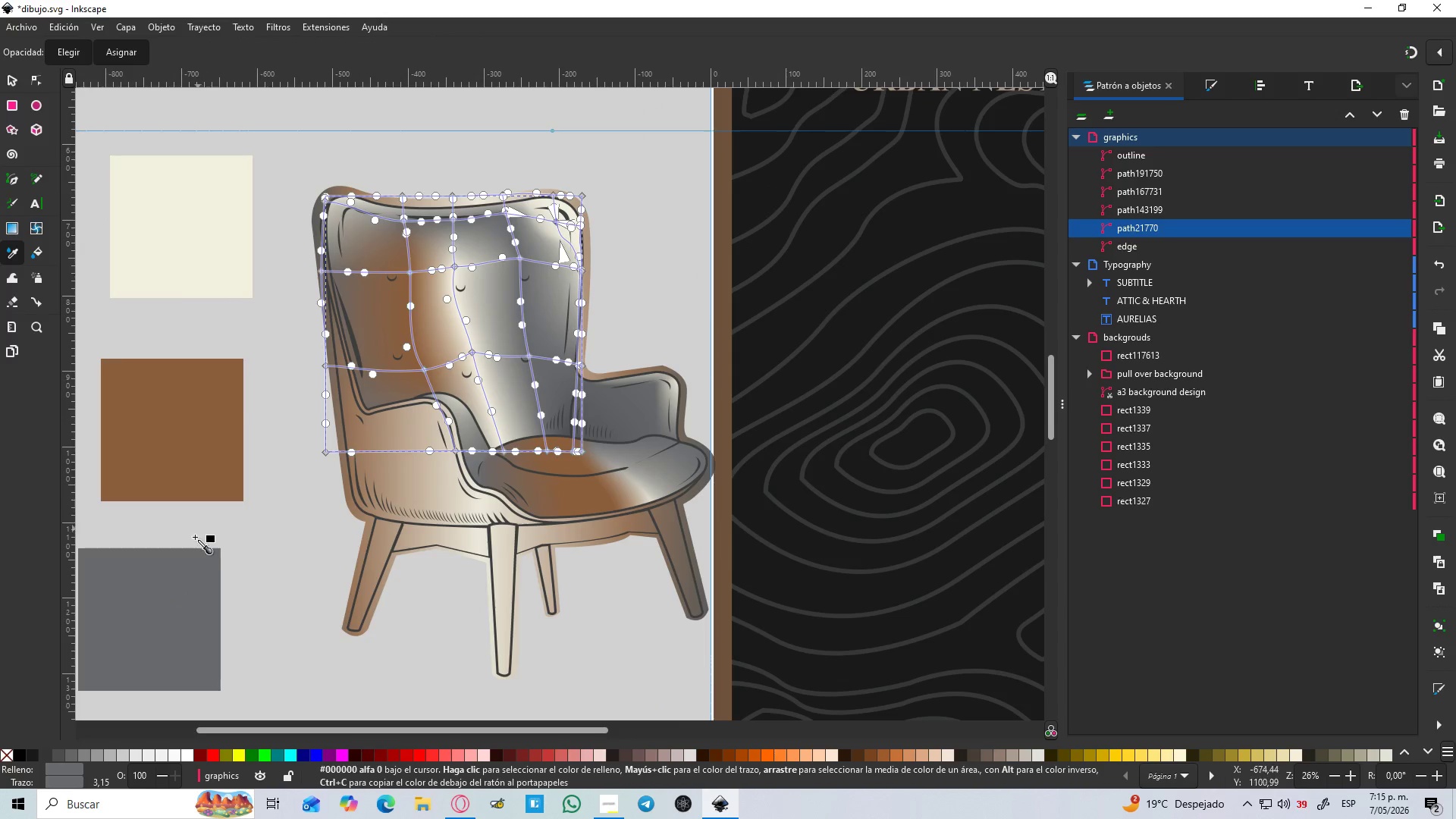 
left_click([180, 601])
 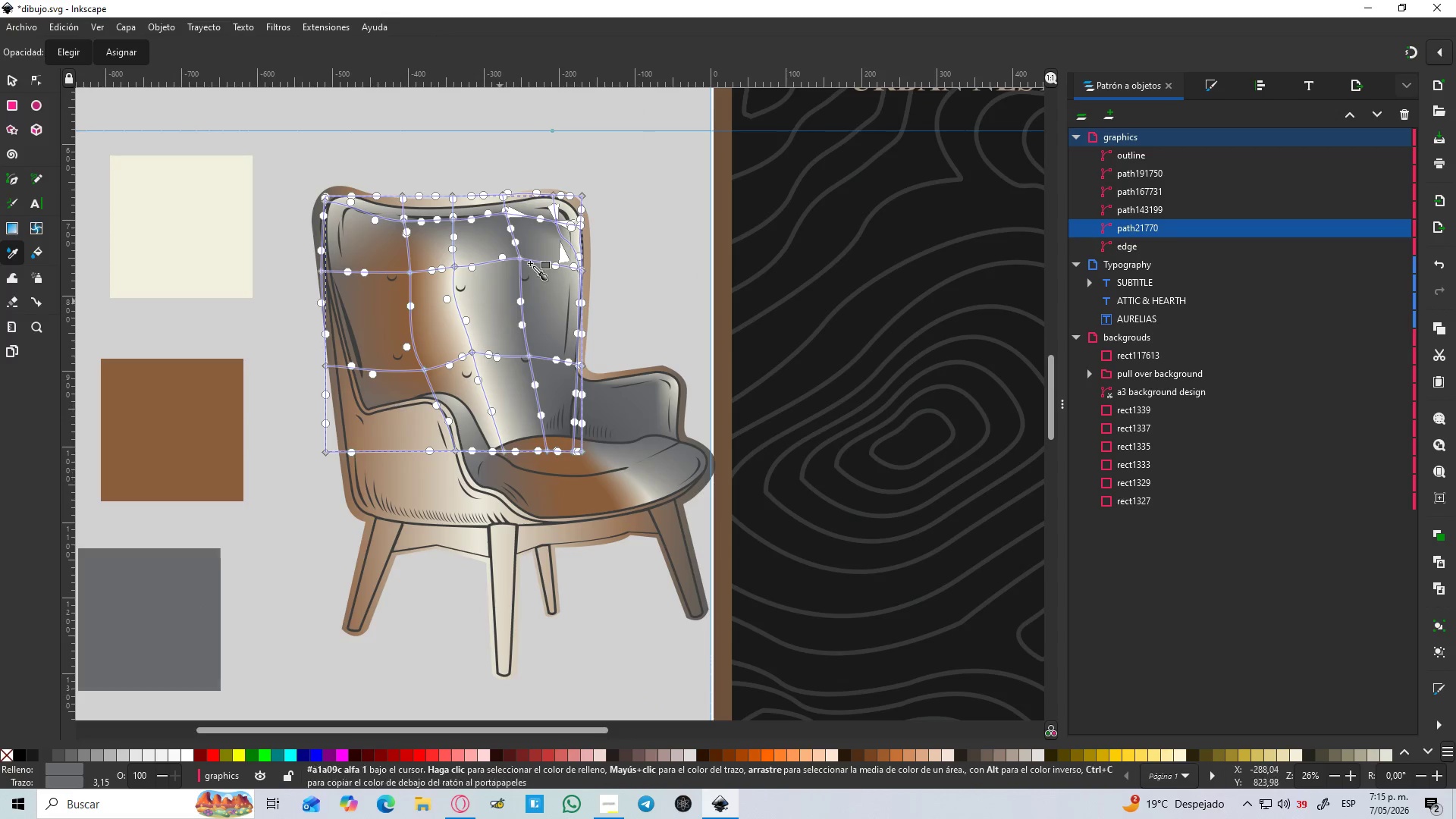 
hold_key(key=ControlLeft, duration=0.47)
scroll: coordinate [579, 236], scroll_direction: up, amount: 3.0
 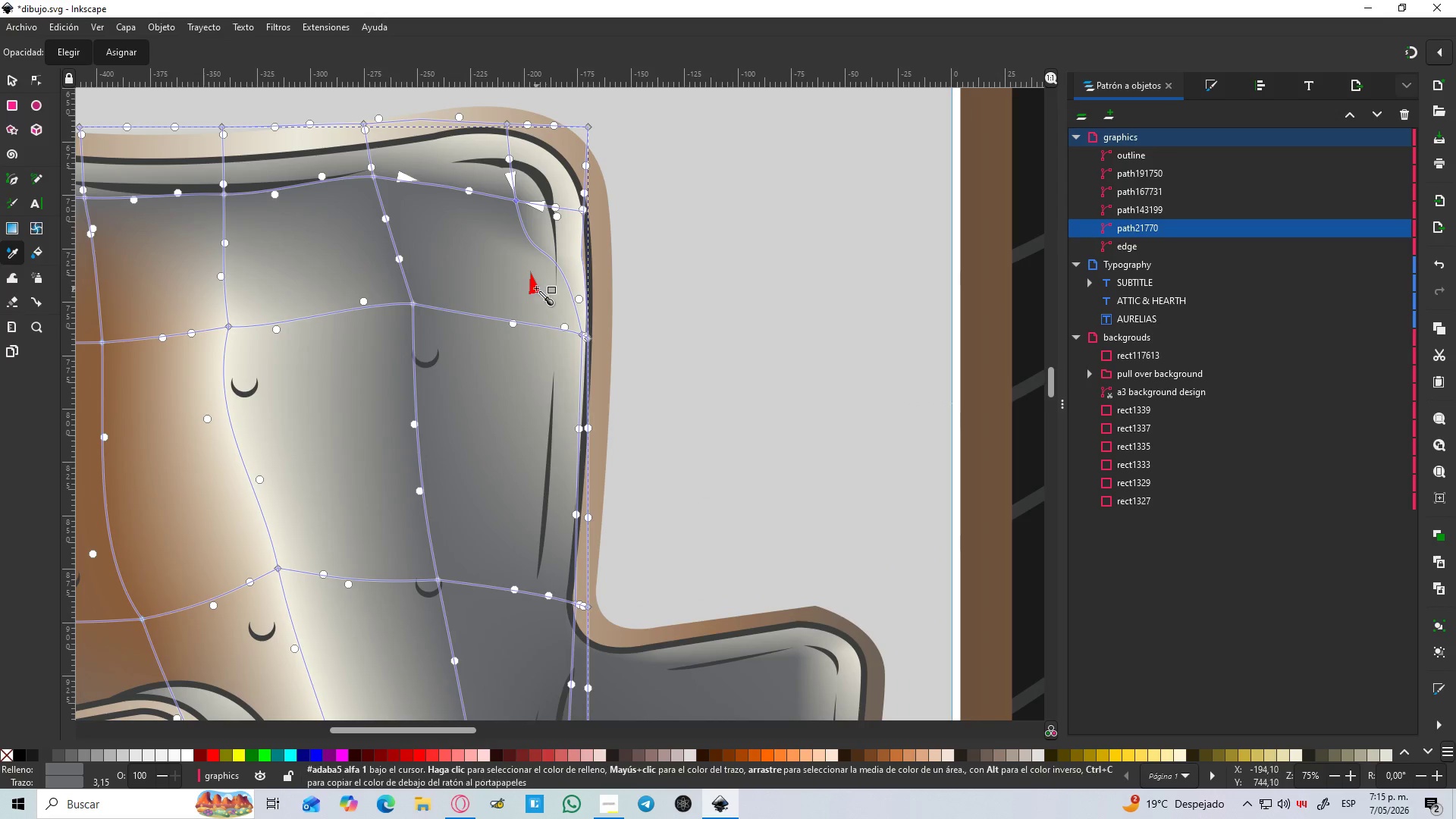 
left_click_drag(start_coordinate=[535, 288], to_coordinate=[545, 315])
 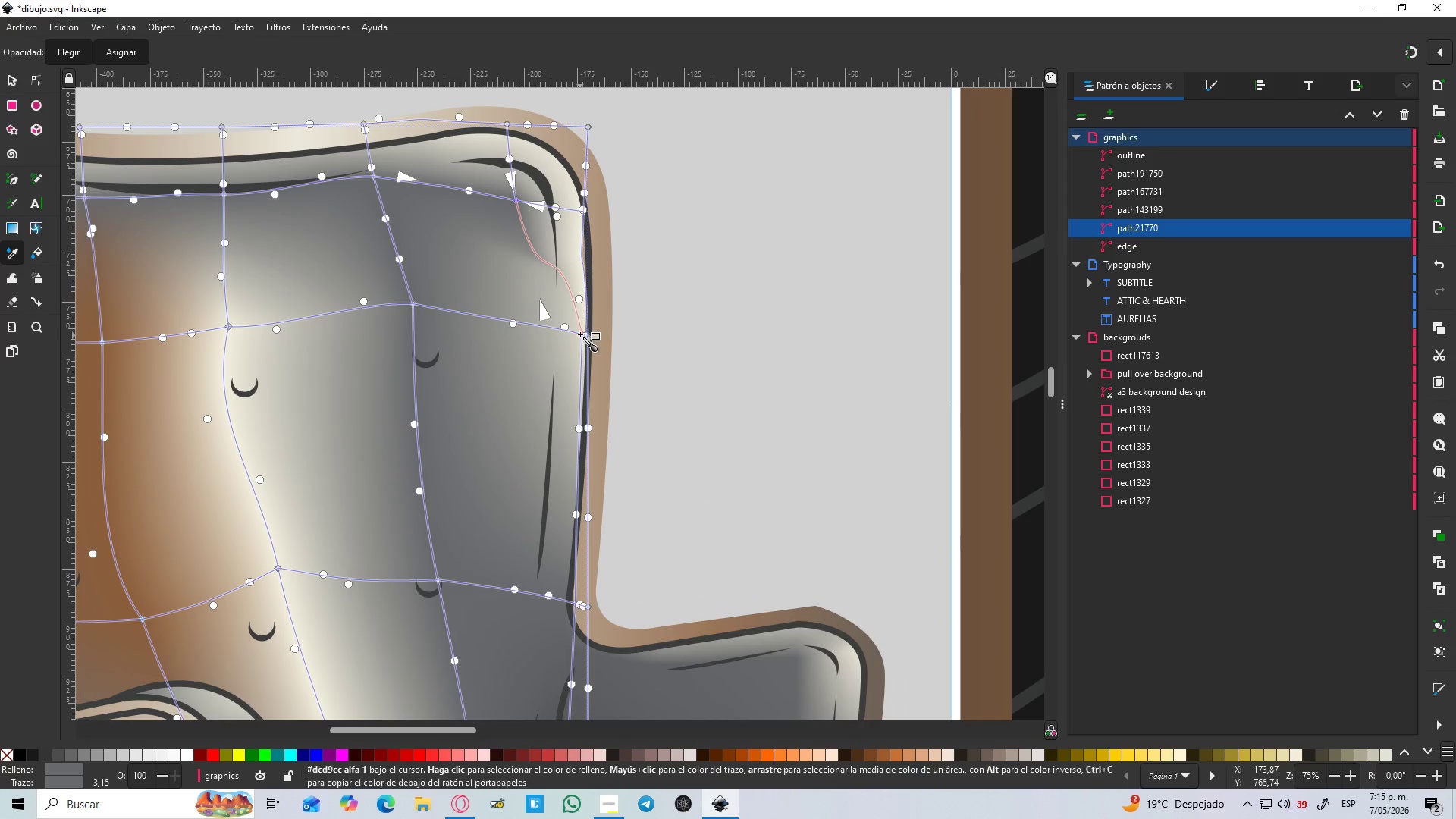 
left_click_drag(start_coordinate=[582, 334], to_coordinate=[541, 350])
 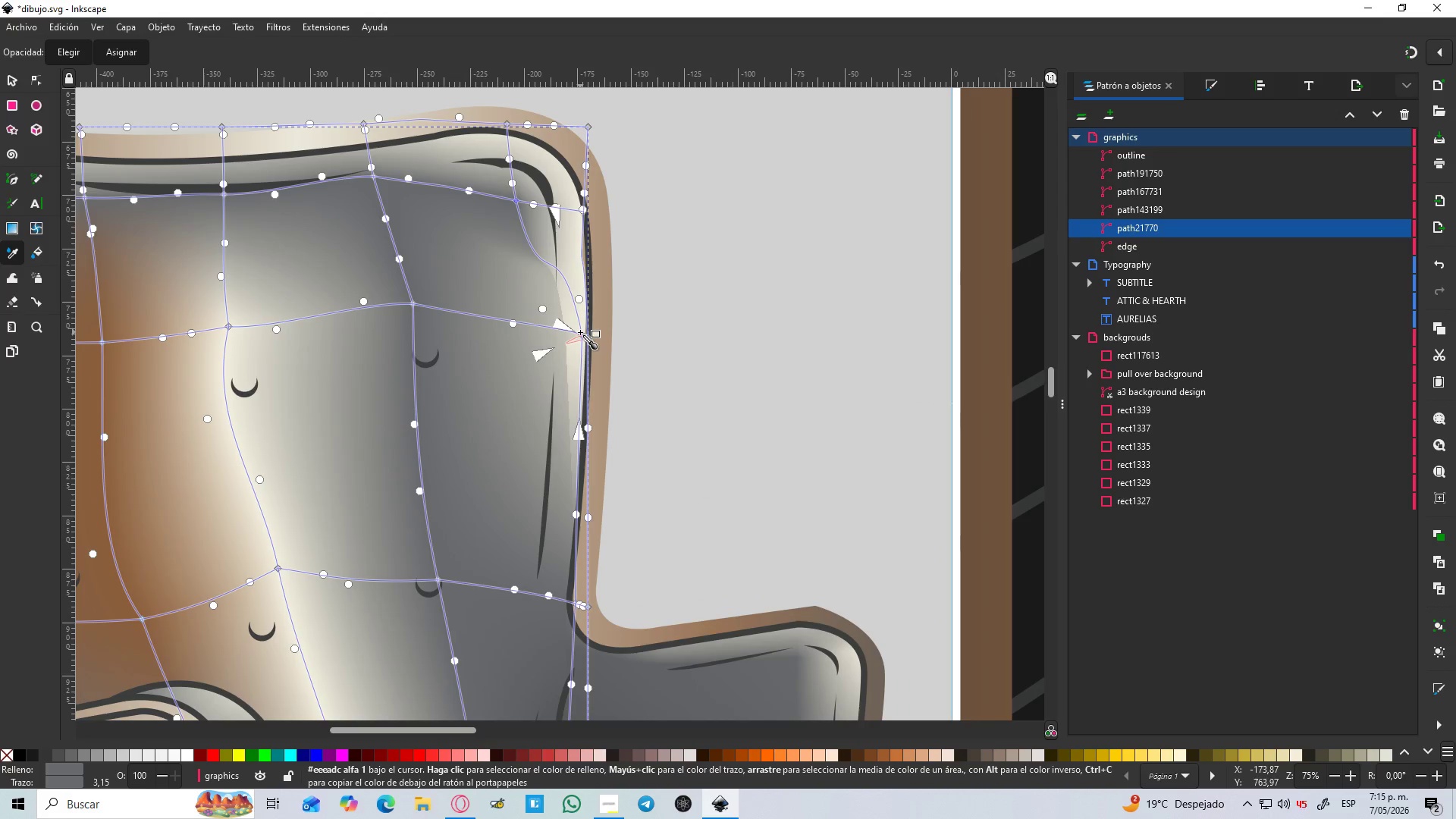 
left_click_drag(start_coordinate=[580, 332], to_coordinate=[551, 331])
 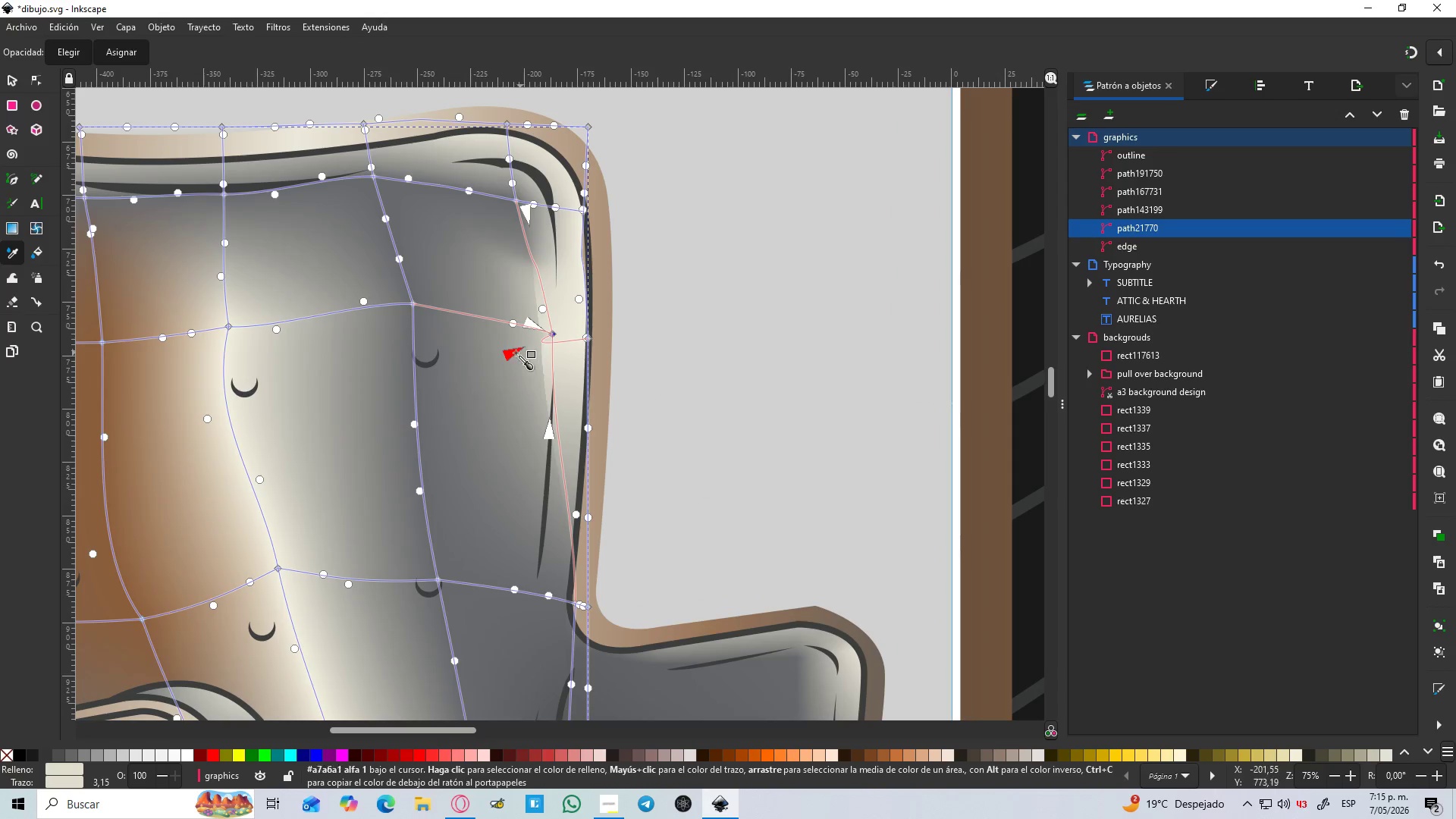 
left_click_drag(start_coordinate=[516, 354], to_coordinate=[566, 347])
 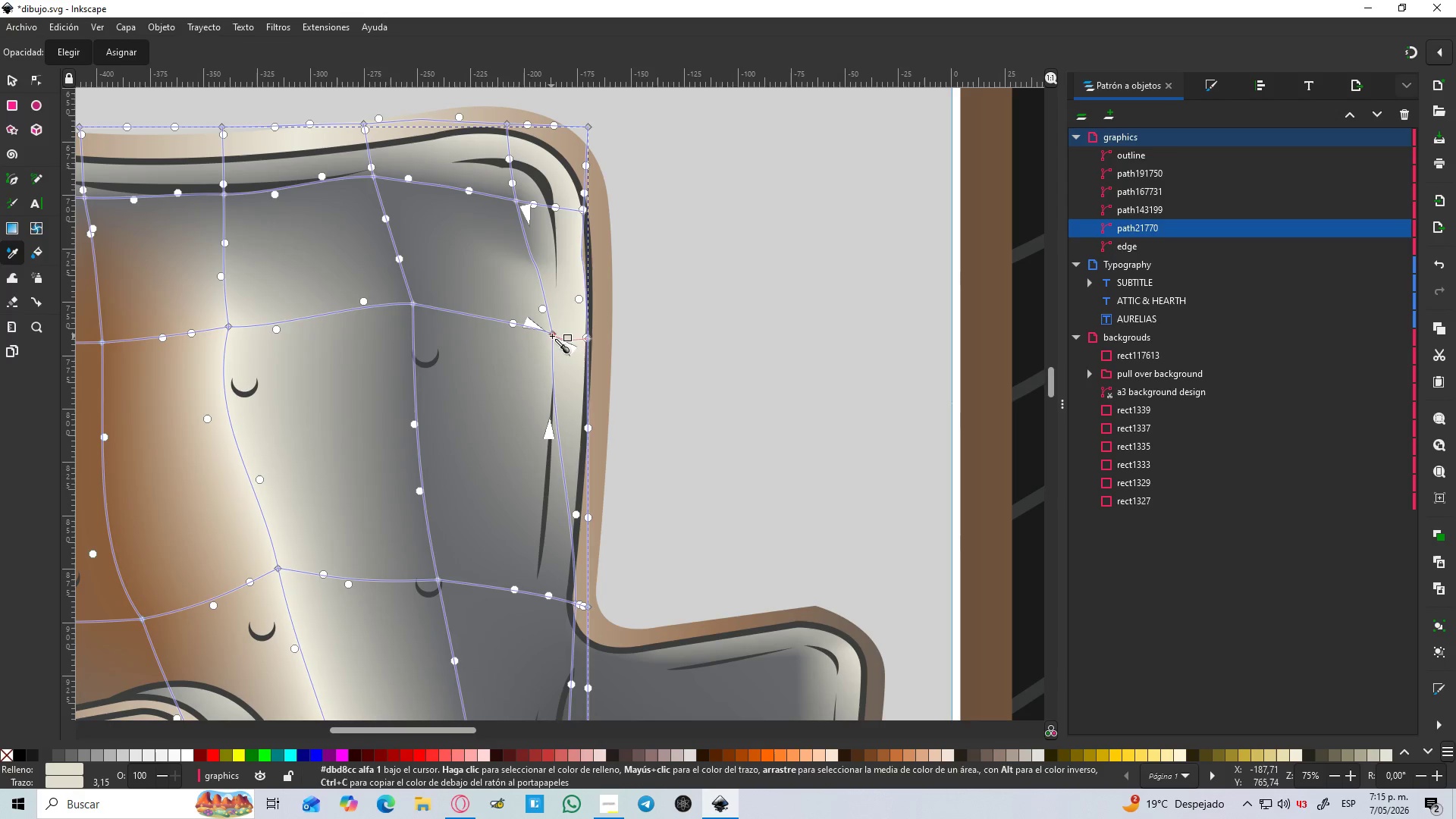 
left_click_drag(start_coordinate=[555, 336], to_coordinate=[564, 340])
 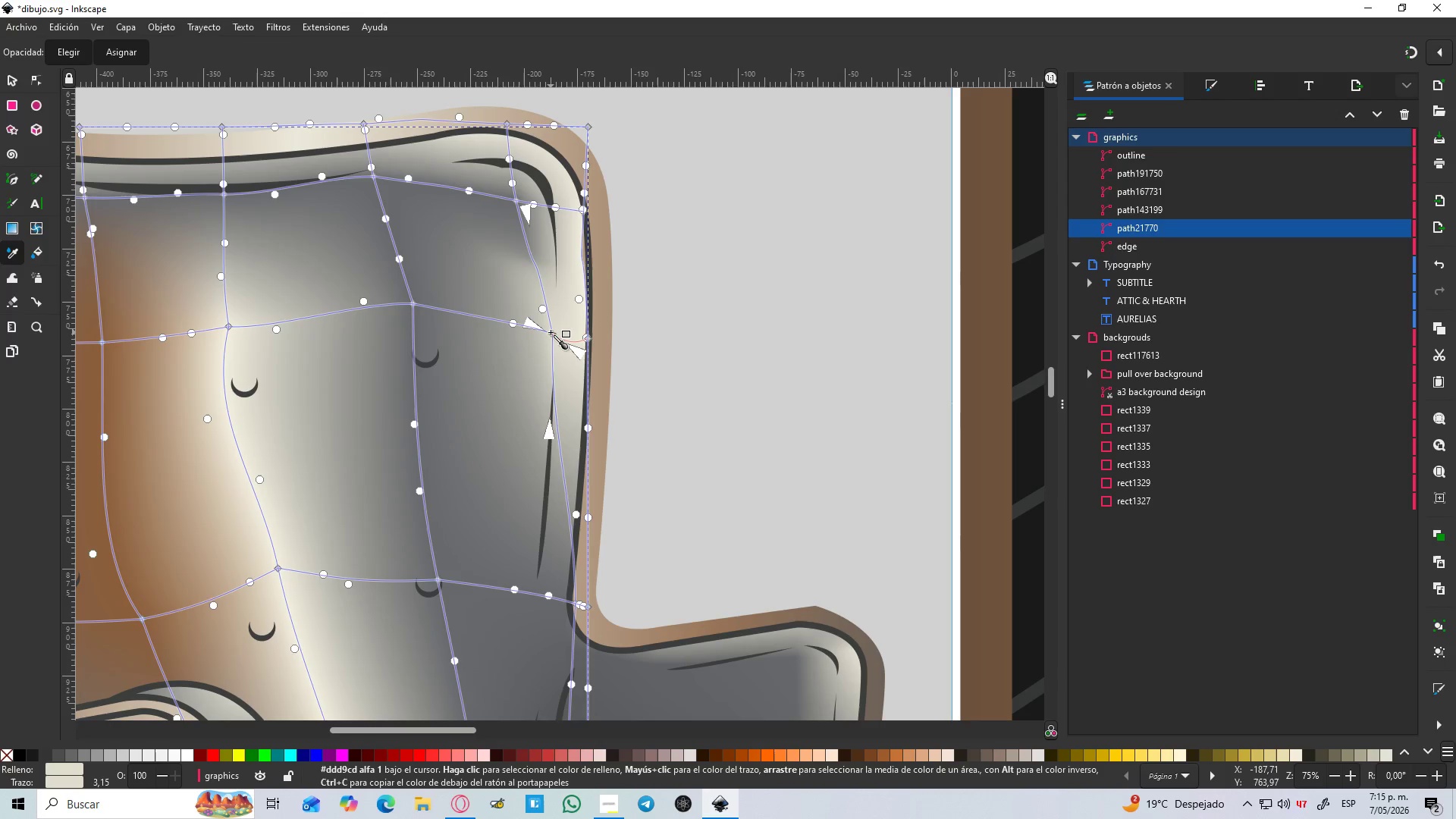 
left_click_drag(start_coordinate=[551, 332], to_coordinate=[531, 333])
 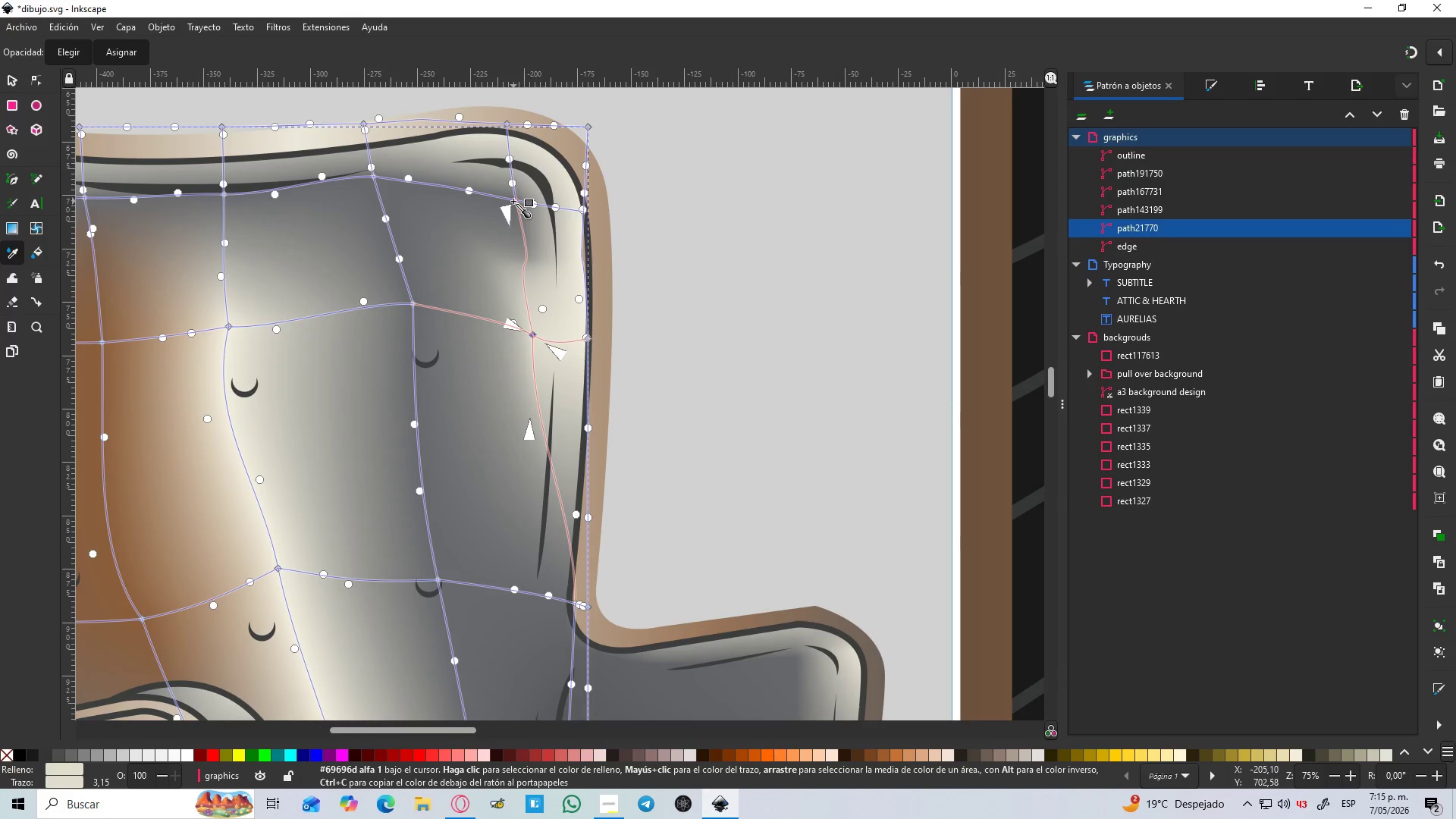 
left_click_drag(start_coordinate=[514, 201], to_coordinate=[521, 202])
 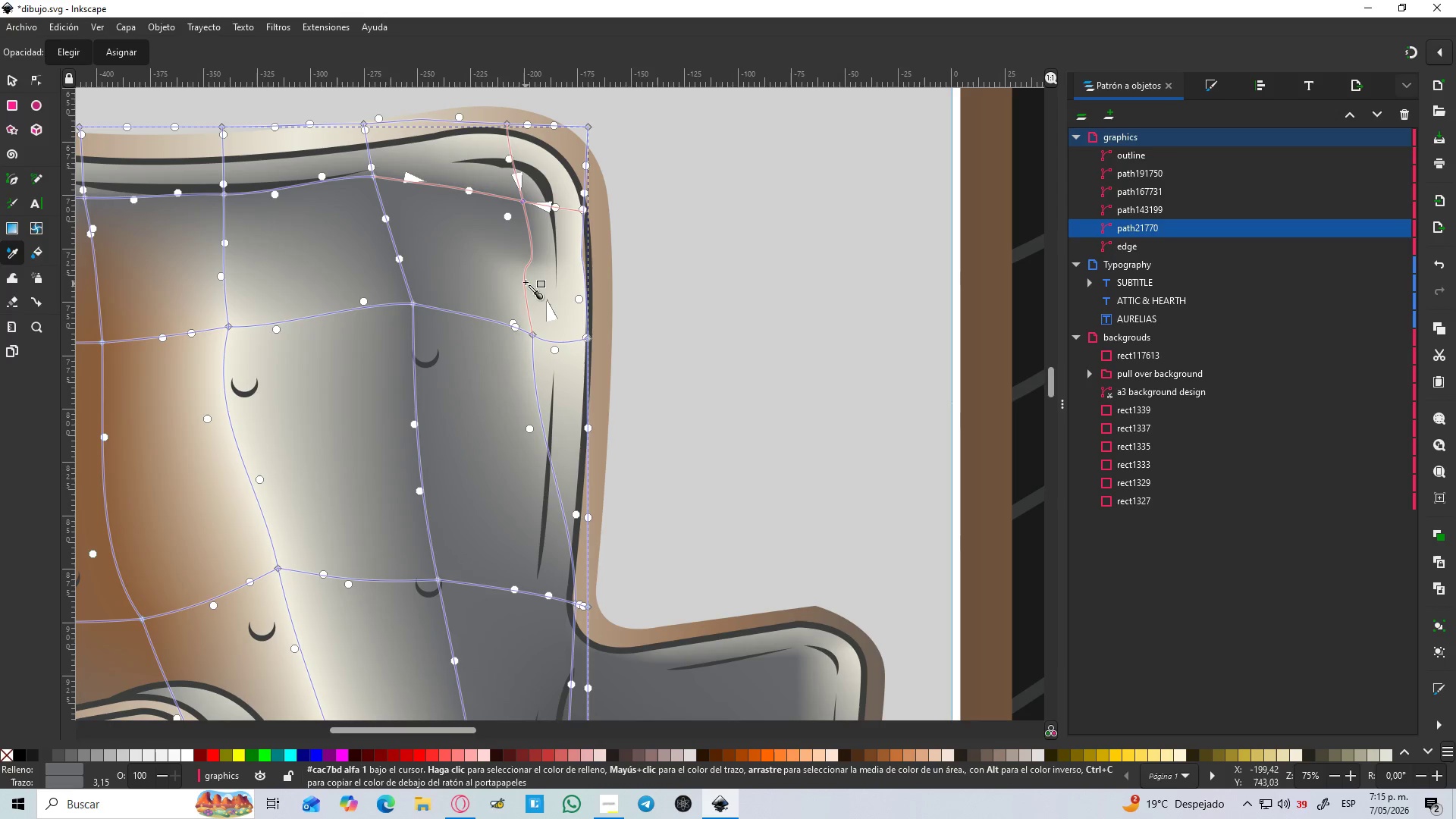 
left_click_drag(start_coordinate=[523, 277], to_coordinate=[527, 278])
 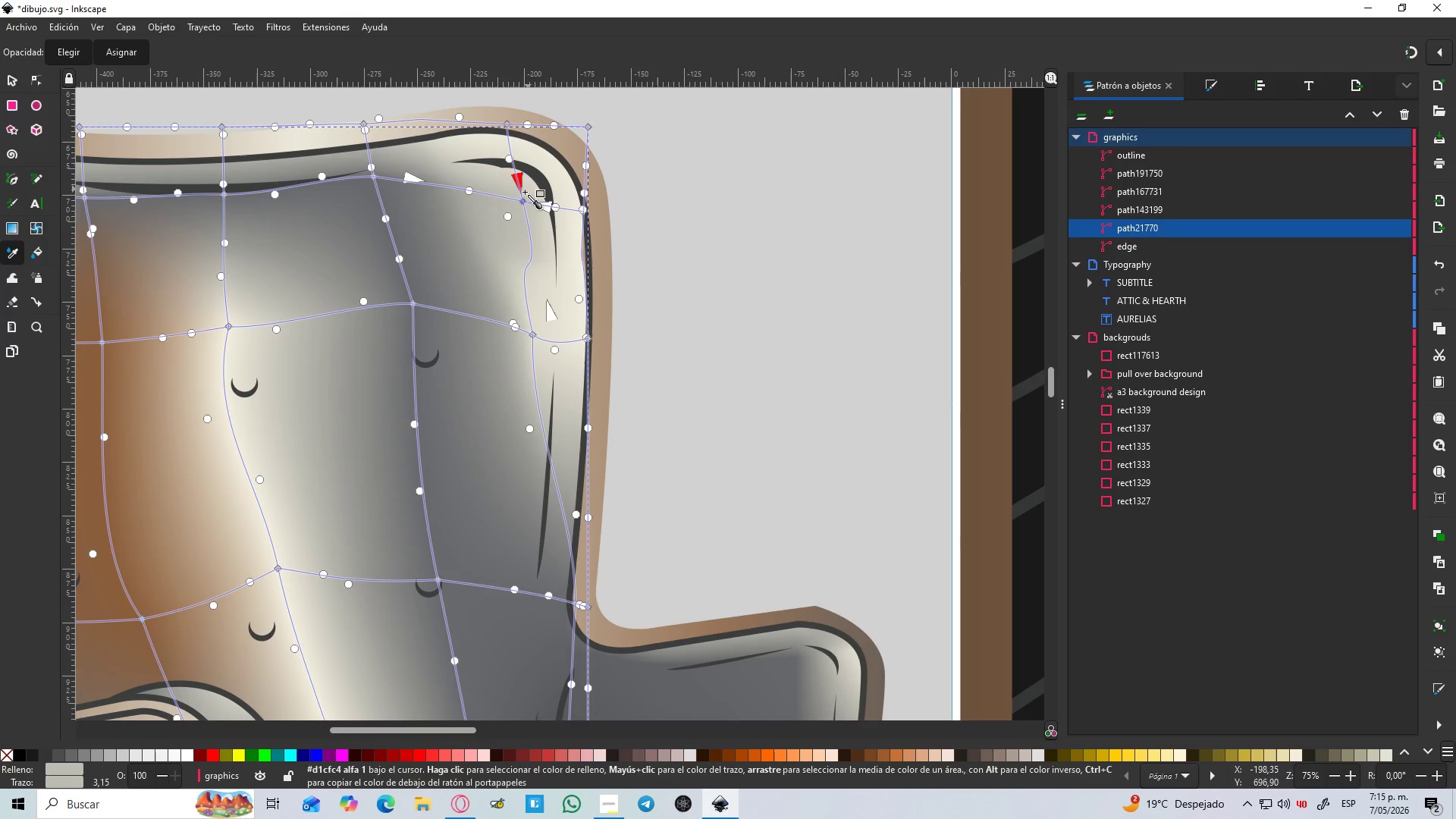 
left_click([522, 201])
 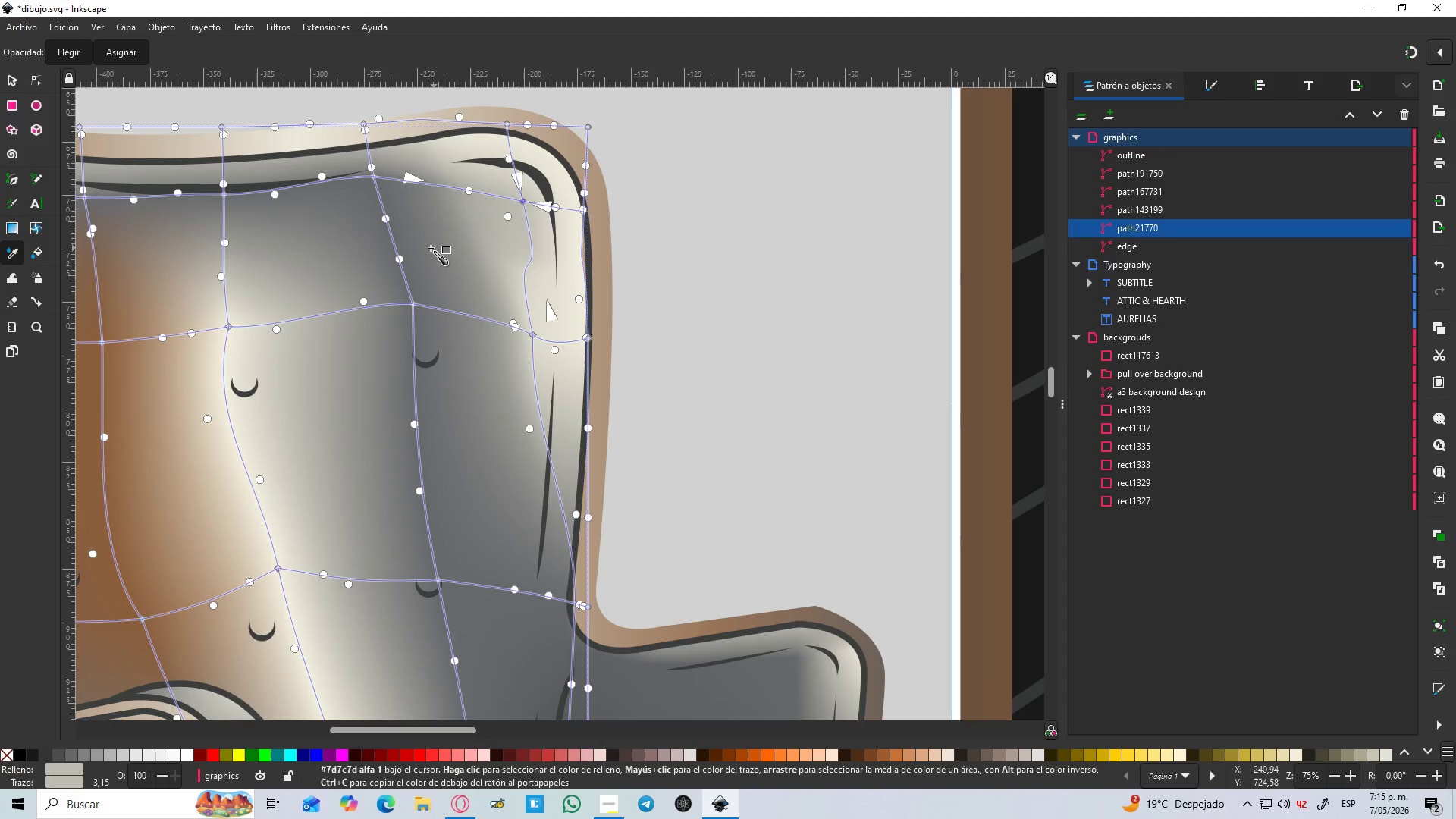 
key(Control+ControlLeft)
 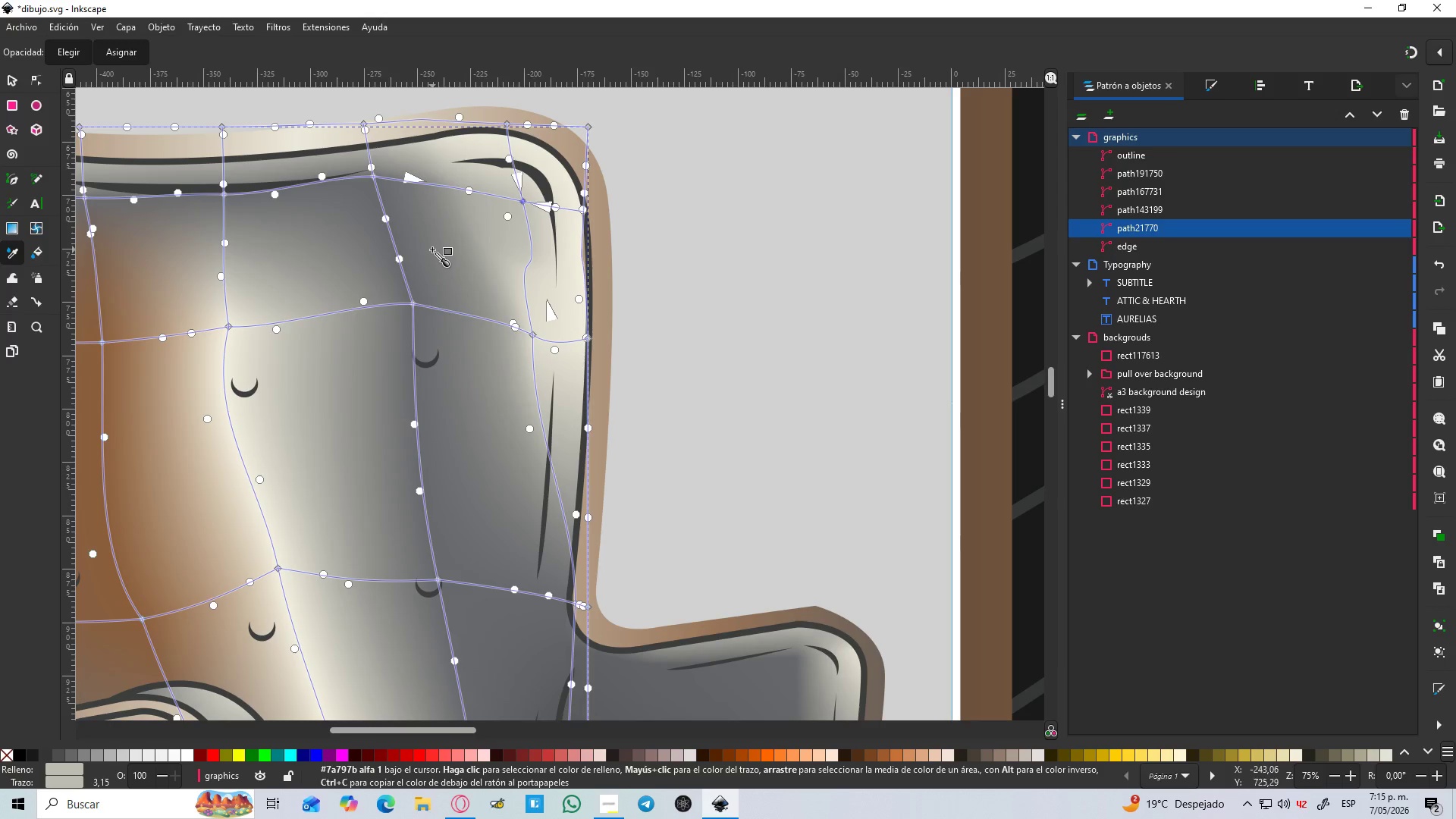 
left_click([432, 249])
 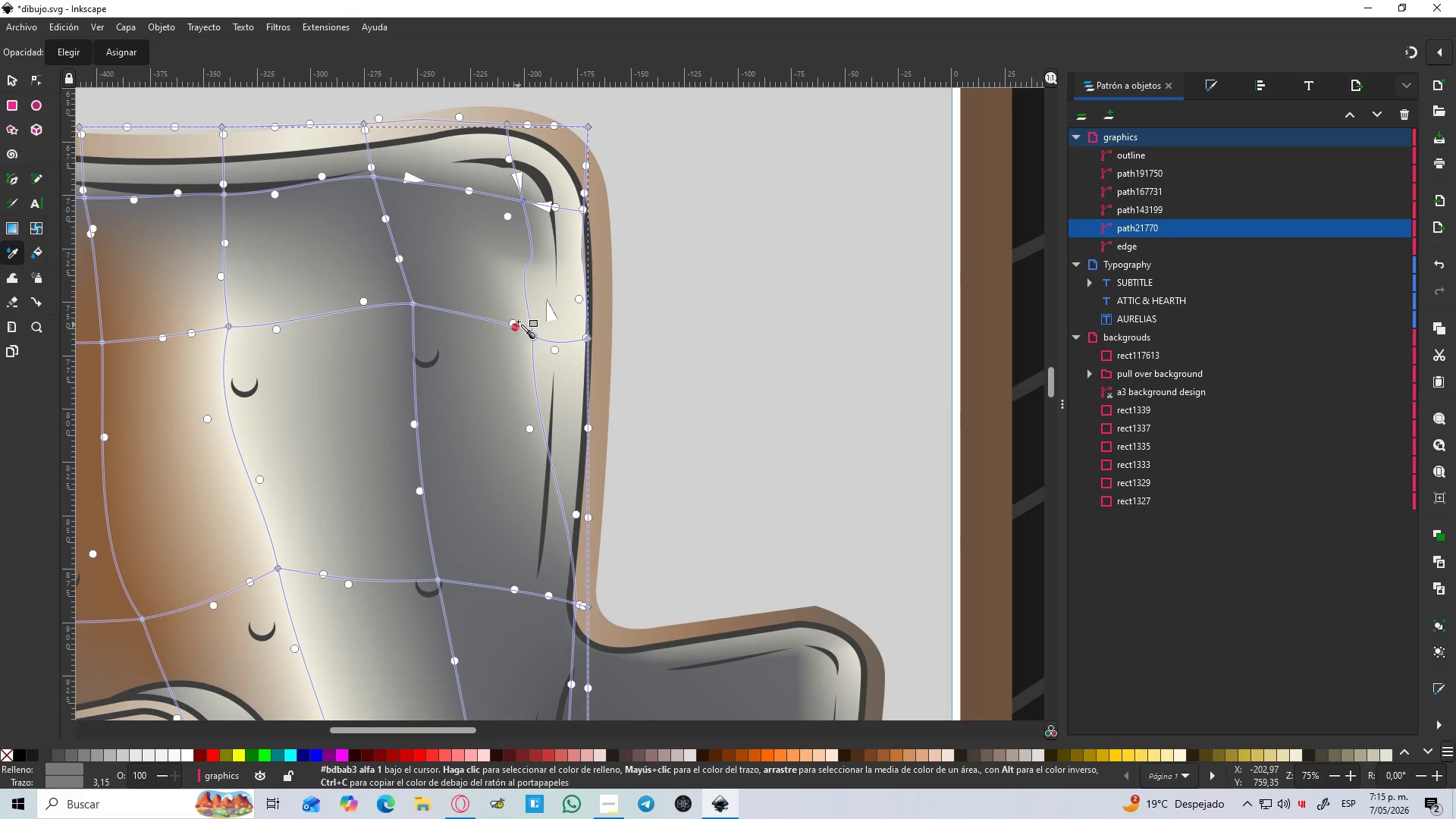 
left_click_drag(start_coordinate=[513, 322], to_coordinate=[482, 318])
 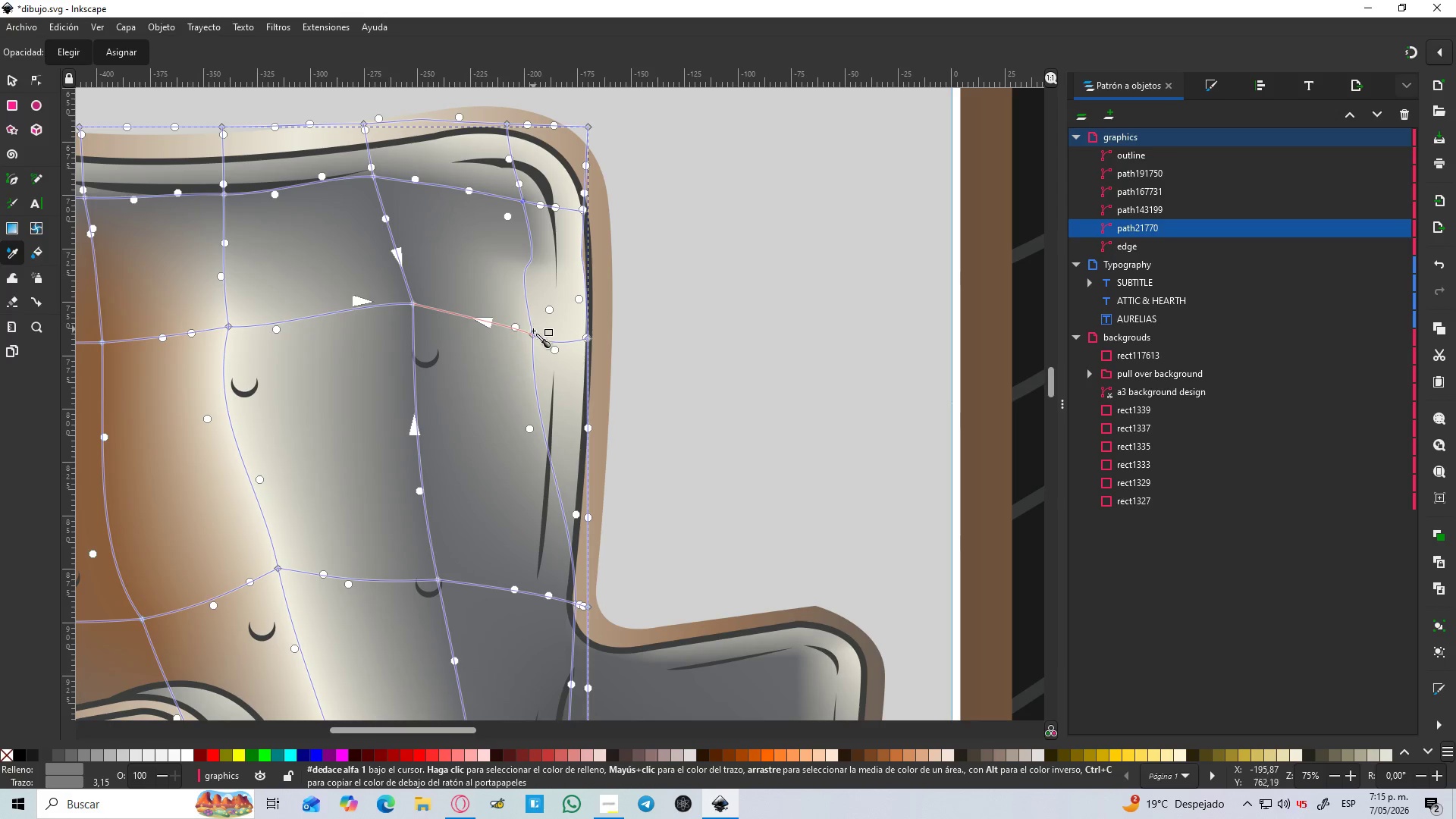 
left_click([532, 333])
 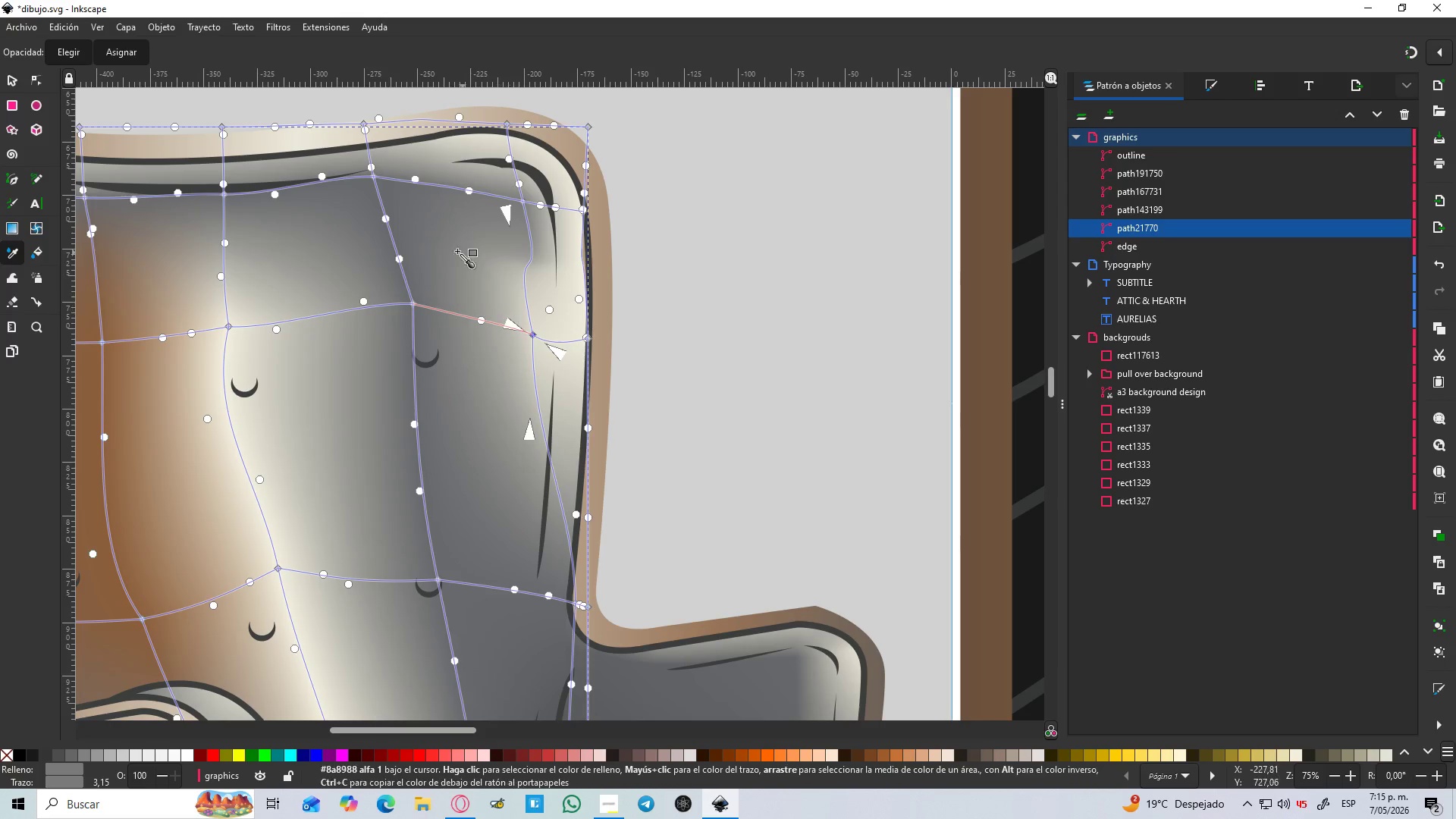 
left_click([453, 247])
 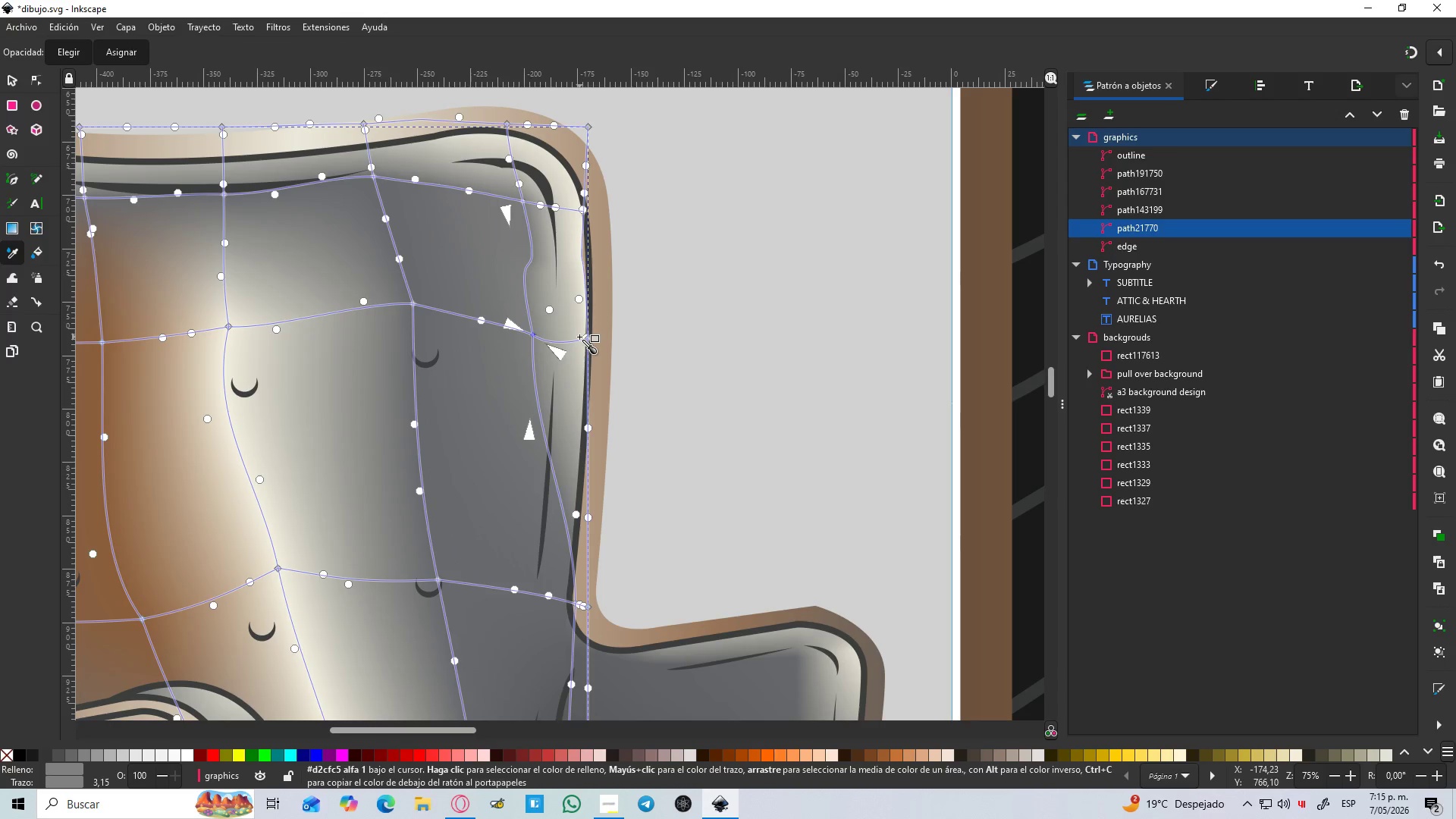 
left_click_drag(start_coordinate=[584, 336], to_coordinate=[557, 336])
 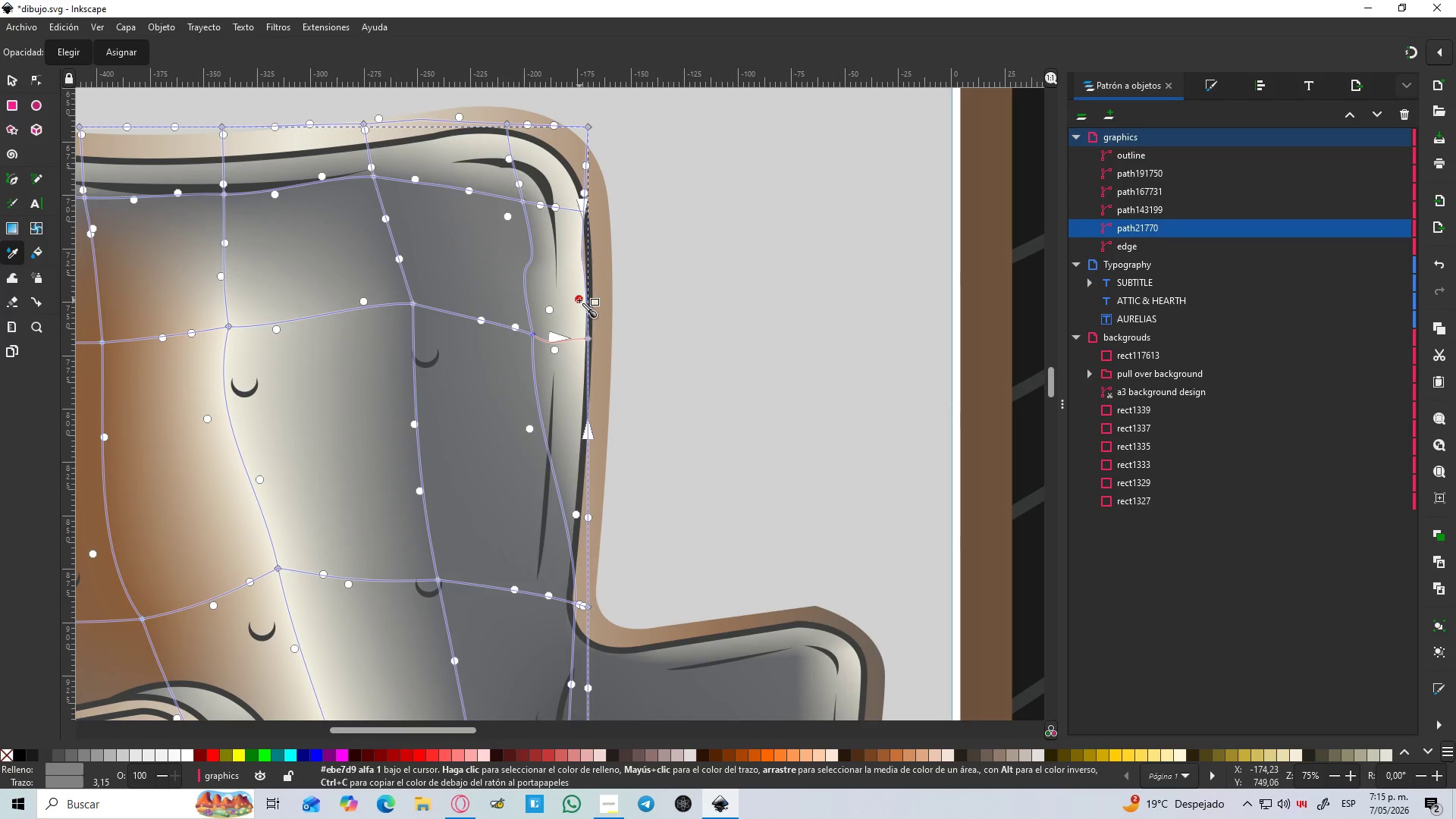 
left_click_drag(start_coordinate=[579, 300], to_coordinate=[592, 281])
 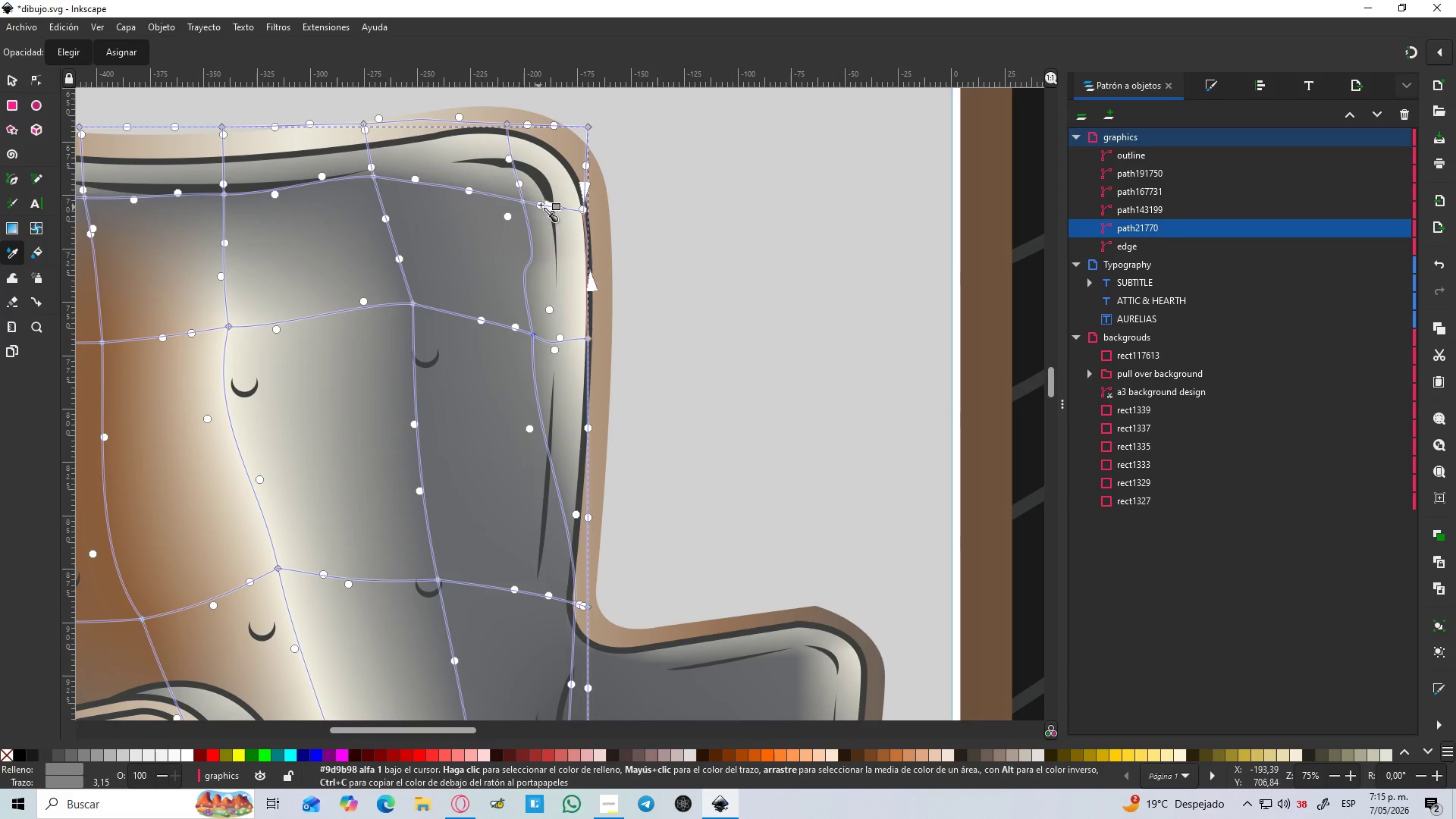 
left_click_drag(start_coordinate=[521, 185], to_coordinate=[520, 167])
 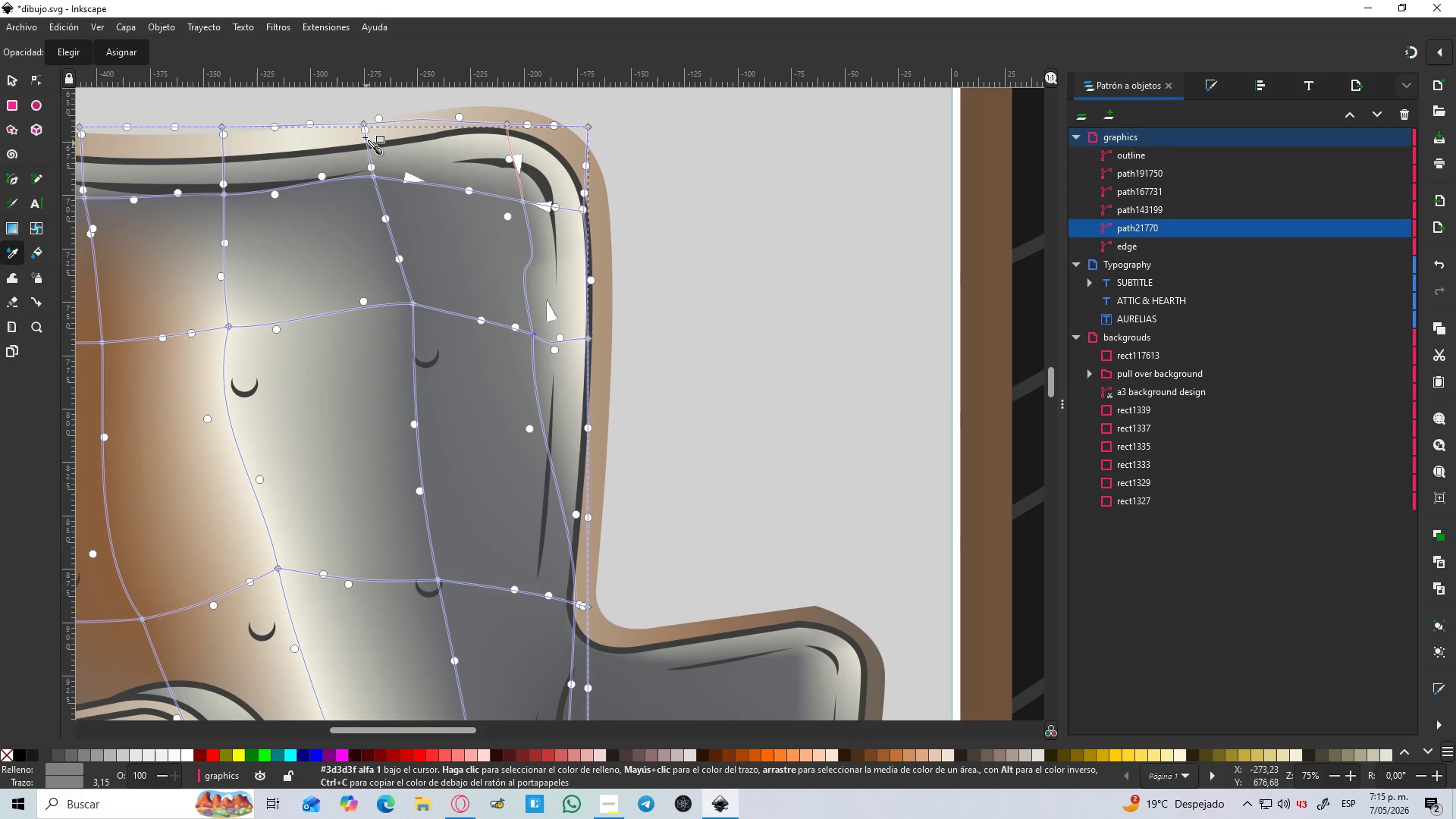 
left_click_drag(start_coordinate=[364, 131], to_coordinate=[365, 162])
 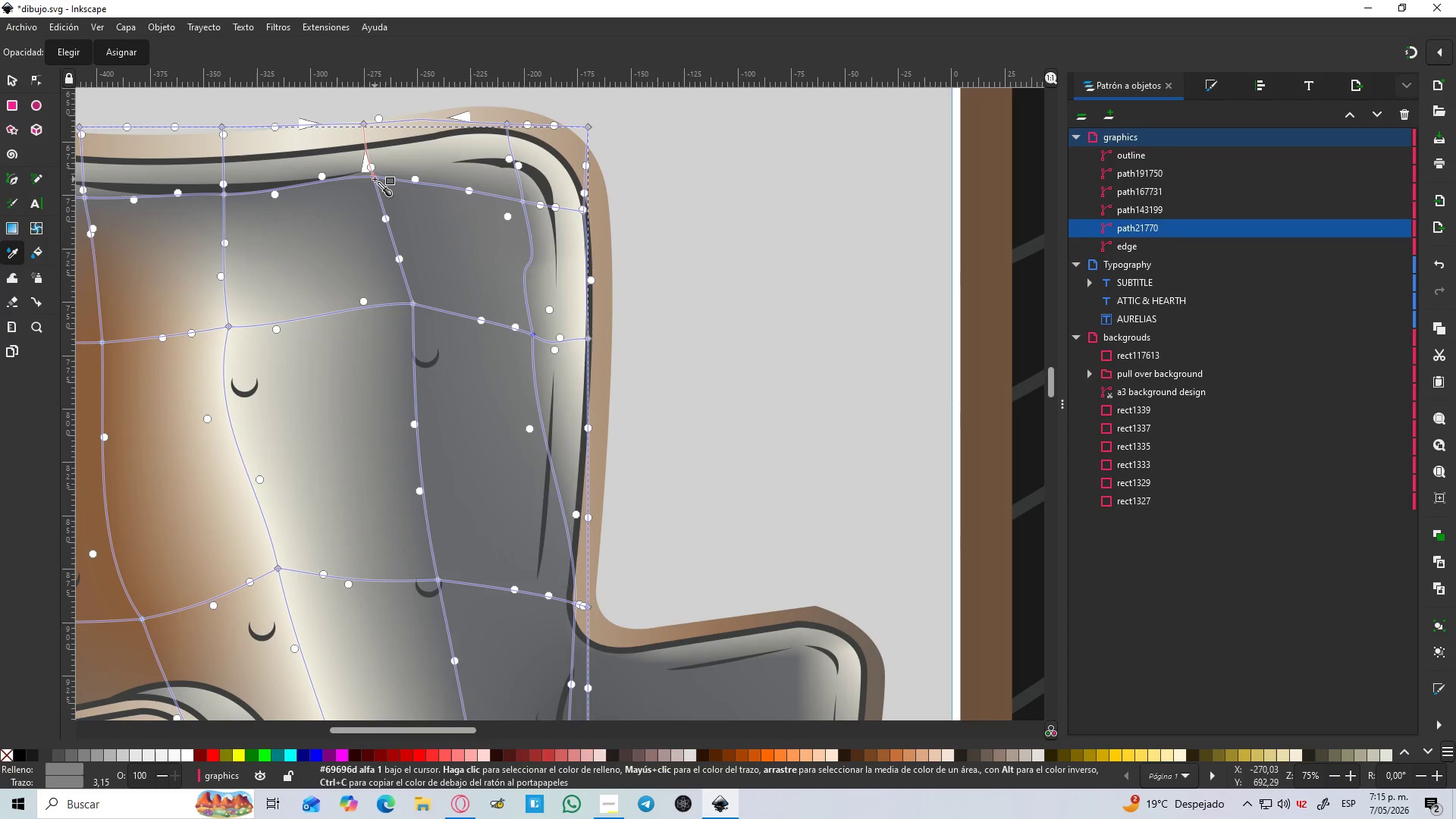 
left_click_drag(start_coordinate=[374, 174], to_coordinate=[375, 187])
 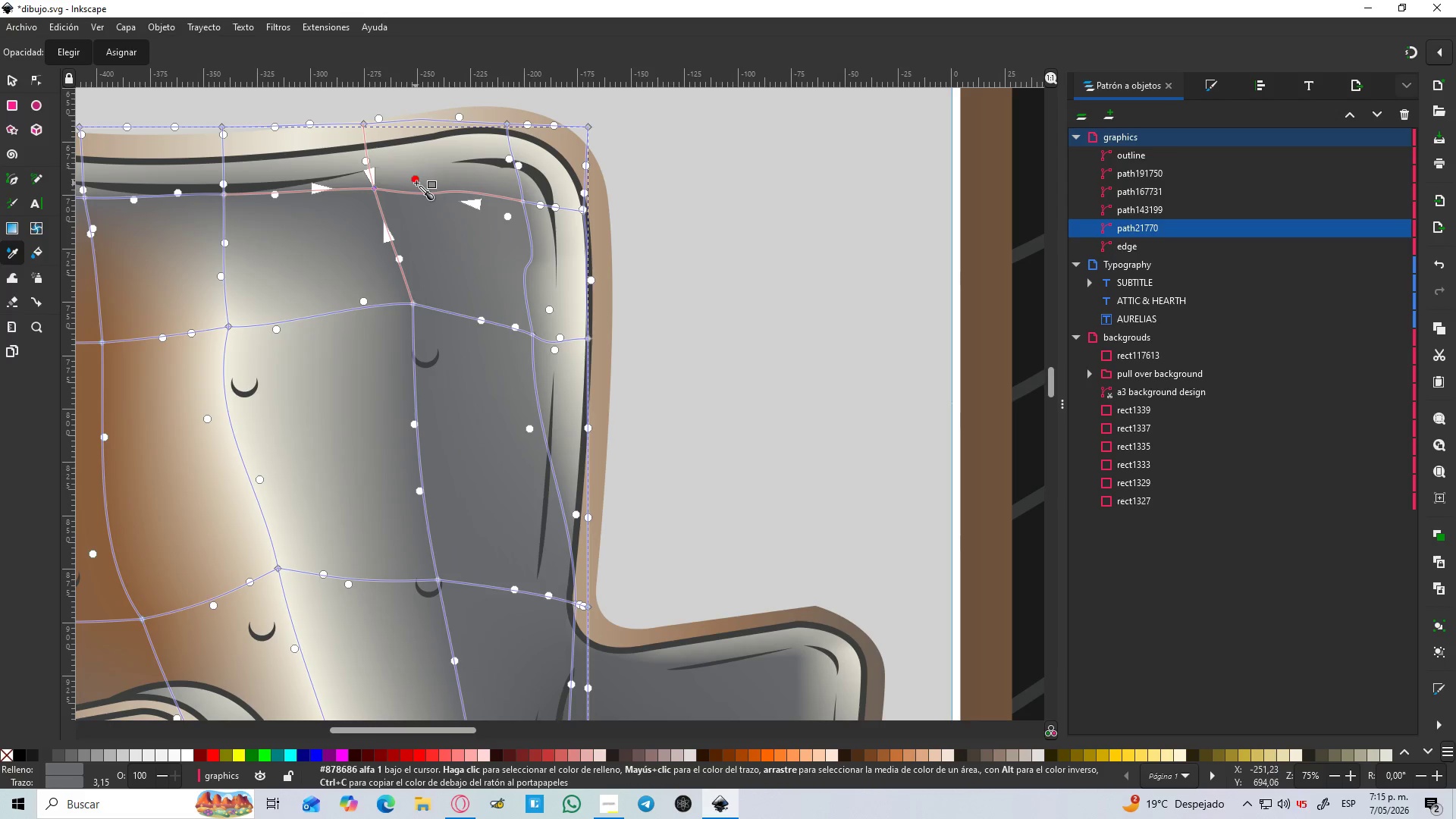 
left_click_drag(start_coordinate=[416, 181], to_coordinate=[430, 161])
 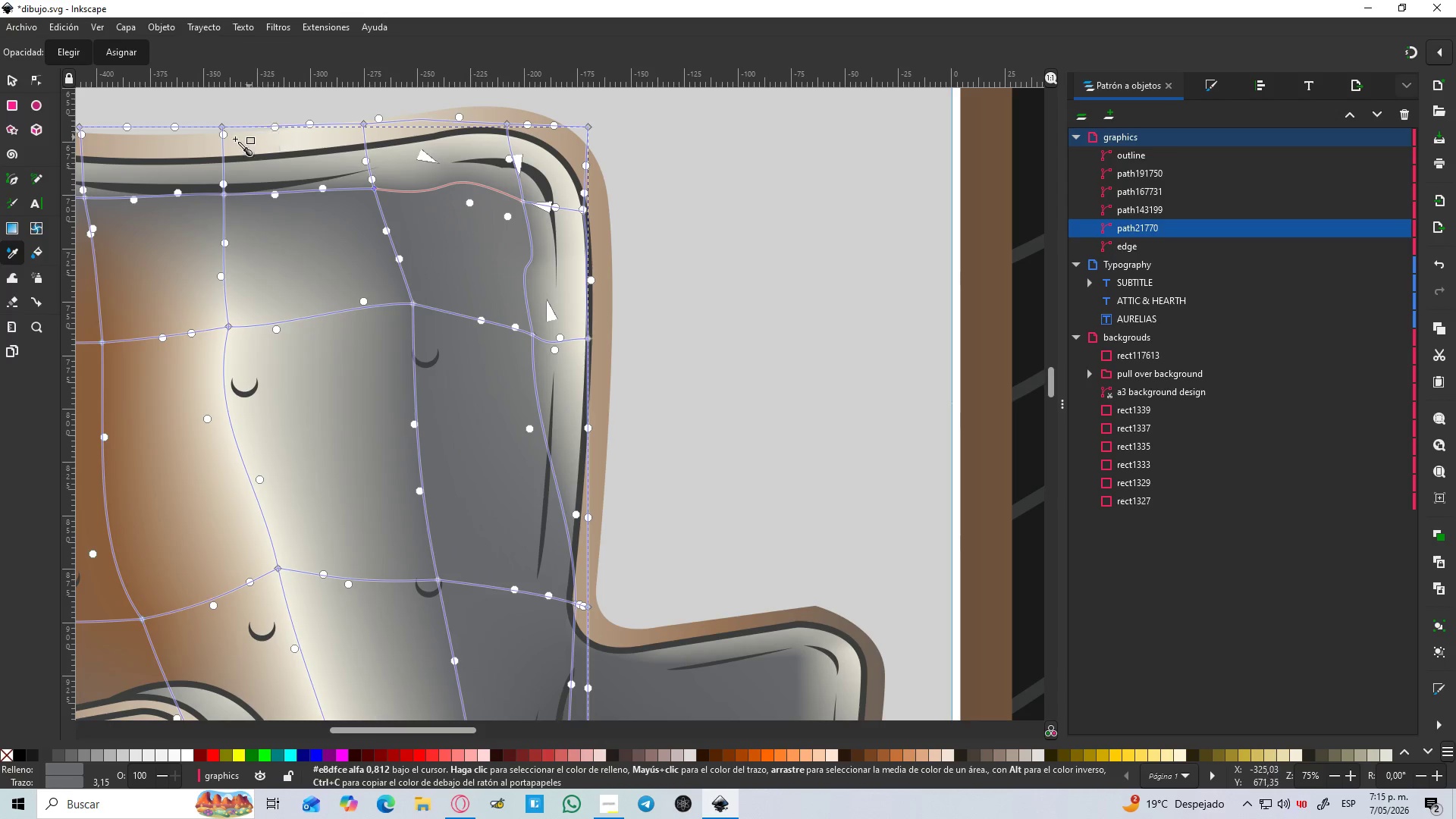 
left_click_drag(start_coordinate=[221, 136], to_coordinate=[223, 174])
 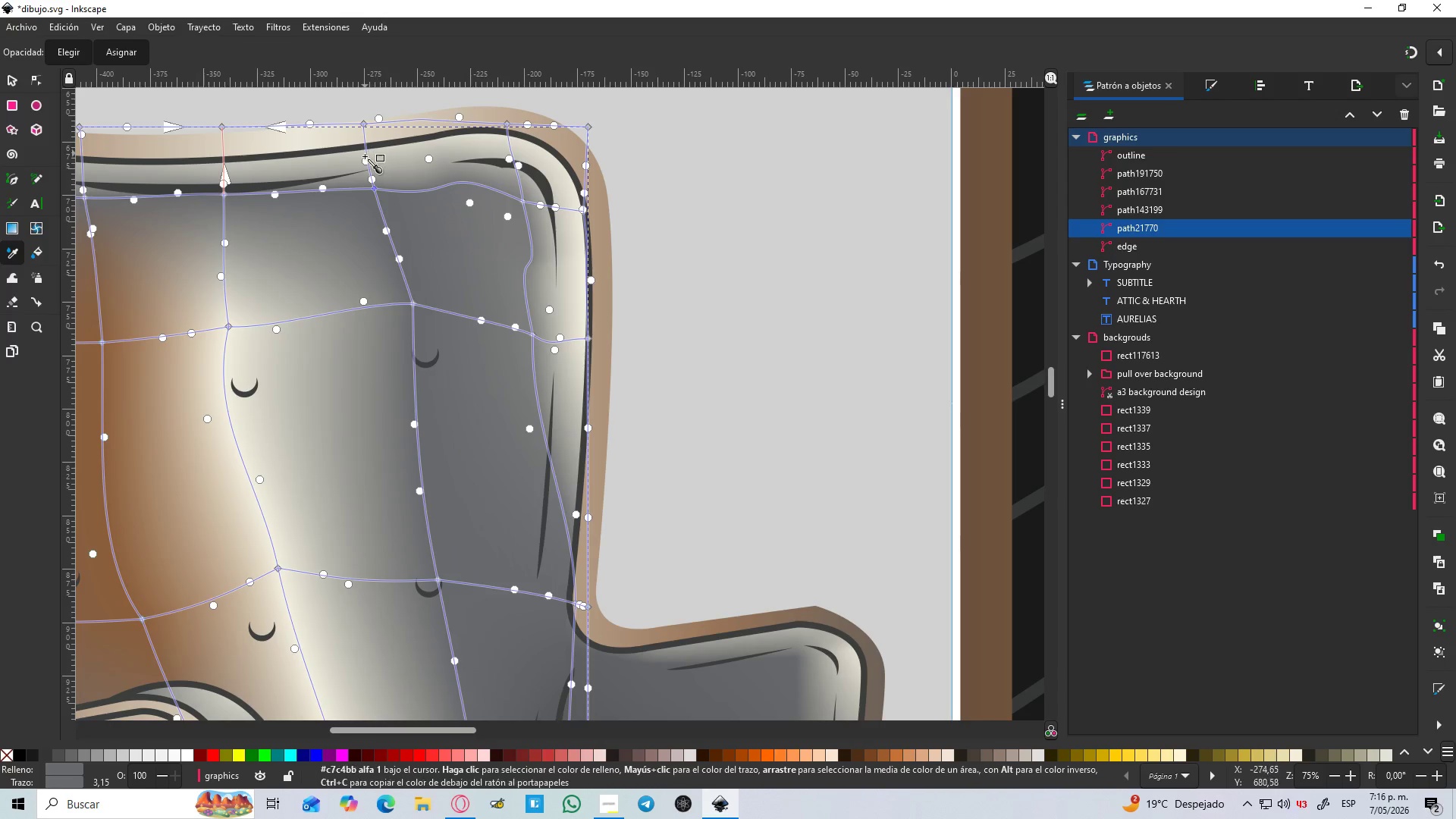 
left_click_drag(start_coordinate=[364, 162], to_coordinate=[364, 174])
 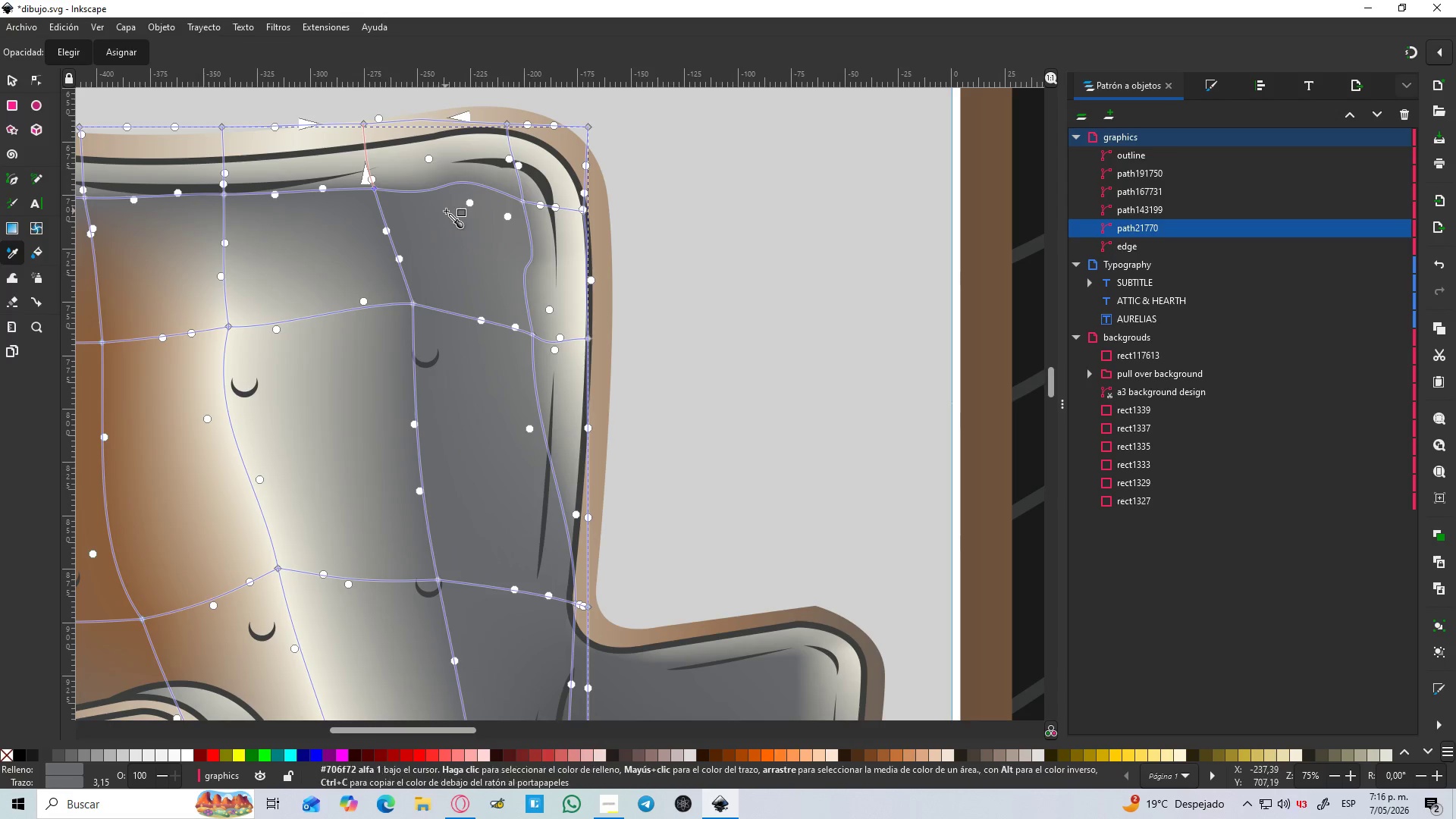 
scroll: coordinate [470, 228], scroll_direction: down, amount: 3.0
 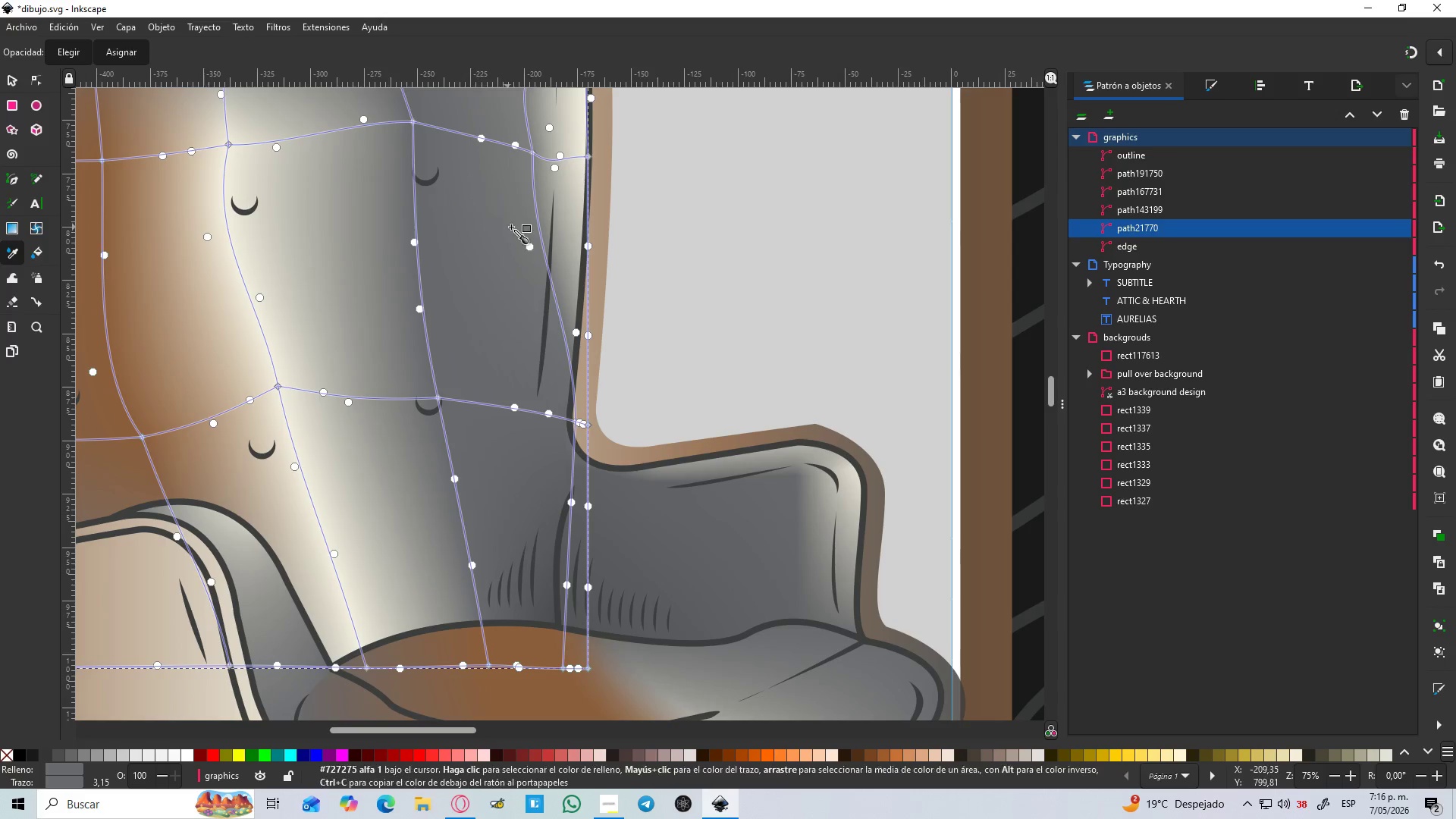 
hold_key(key=ControlLeft, duration=0.61)
 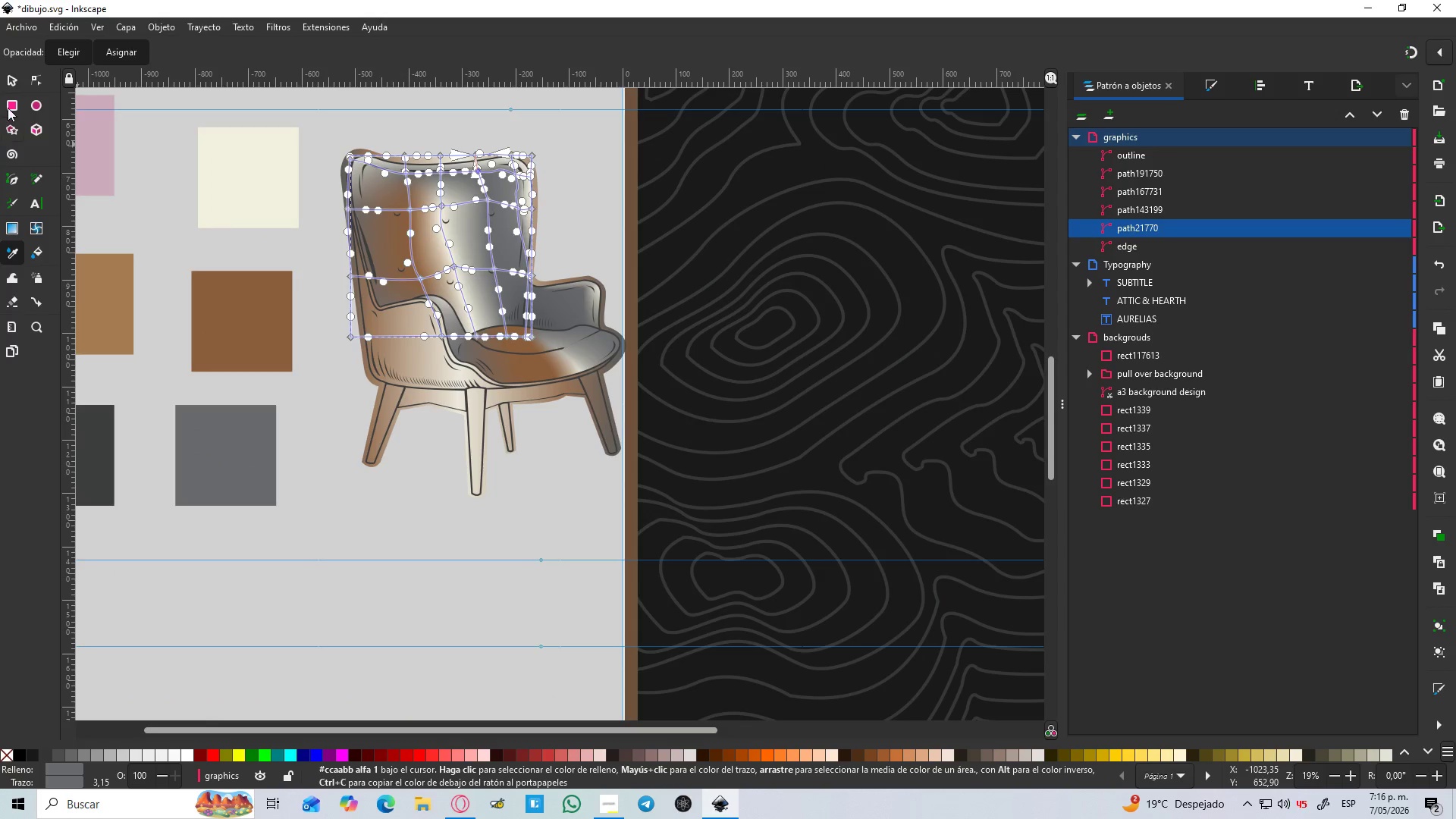 
hold_key(key=ControlLeft, duration=4.03)
 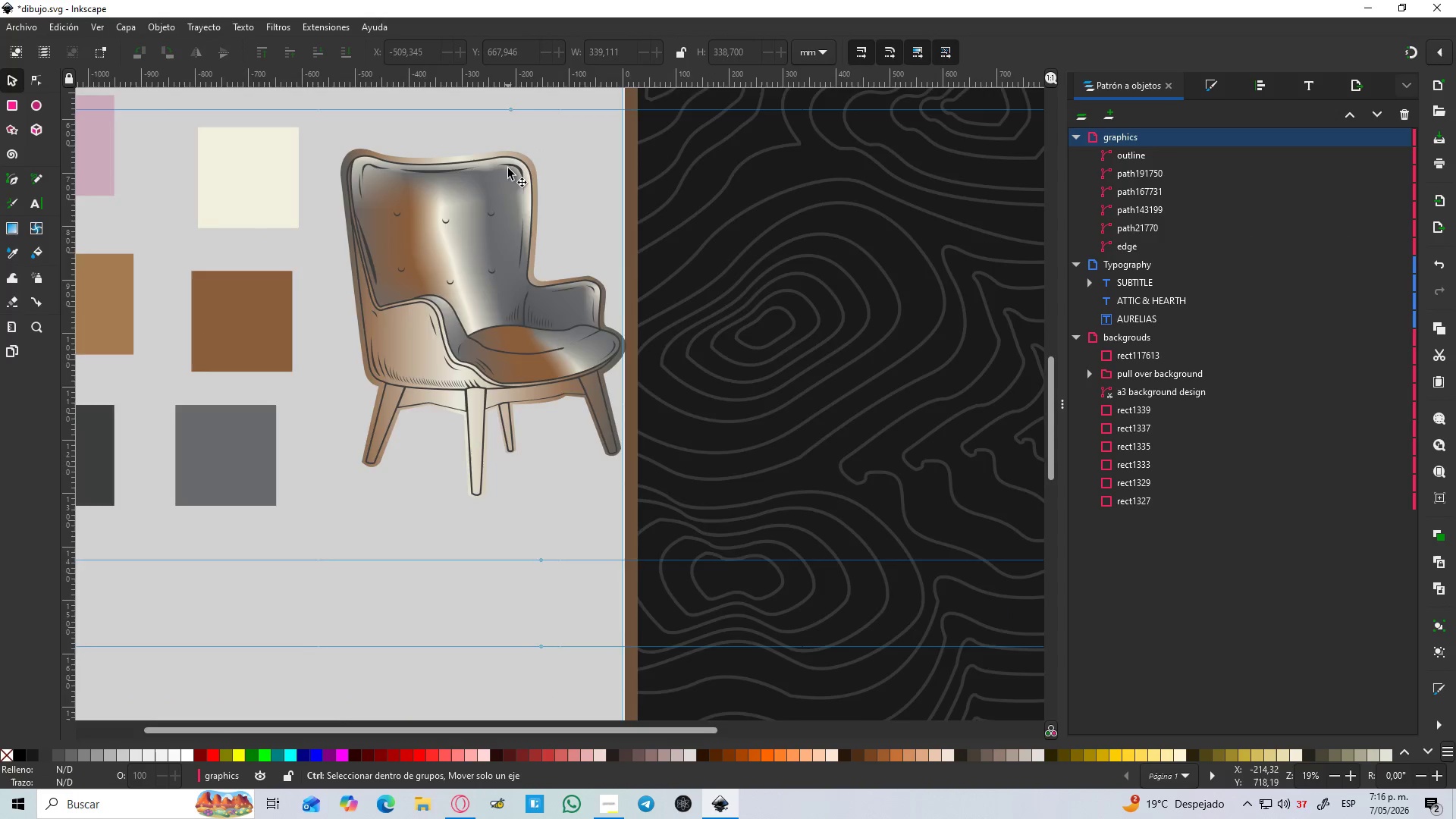 
scroll: coordinate [513, 226], scroll_direction: down, amount: 4.0
 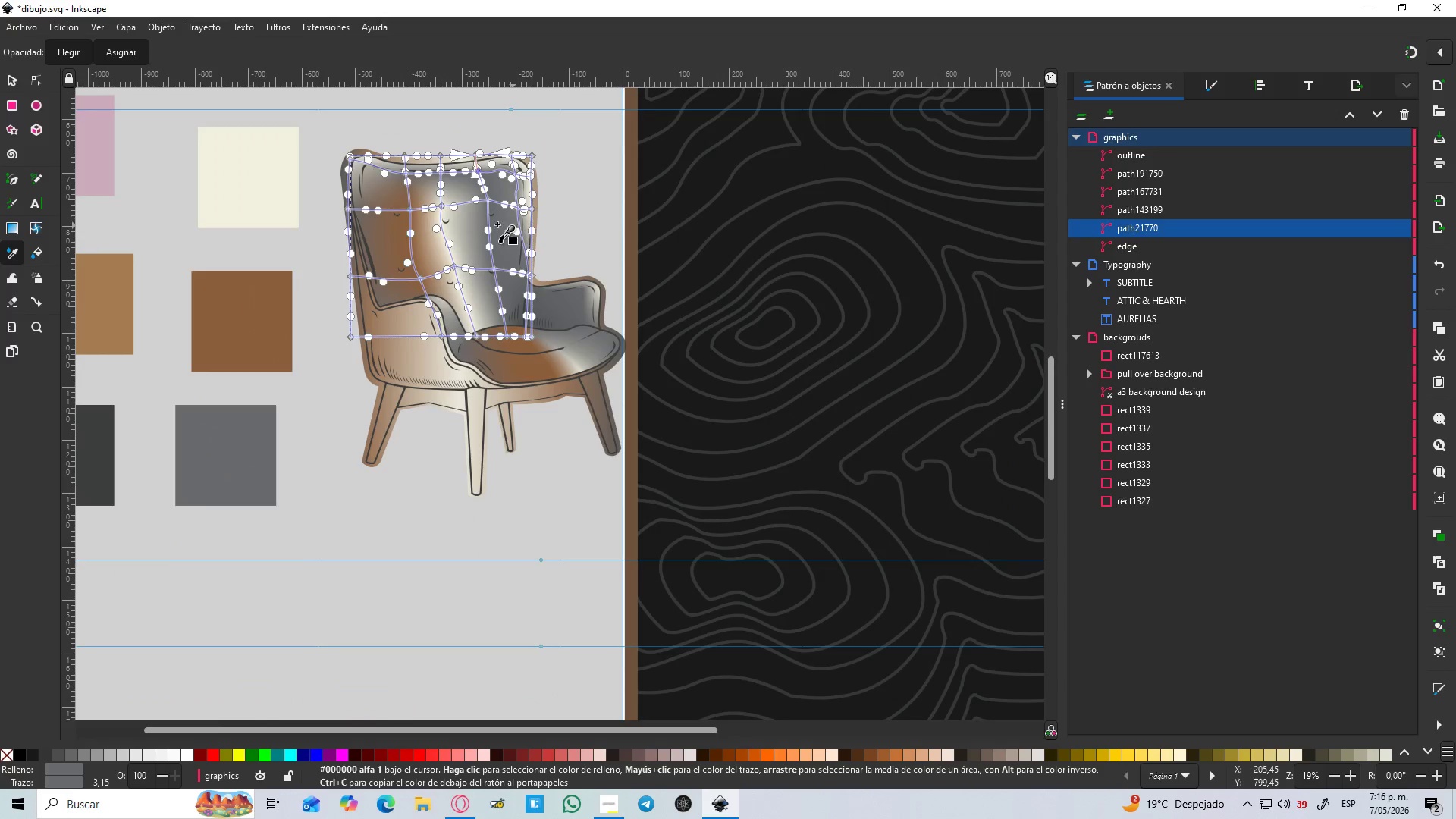 
left_click([14, 87])
 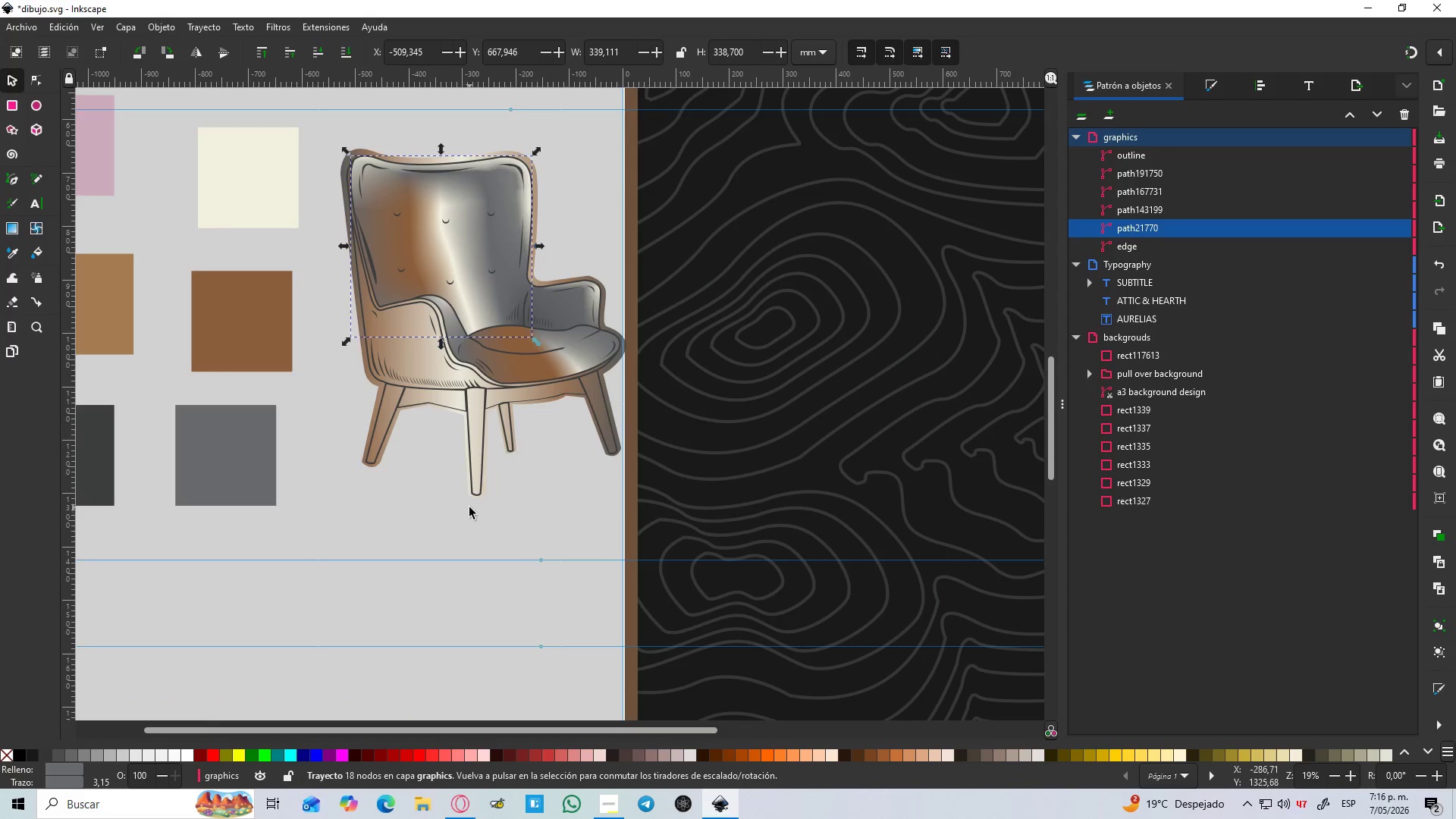 
left_click([469, 507])
 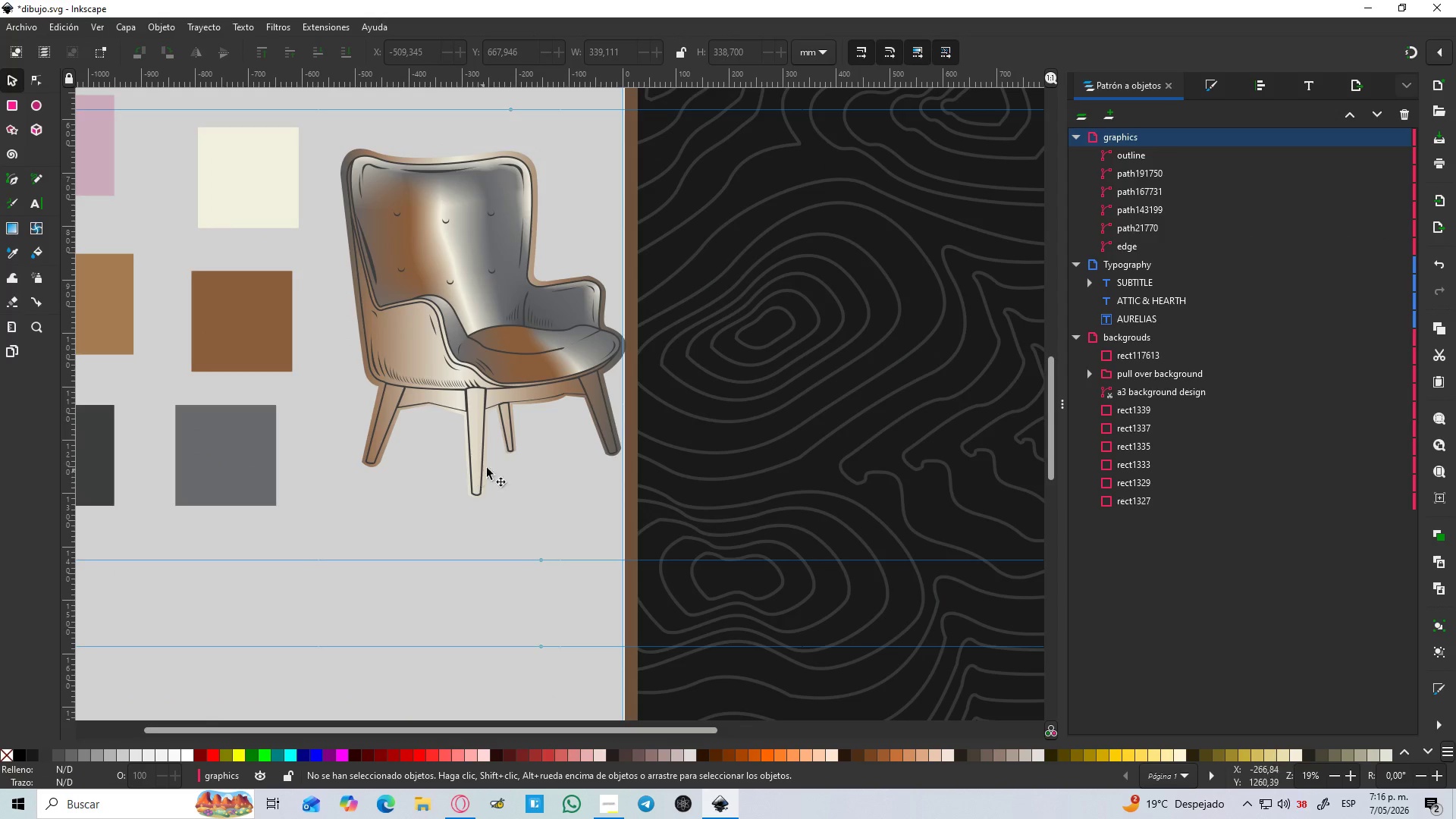 
hold_key(key=ControlLeft, duration=1.09)
scroll: coordinate [508, 155], scroll_direction: up, amount: 4.0
 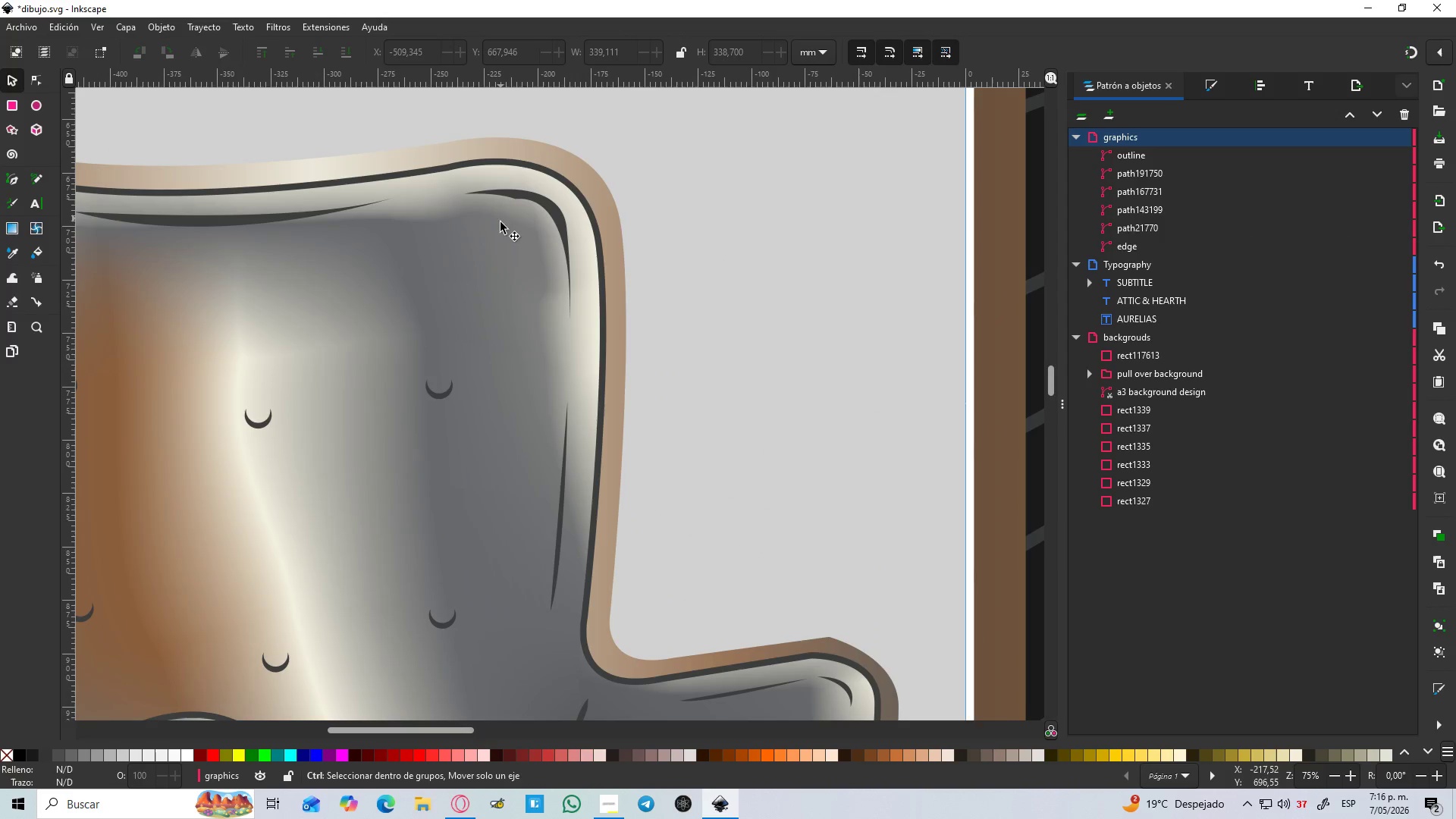 
left_click([500, 227])
 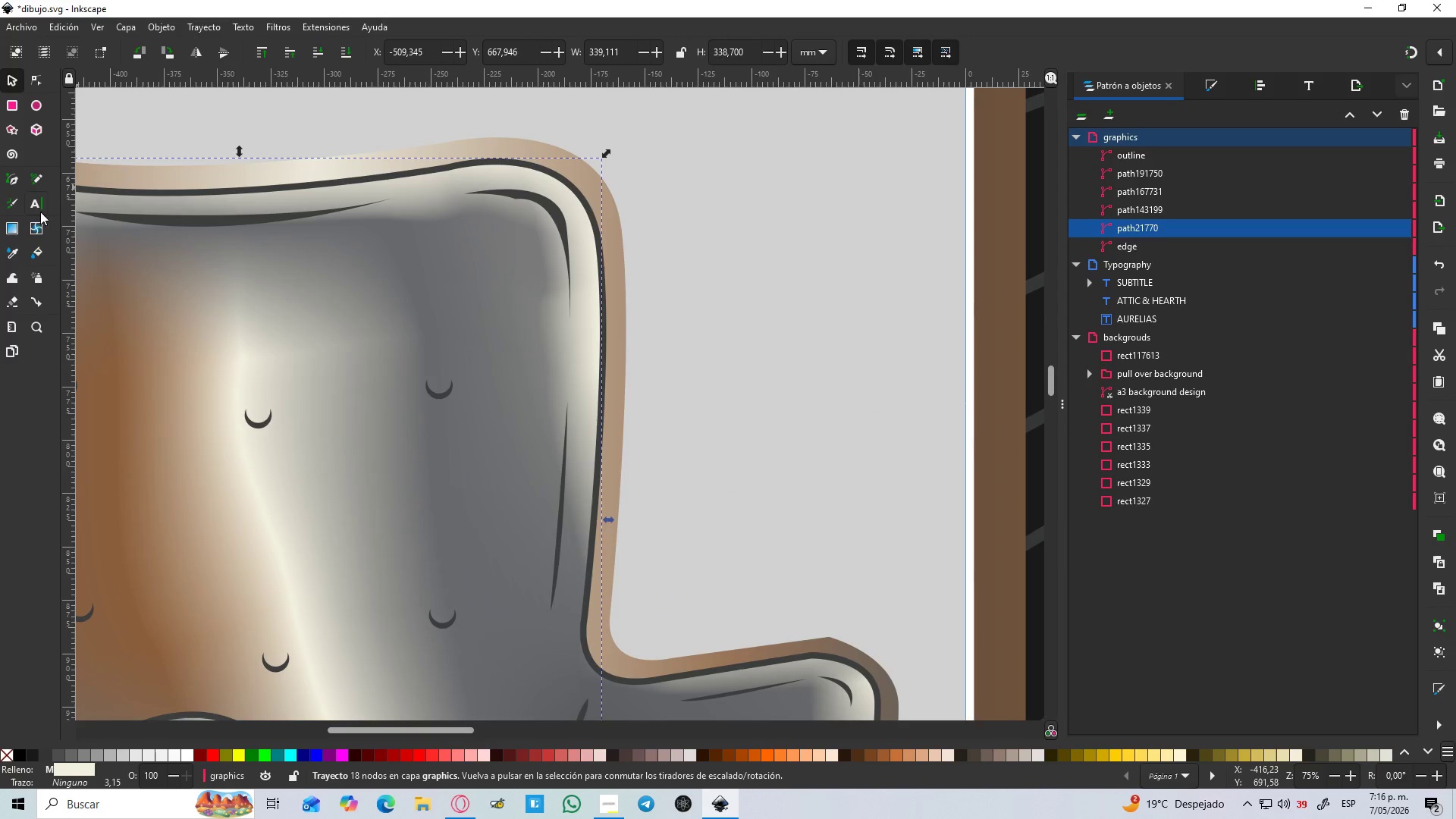 
left_click([39, 222])
 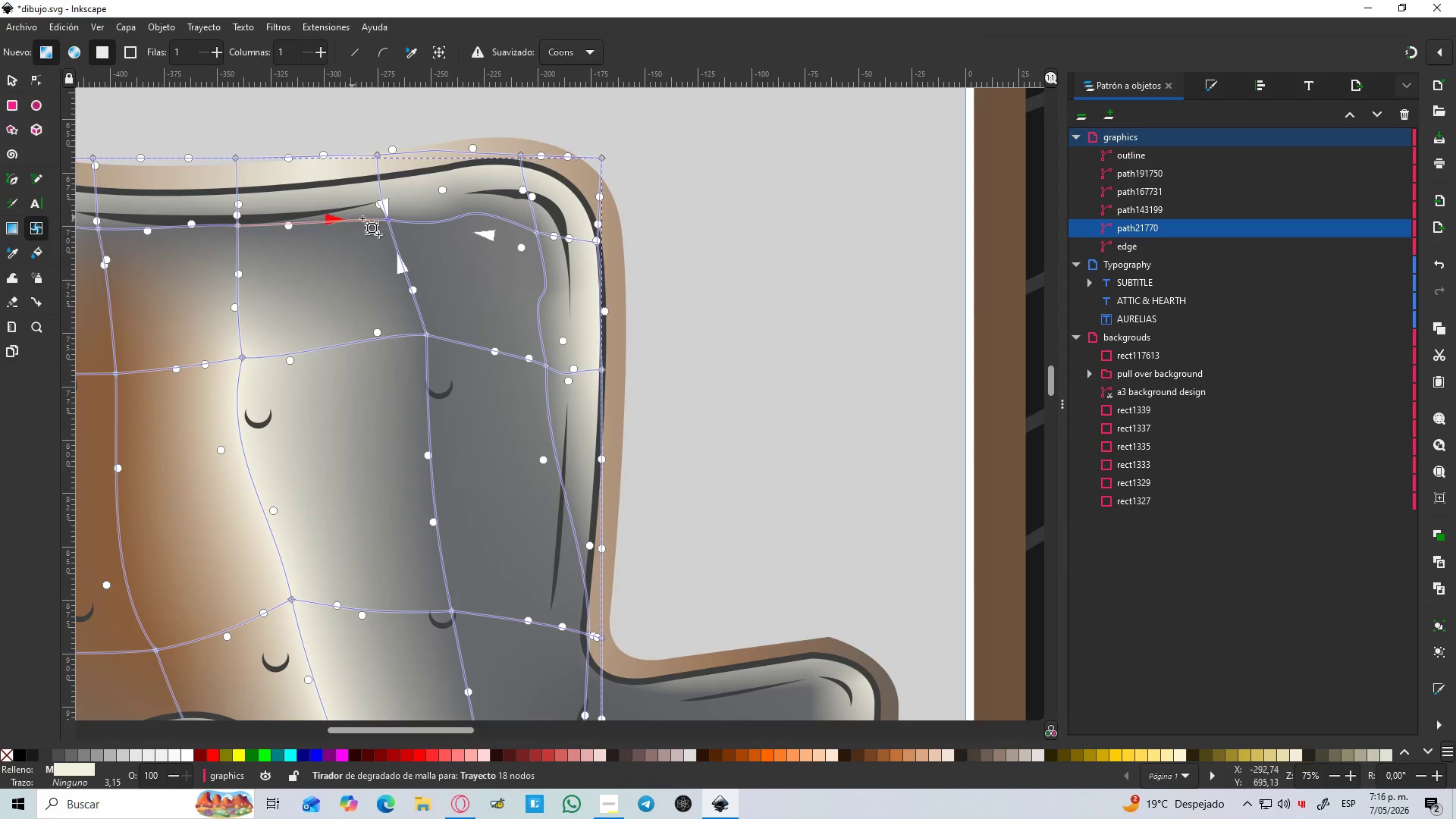 
hold_key(key=ControlLeft, duration=0.41)
scroll: coordinate [413, 221], scroll_direction: up, amount: 1.0
 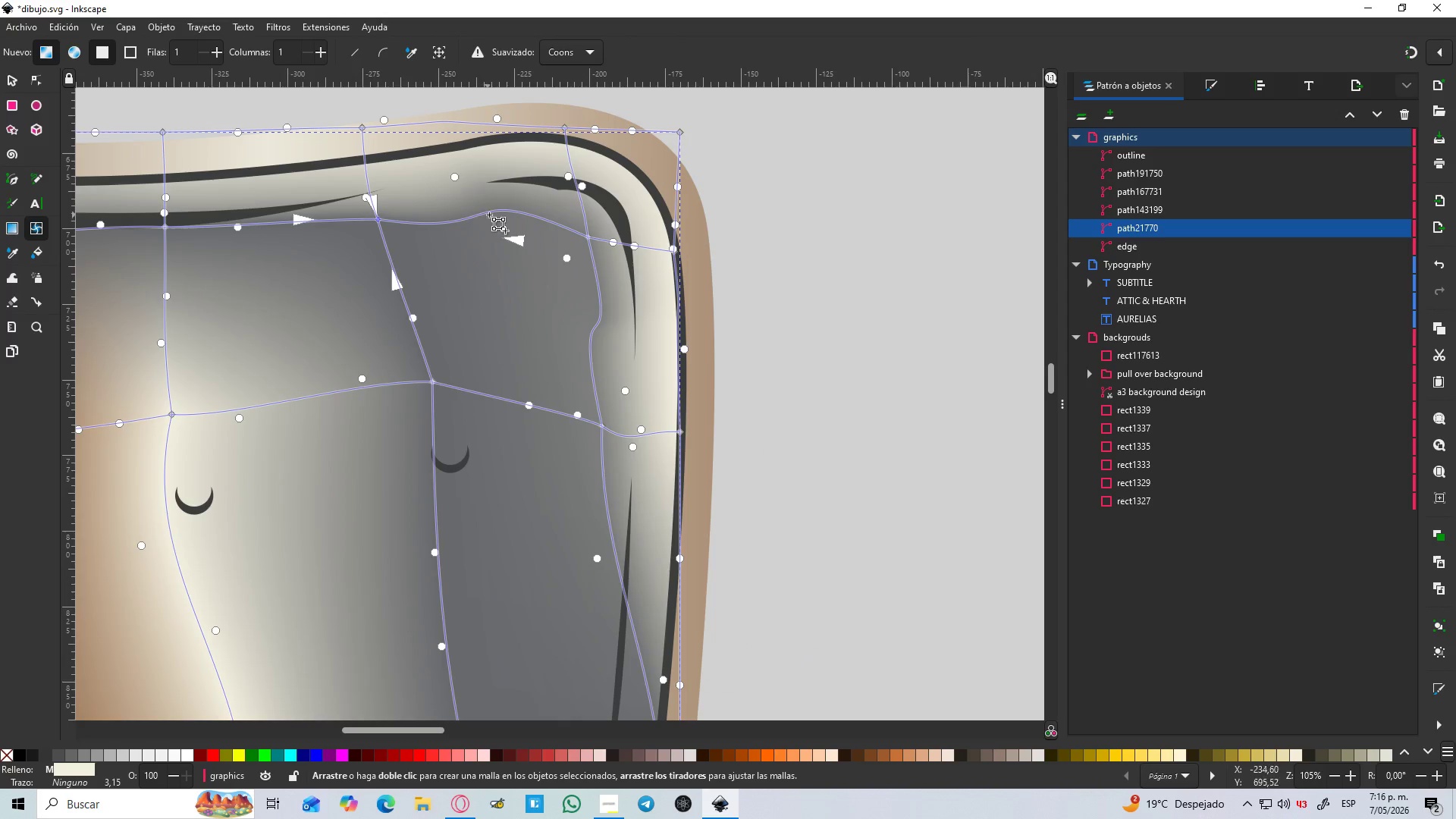 
left_click_drag(start_coordinate=[500, 212], to_coordinate=[543, 196])
 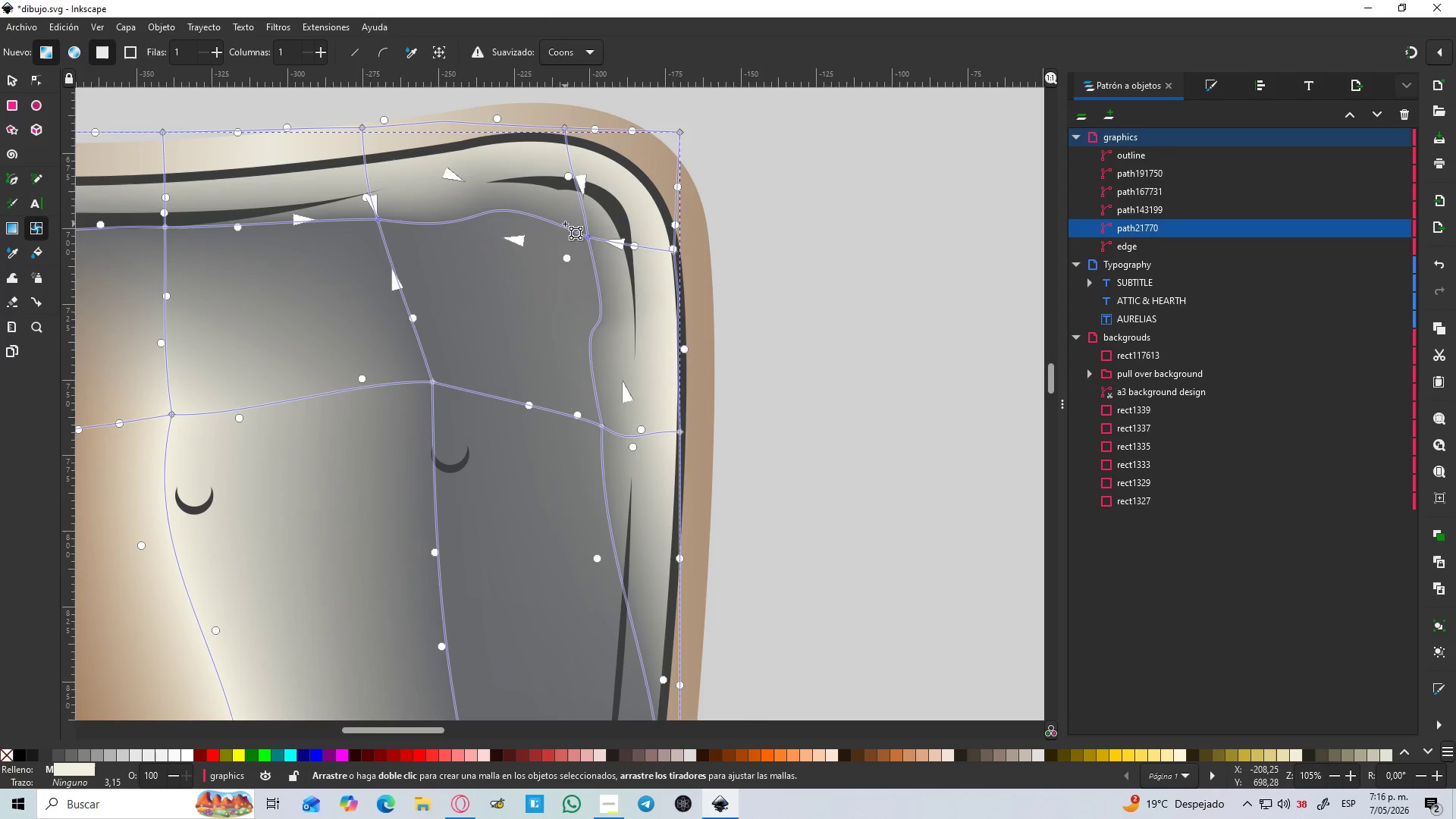 
left_click_drag(start_coordinate=[565, 227], to_coordinate=[579, 218])
 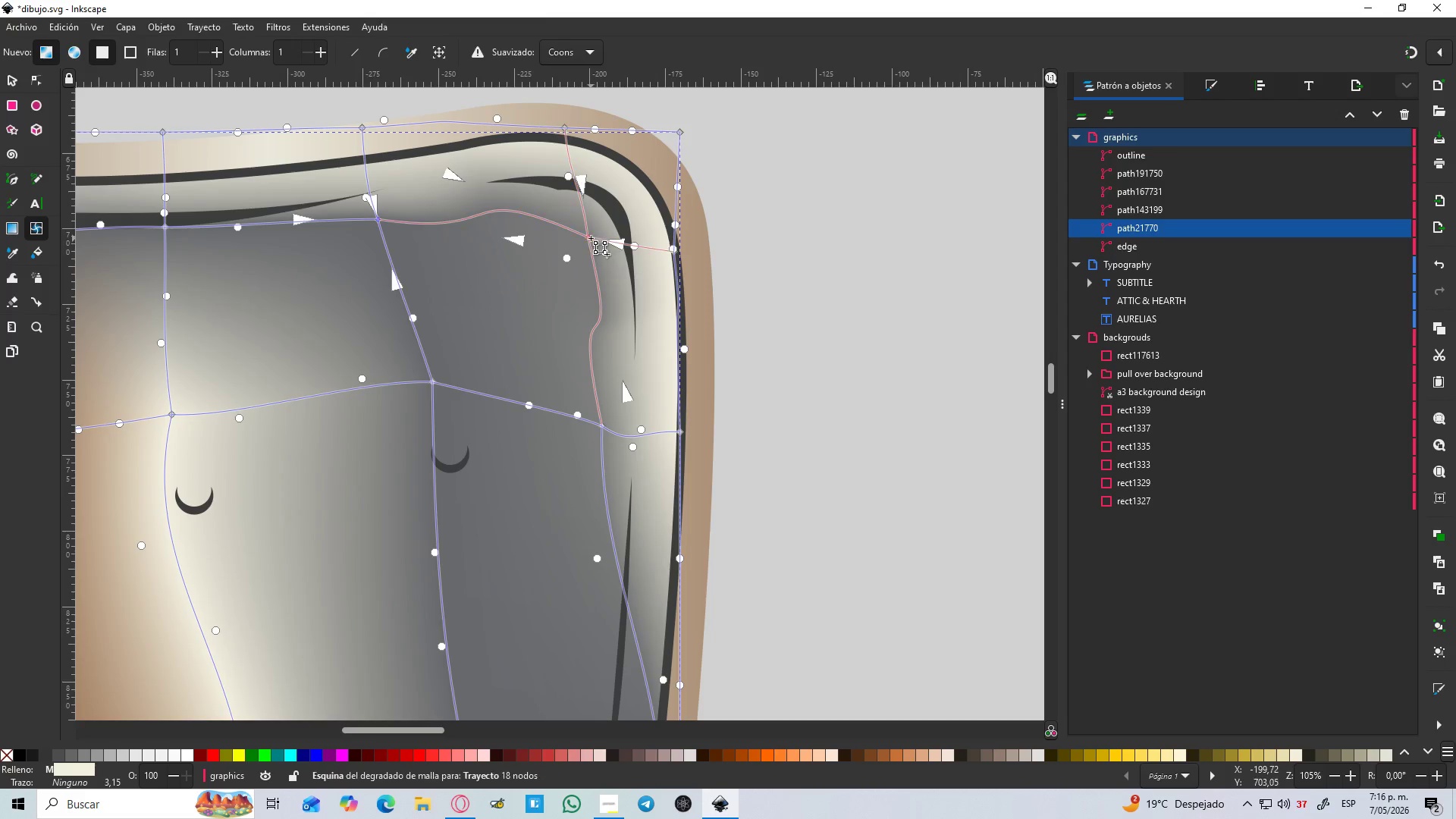 
left_click_drag(start_coordinate=[590, 237], to_coordinate=[606, 228])
 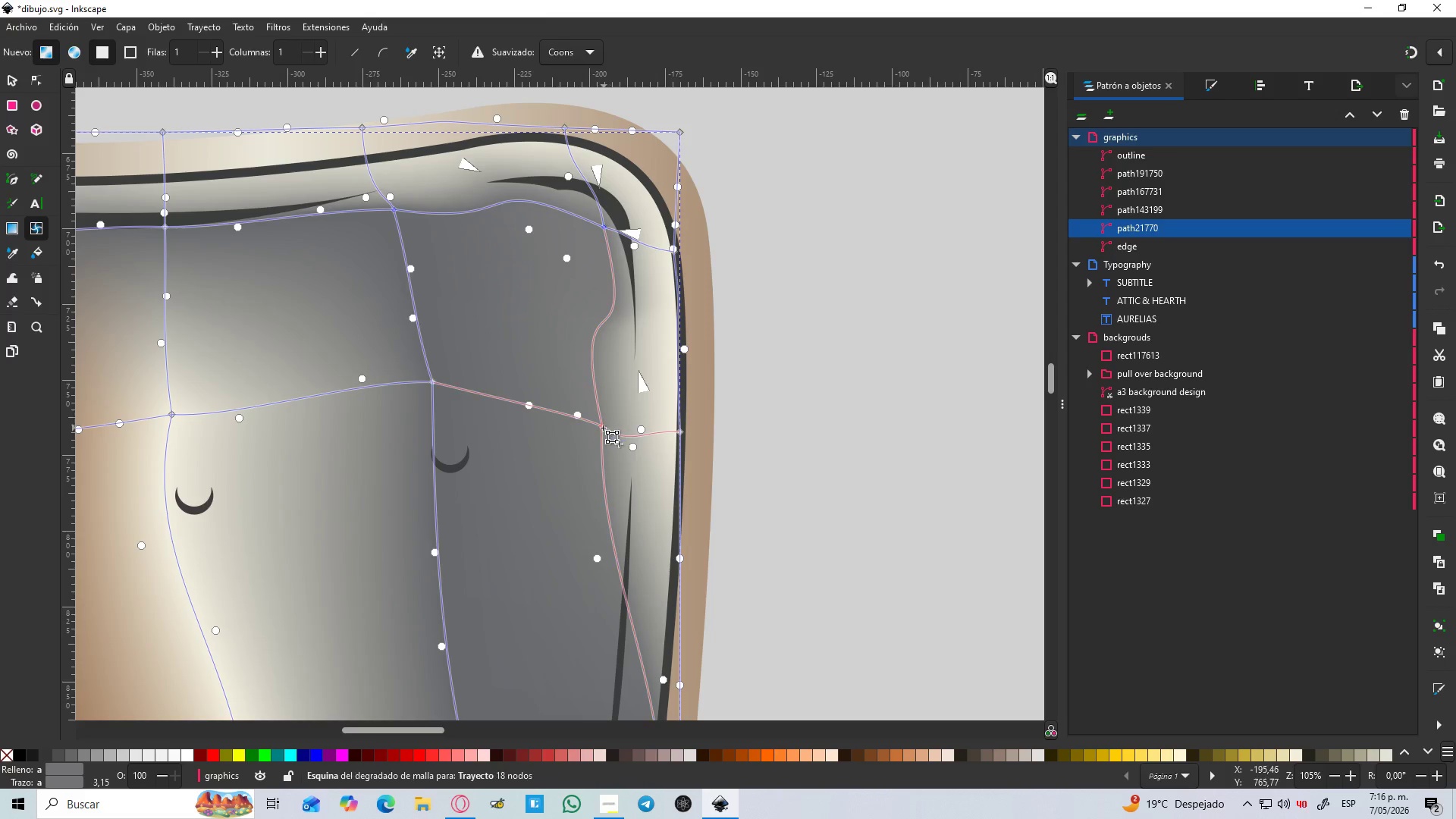 
left_click_drag(start_coordinate=[603, 428], to_coordinate=[631, 444])
 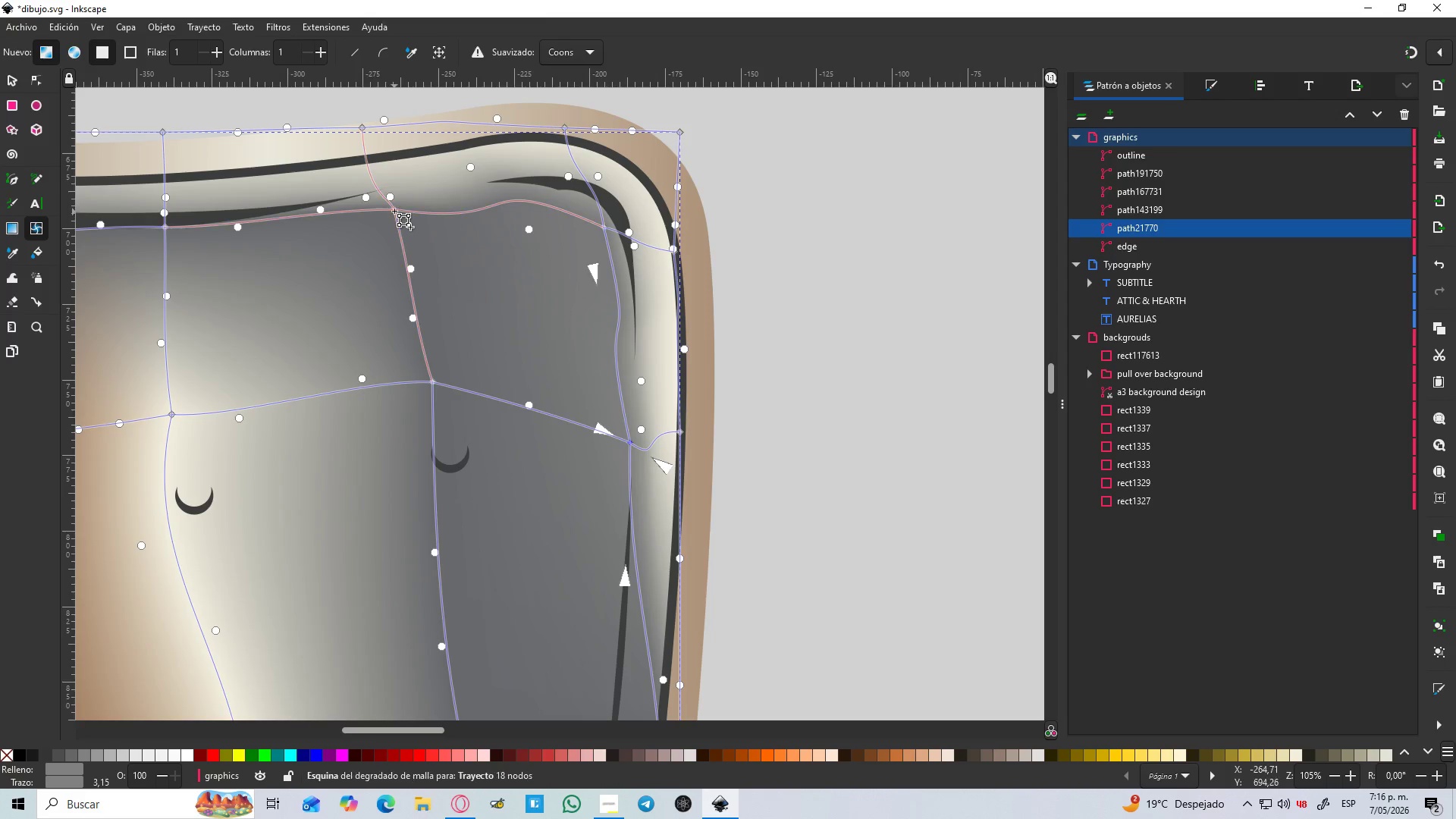 
left_click_drag(start_coordinate=[394, 211], to_coordinate=[391, 196])
 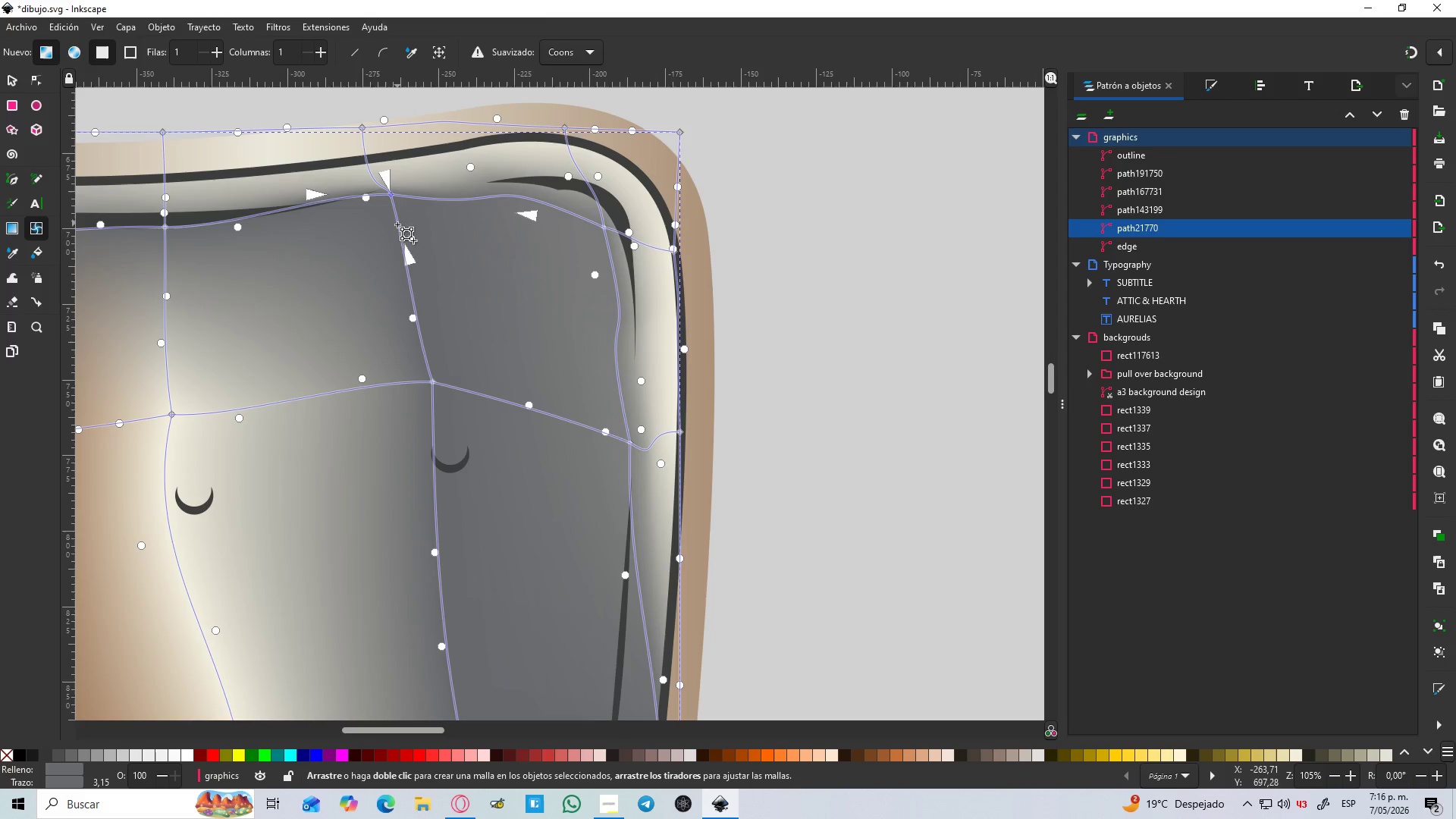 
hold_key(key=ControlLeft, duration=1.2)
scroll: coordinate [397, 247], scroll_direction: down, amount: 3.0
 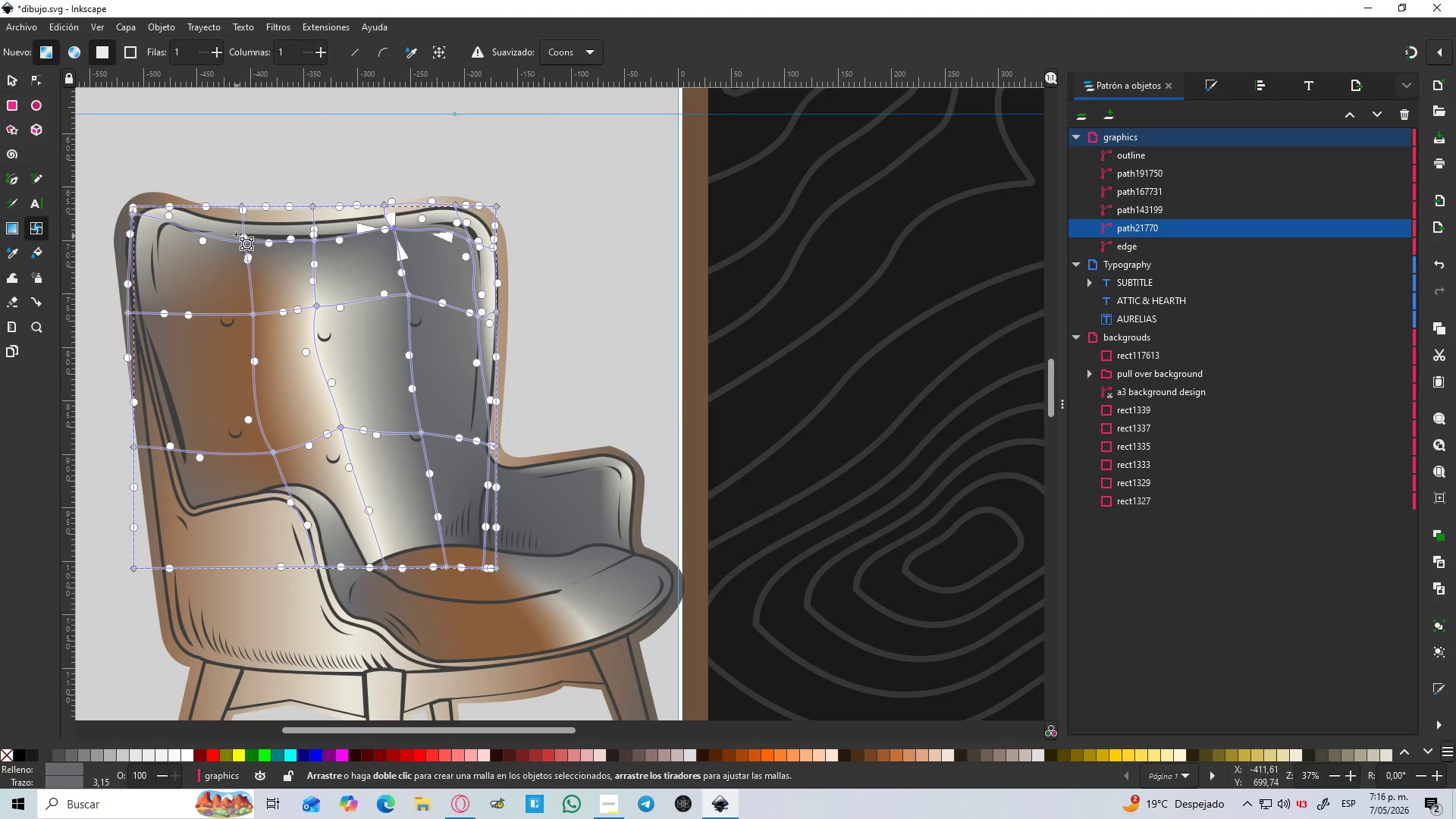 
scroll: coordinate [230, 228], scroll_direction: up, amount: 4.0
 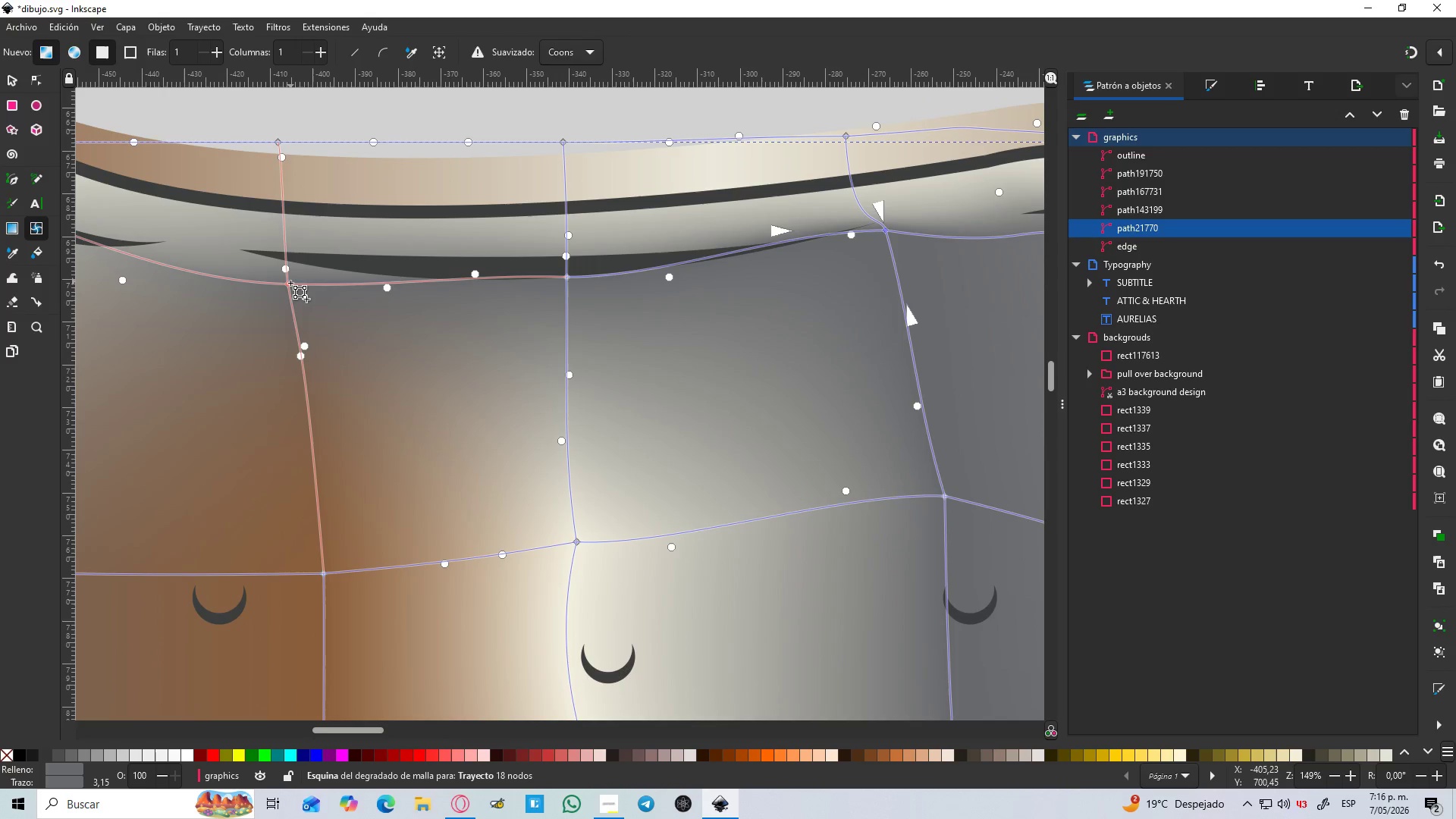 
left_click_drag(start_coordinate=[290, 283], to_coordinate=[277, 261])
 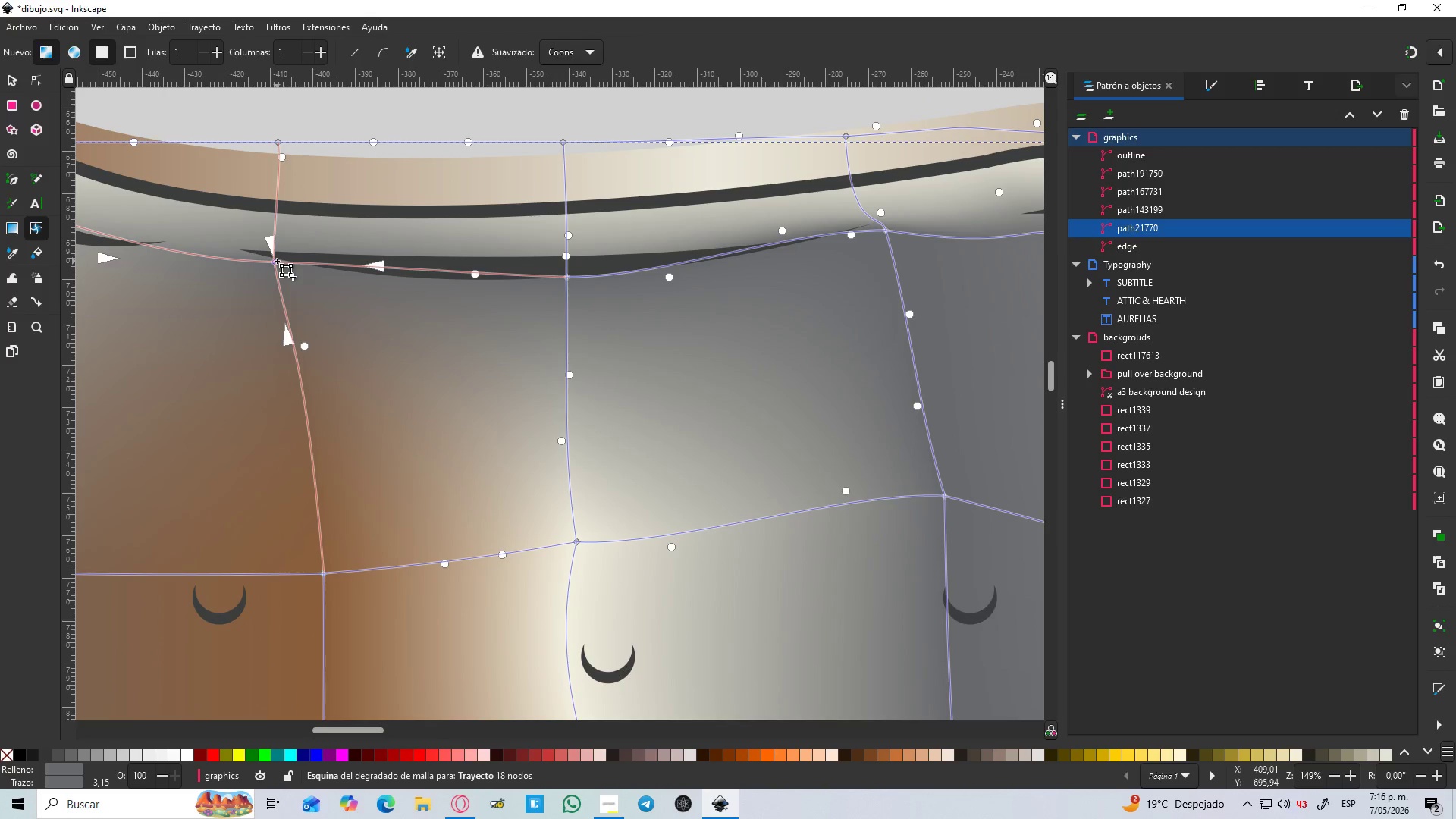 
hold_key(key=ControlLeft, duration=0.72)
scroll: coordinate [278, 261], scroll_direction: down, amount: 4.0
 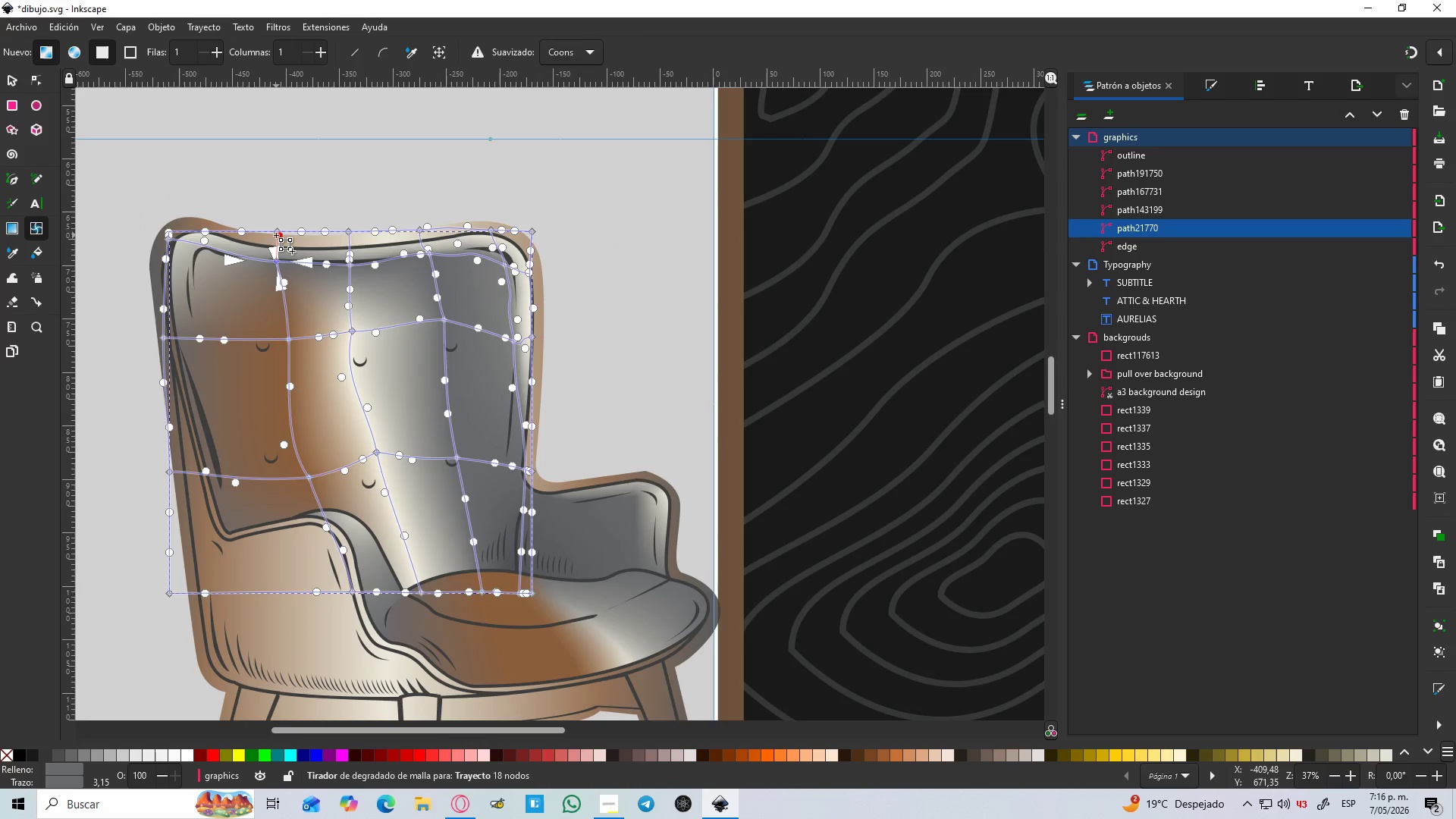 
left_click_drag(start_coordinate=[276, 235], to_coordinate=[277, 256])
 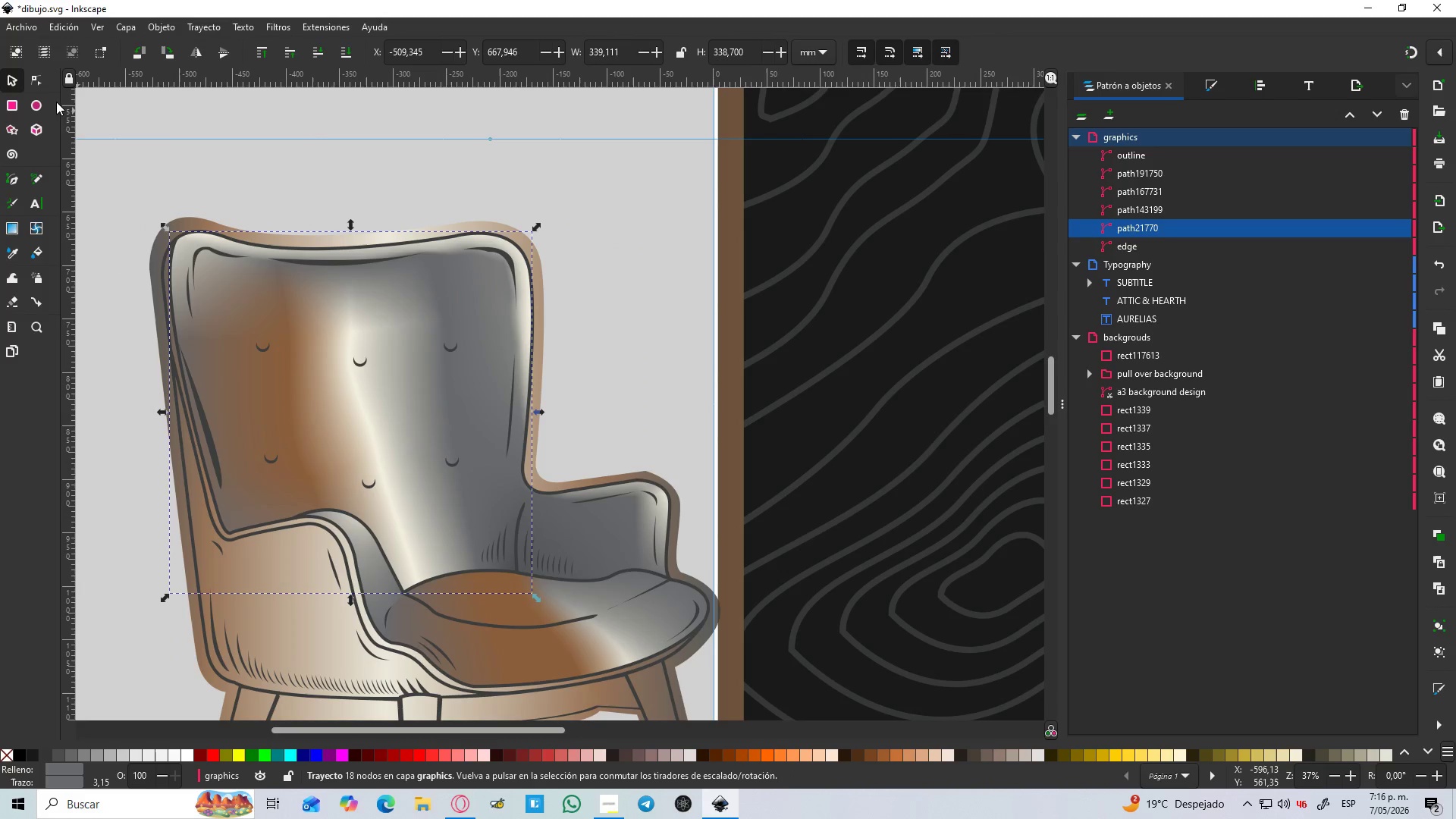 
double_click([381, 164])
 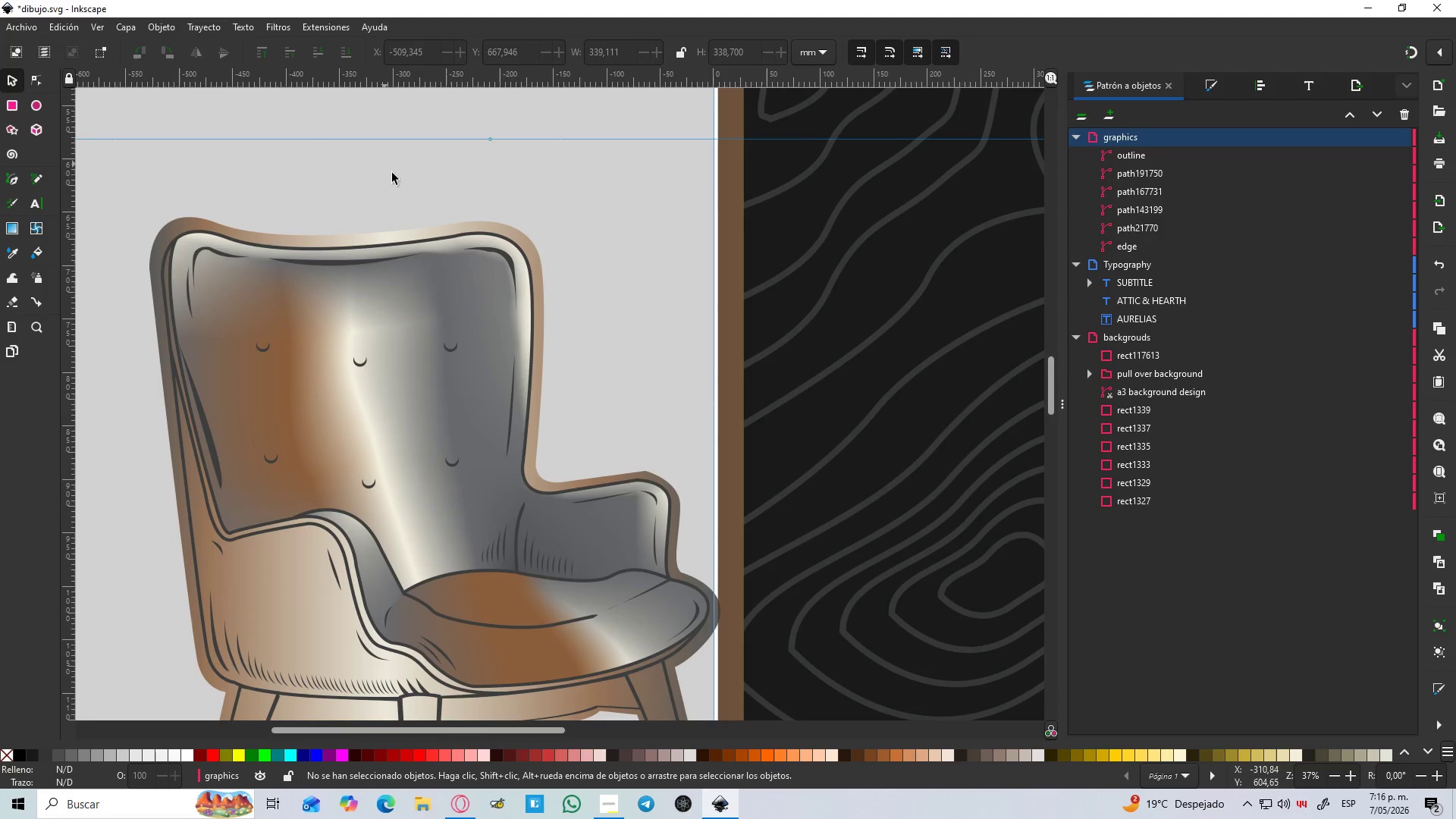 
hold_key(key=ControlLeft, duration=0.45)
scroll: coordinate [396, 176], scroll_direction: down, amount: 2.0
 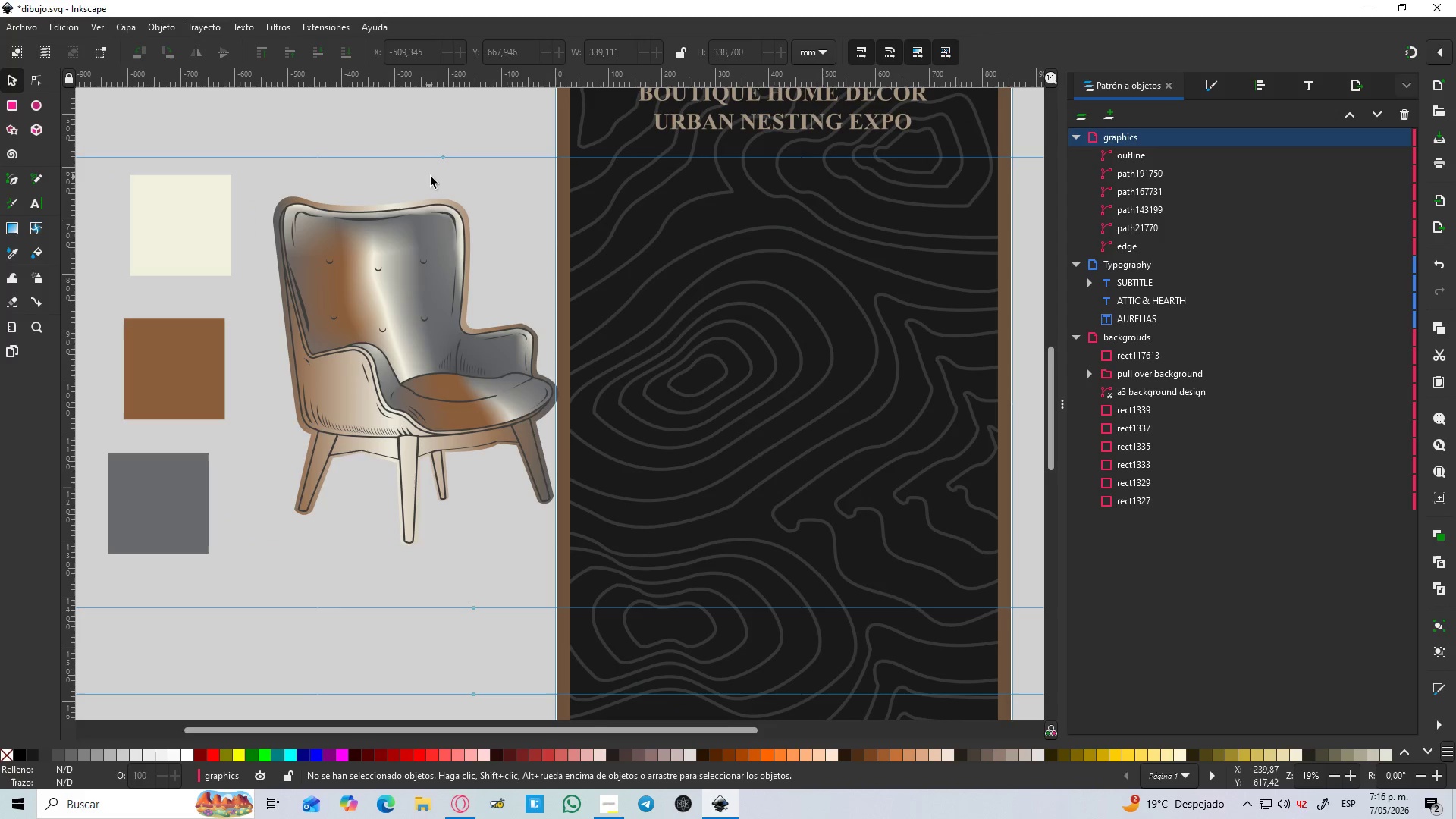 
hold_key(key=ControlLeft, duration=0.42)
scroll: coordinate [448, 178], scroll_direction: down, amount: 1.0
 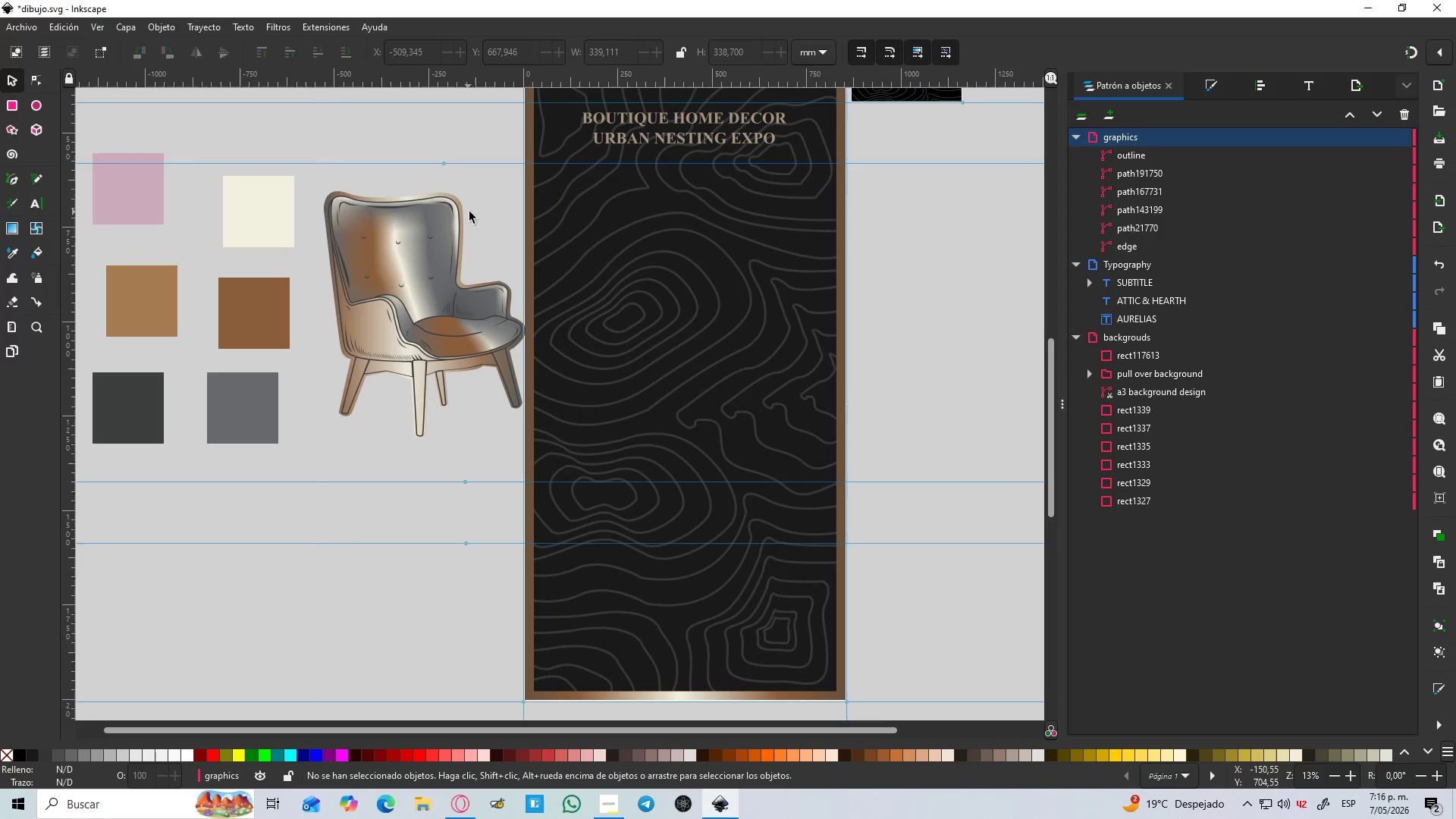 
hold_key(key=Space, duration=0.92)
 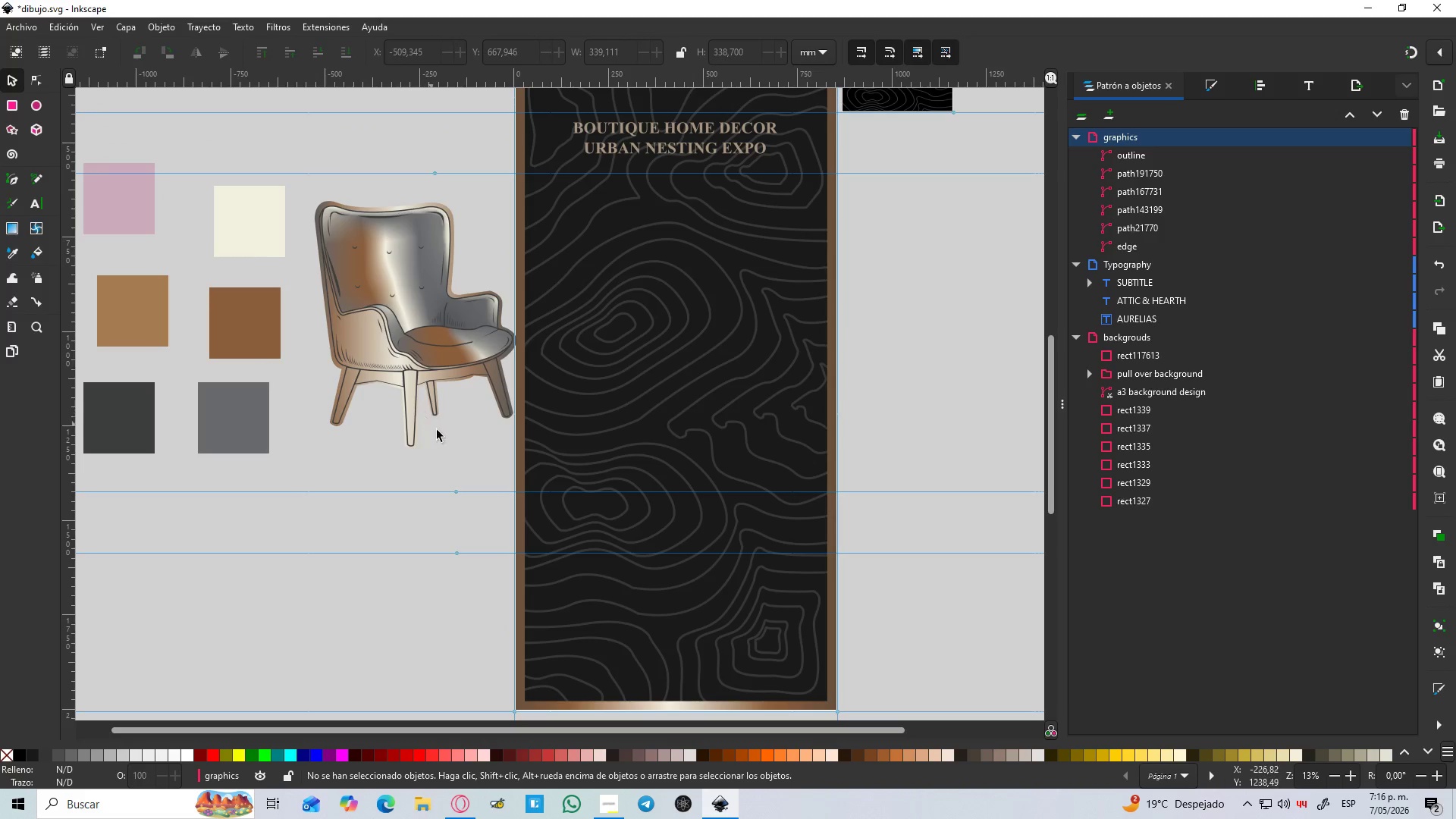 
left_click([451, 433])
 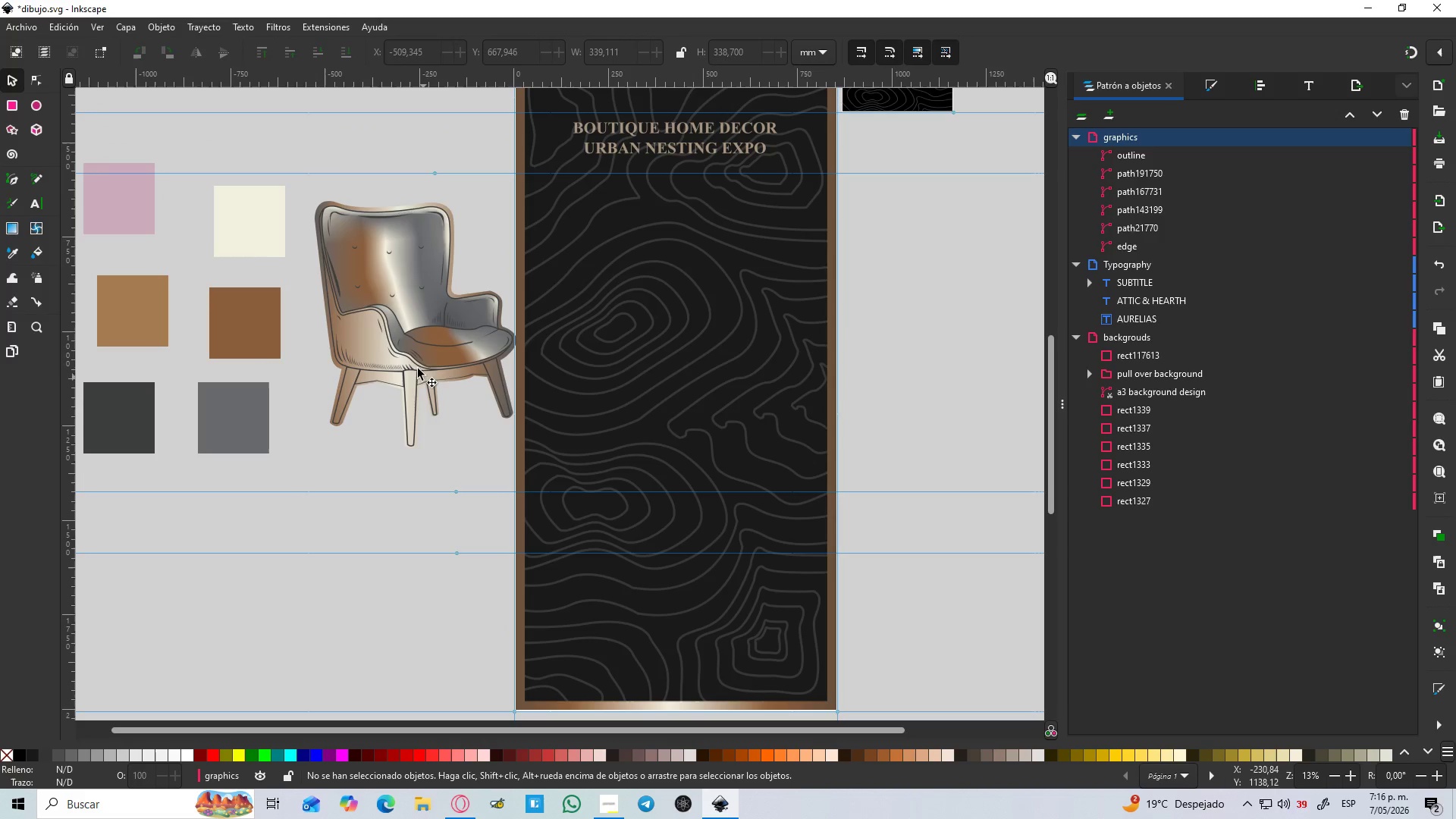 
key(Control+S)
 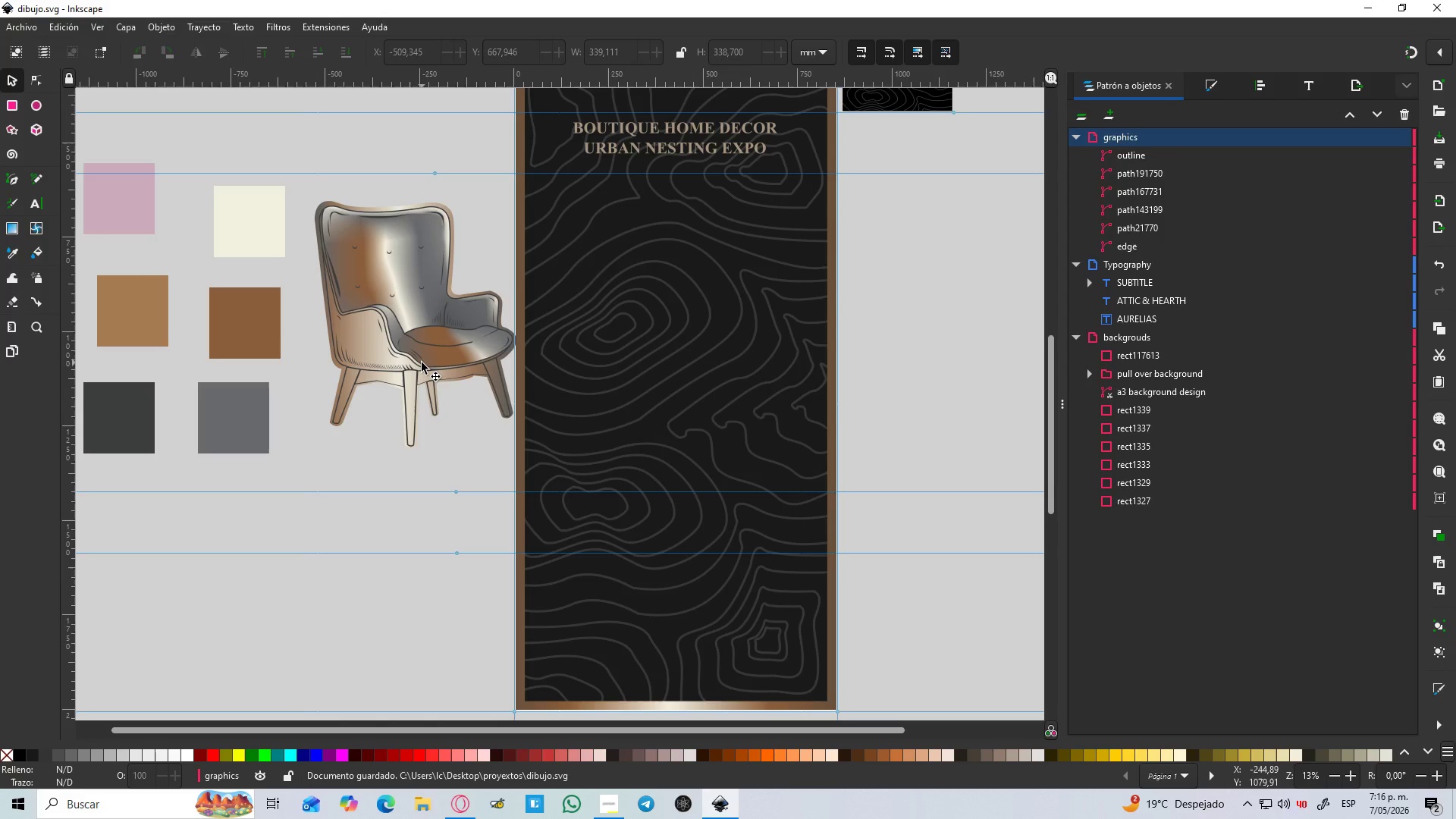 
key(Alt+AltLeft)
 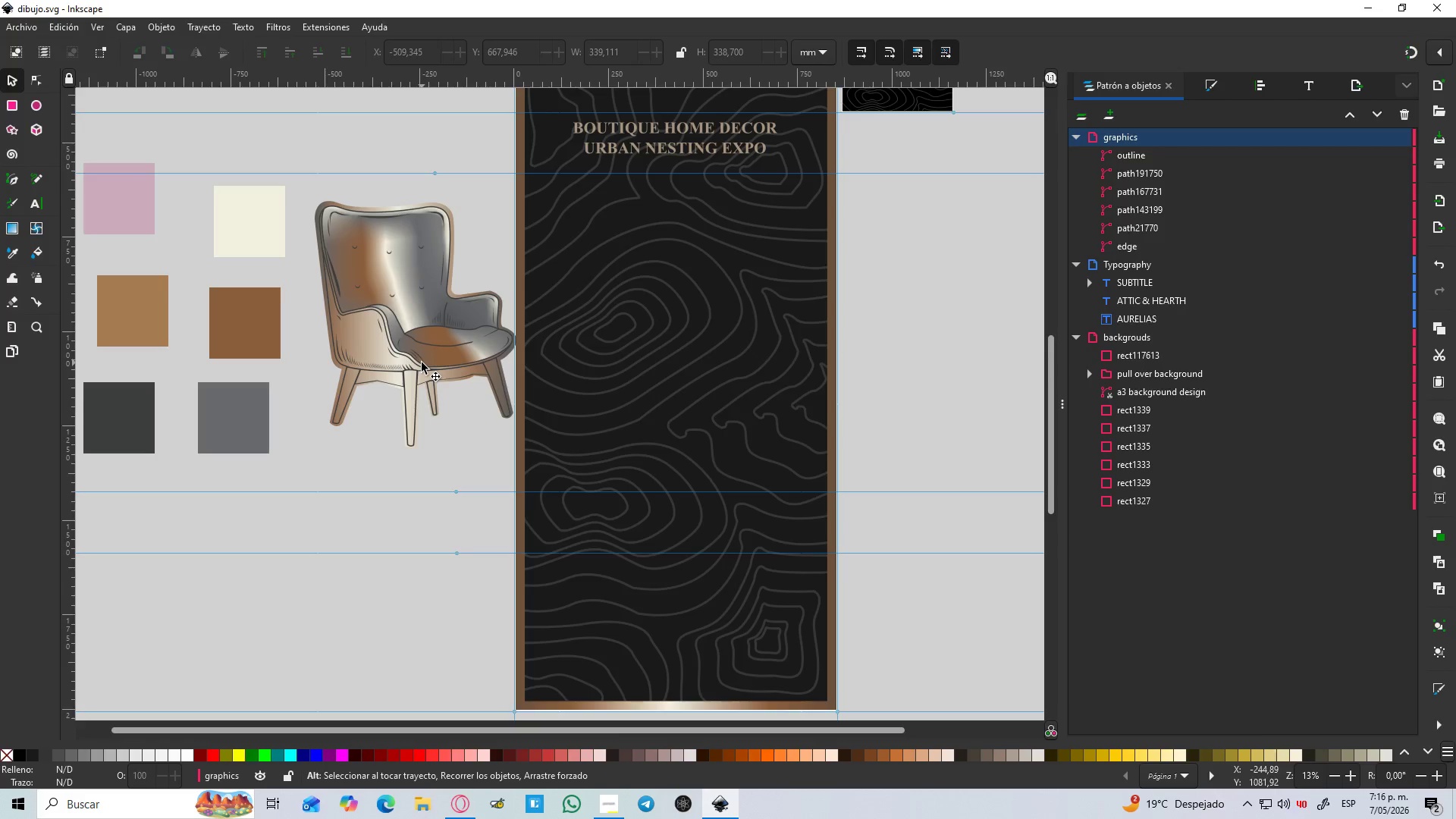 
key(Alt+Tab)
 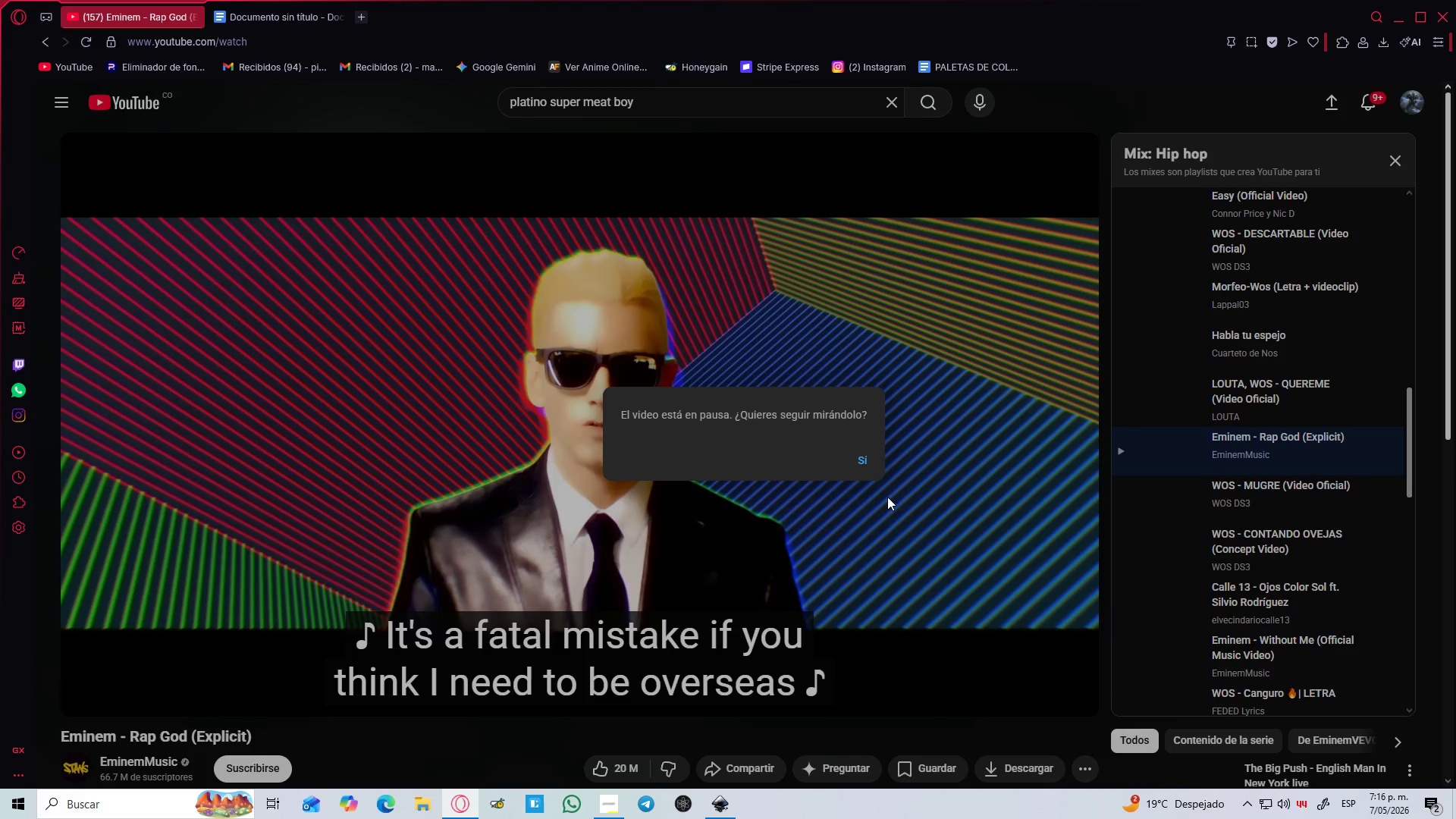 
left_click([866, 462])
 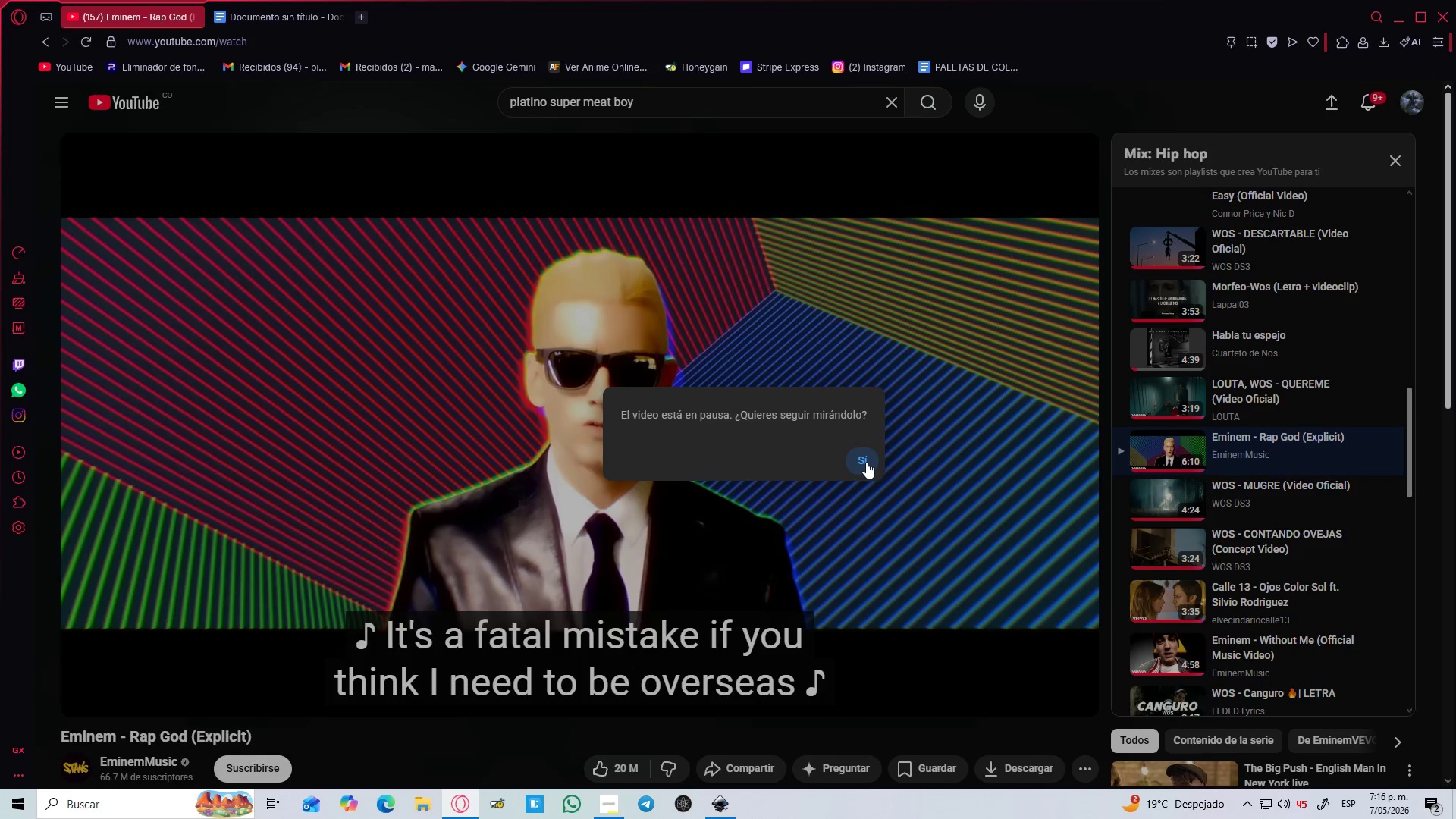 
key(Alt+AltLeft)
 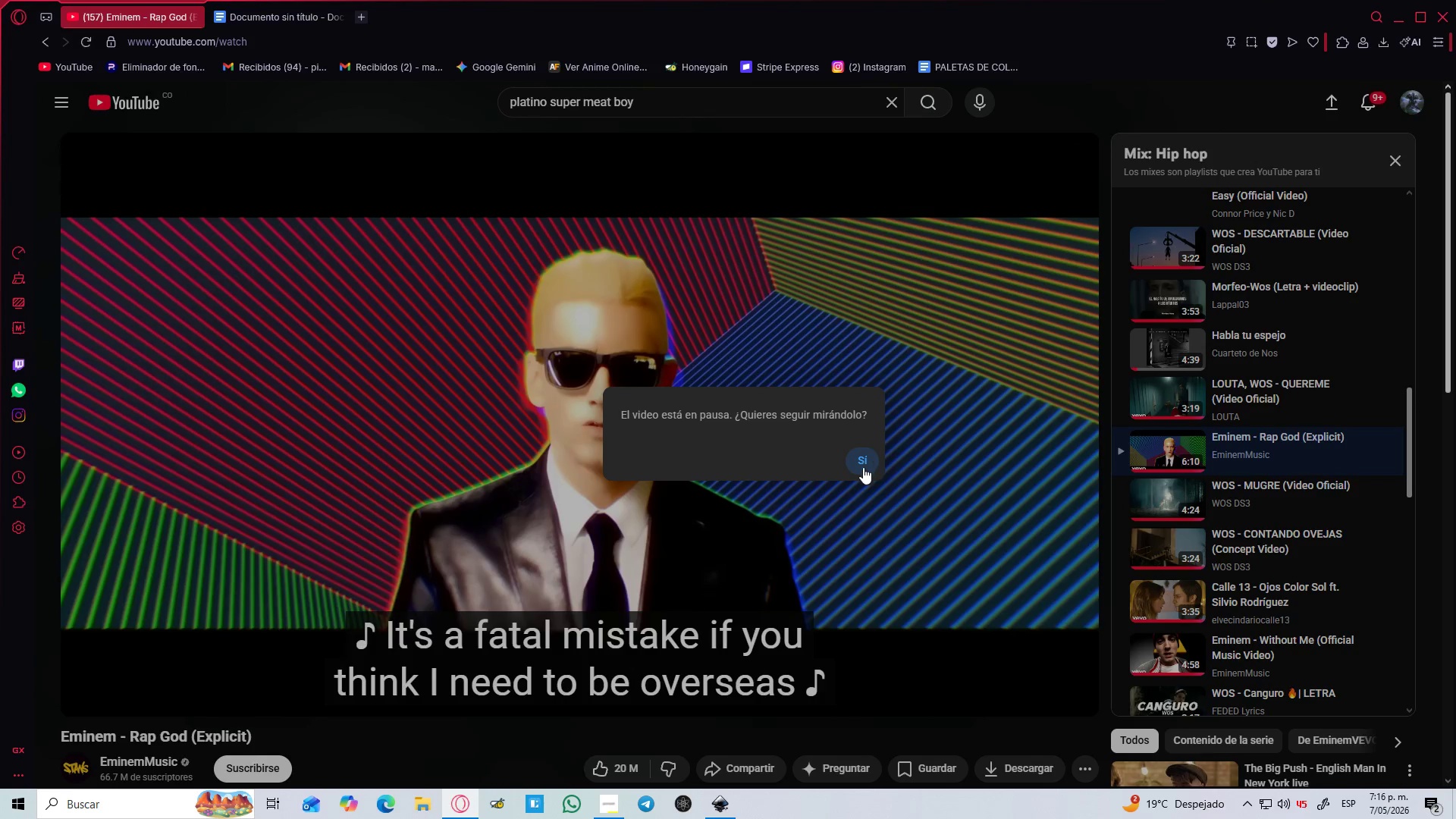 
key(Alt+Tab)
 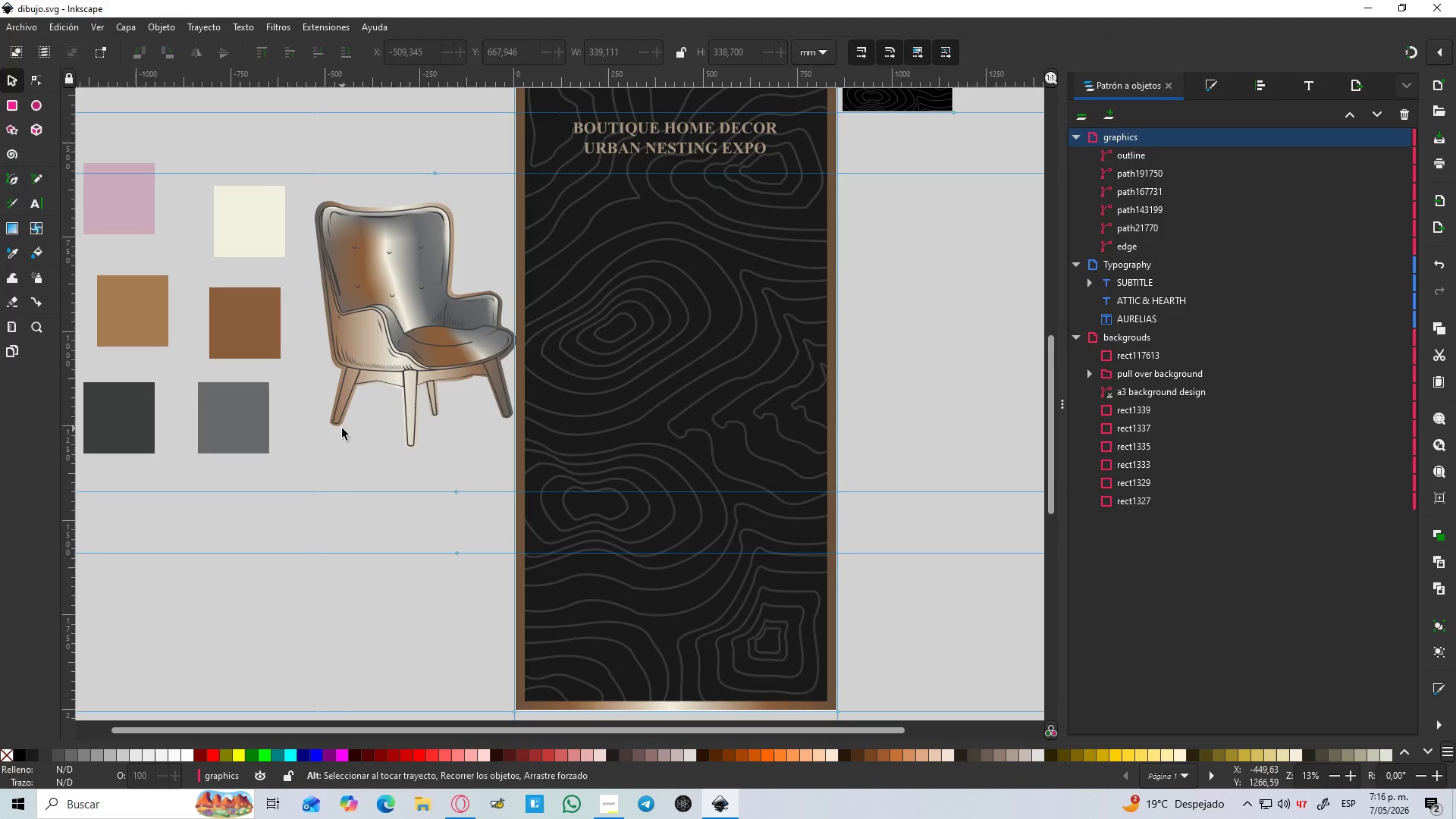 
hold_key(key=ControlLeft, duration=0.83)
 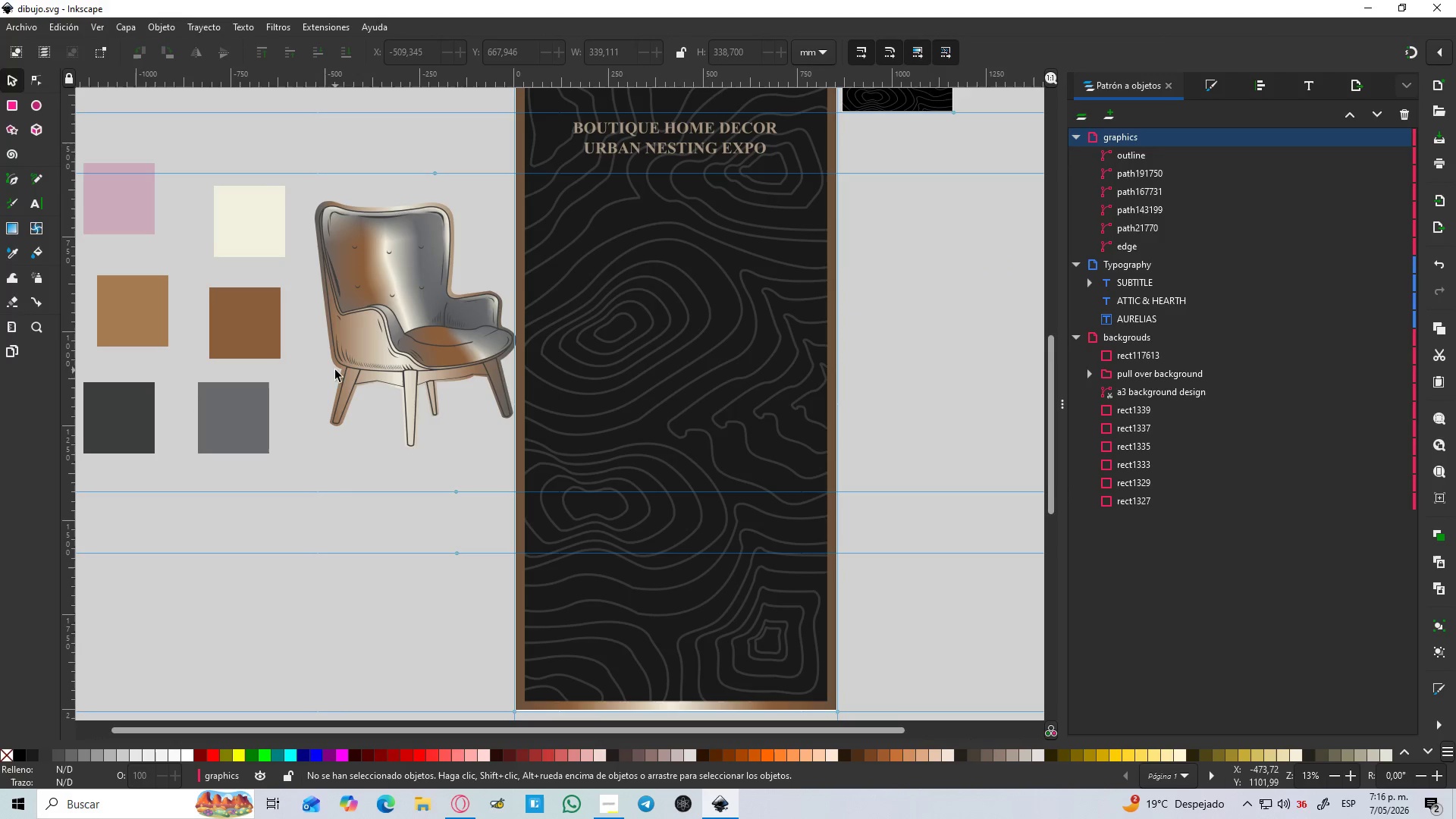 
hold_key(key=ControlLeft, duration=1.39)
scroll: coordinate [505, 434], scroll_direction: up, amount: 4.0
 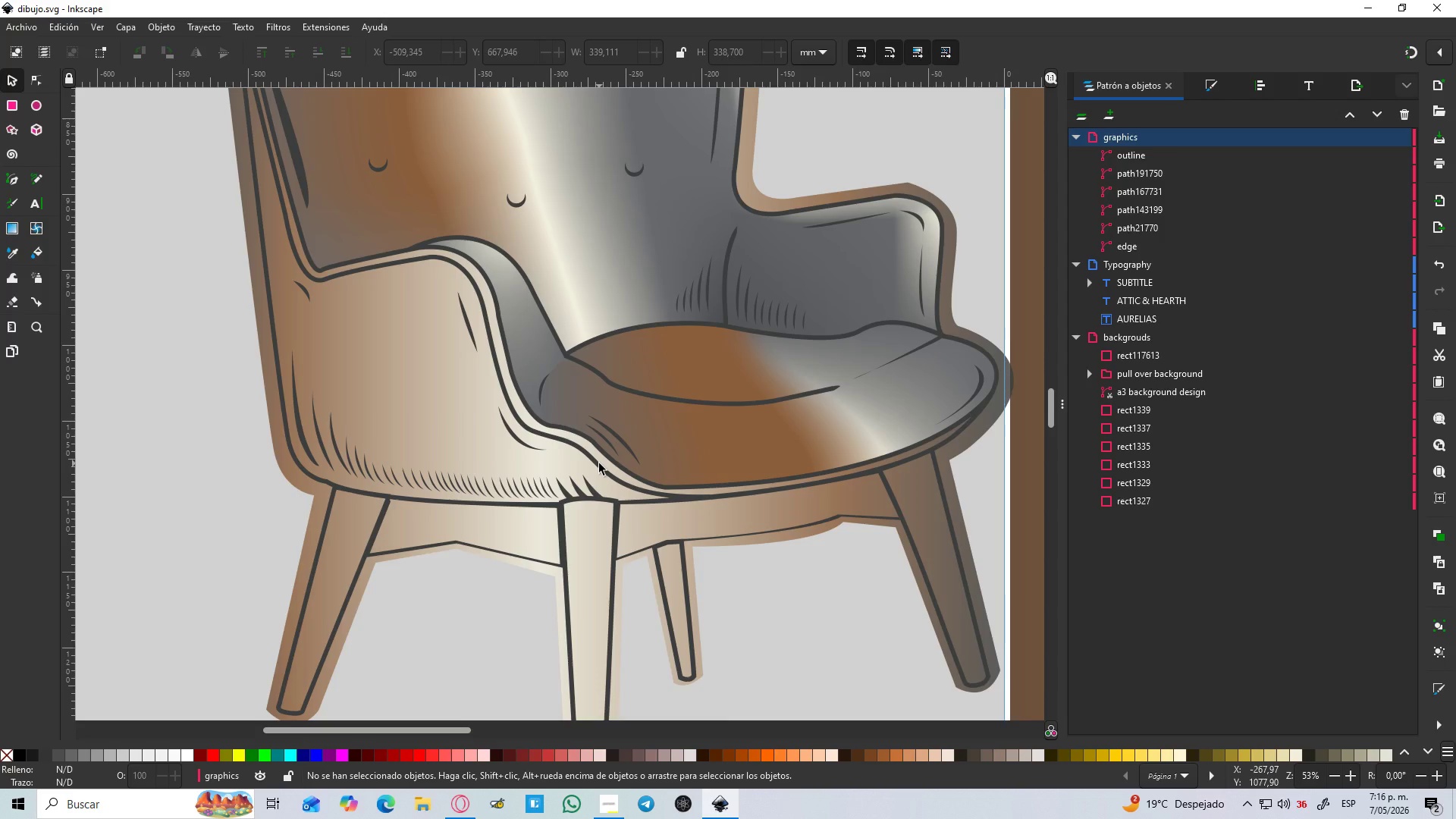 
key(B)
 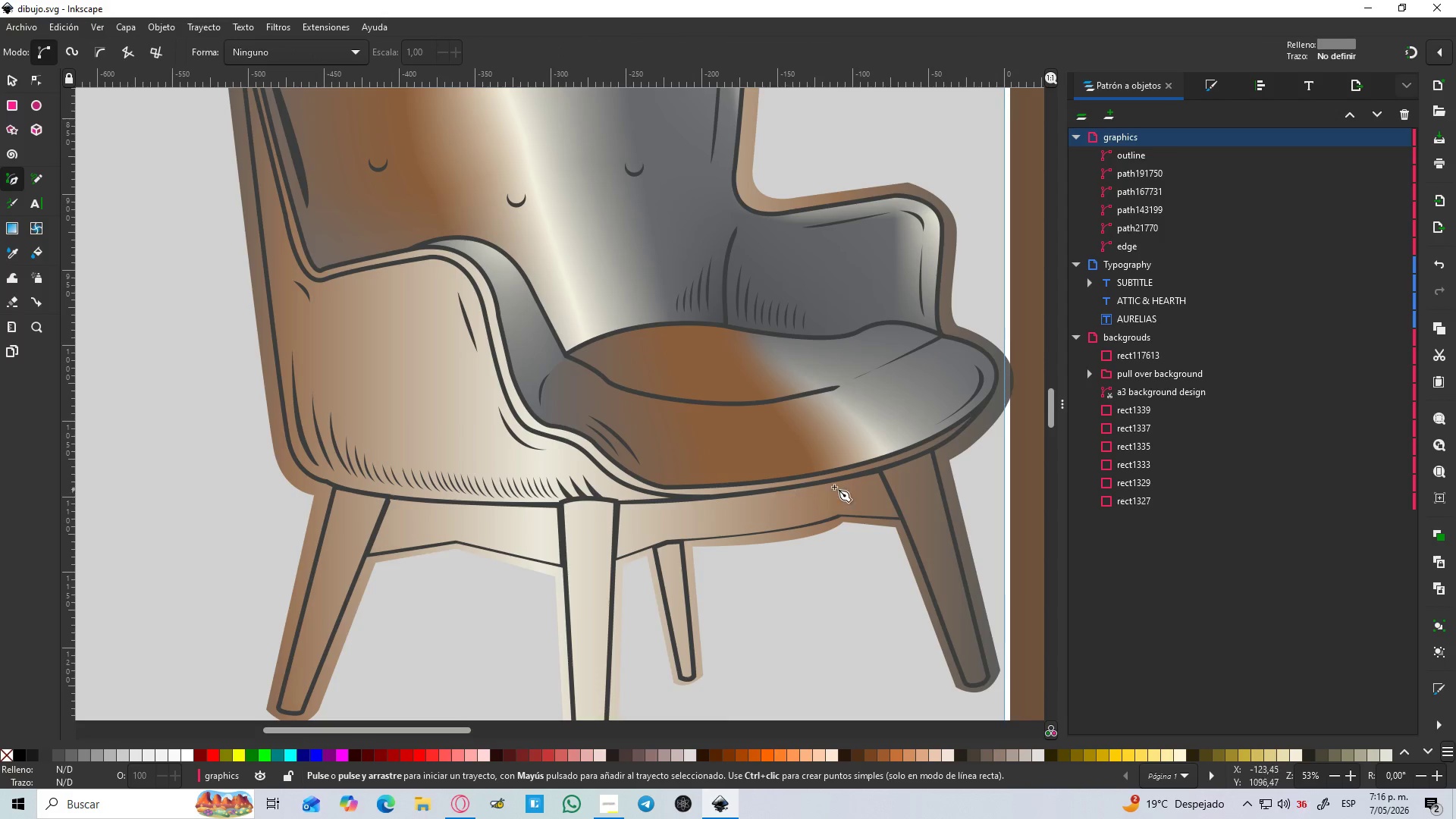 
hold_key(key=ControlLeft, duration=0.36)
scroll: coordinate [957, 455], scroll_direction: up, amount: 2.0
 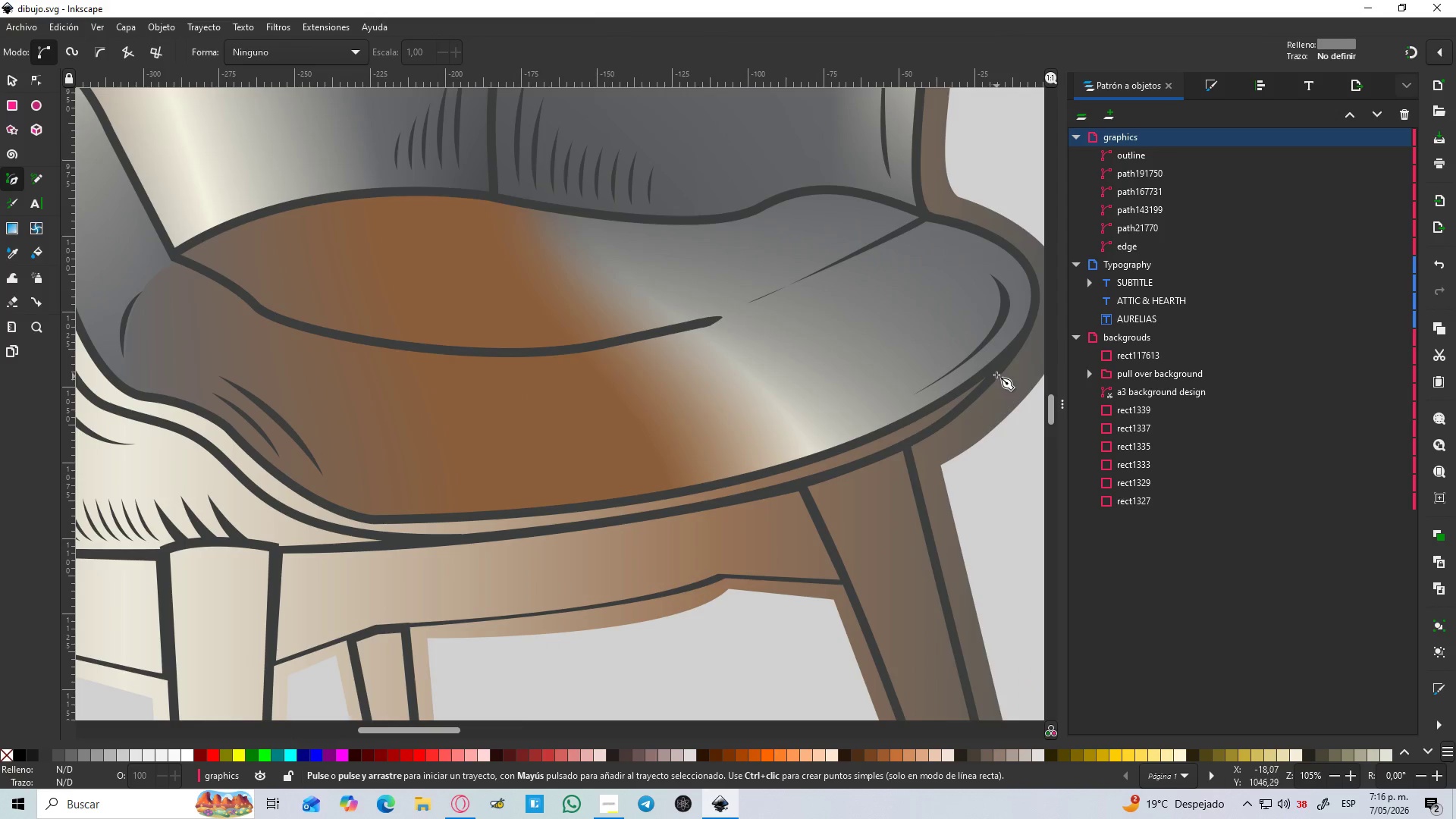 
left_click([999, 371])
 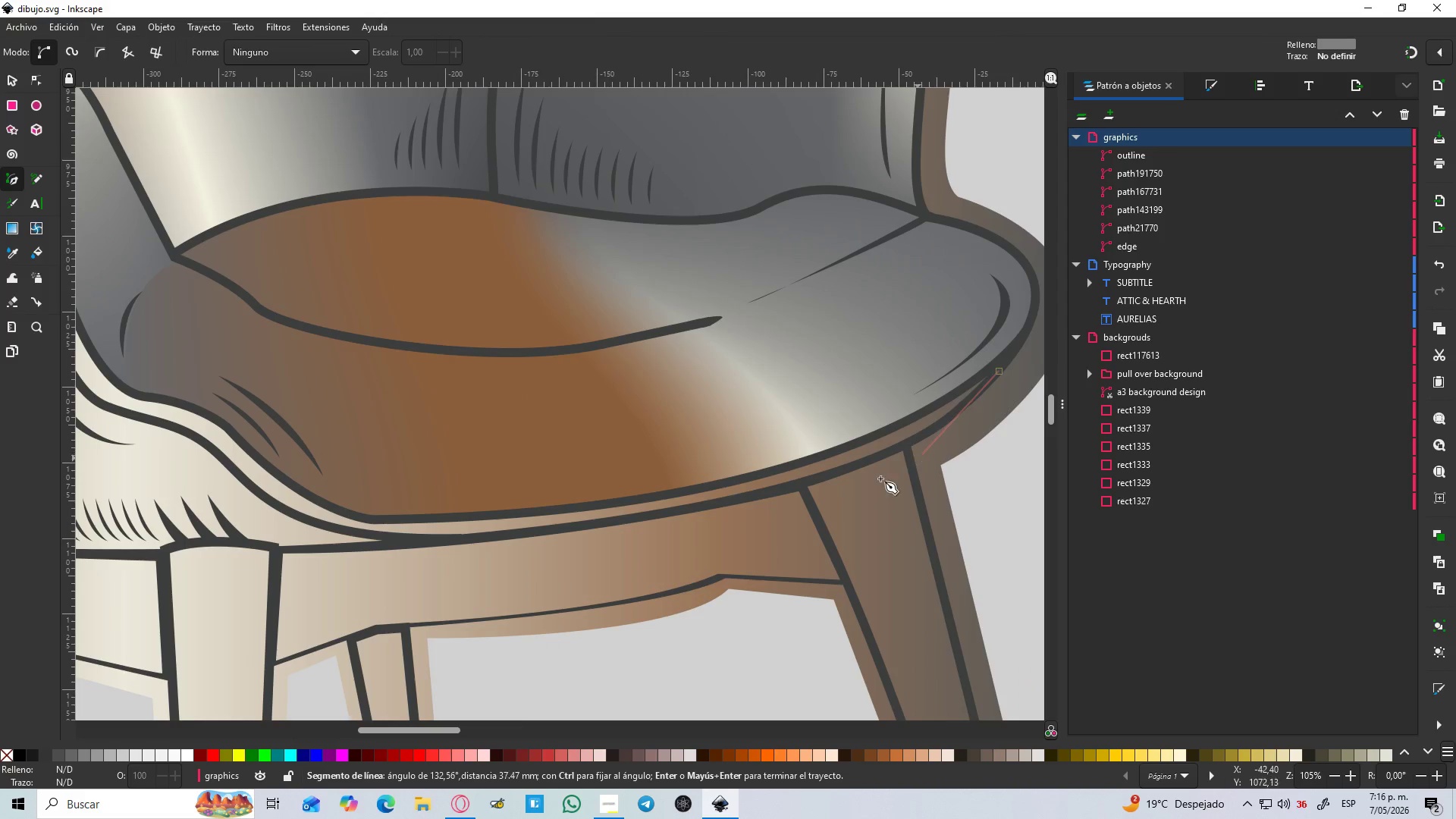 
hold_key(key=ControlLeft, duration=1.05)
scroll: coordinate [751, 506], scroll_direction: down, amount: 3.0
 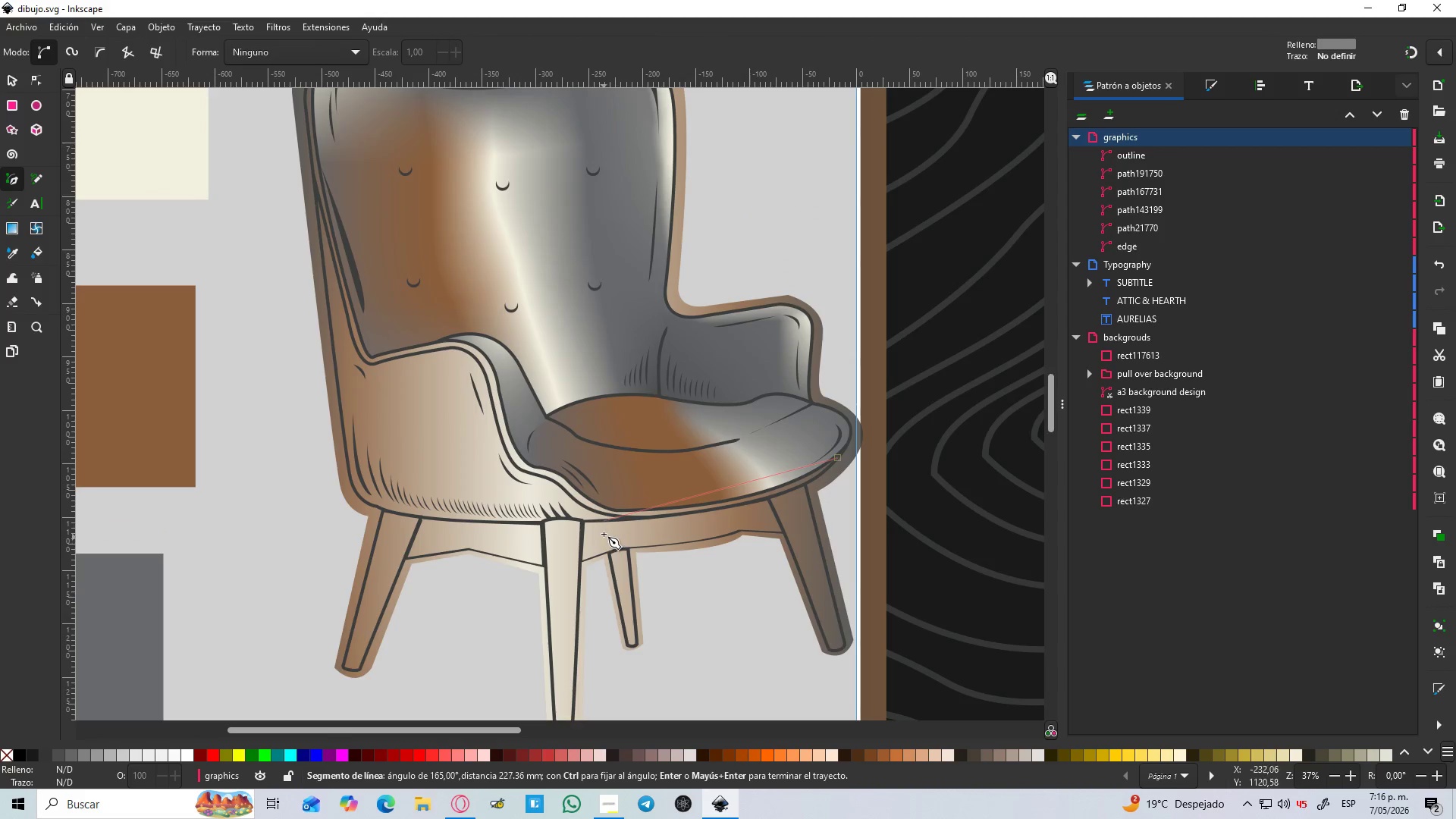 
scroll: coordinate [604, 534], scroll_direction: up, amount: 2.0
 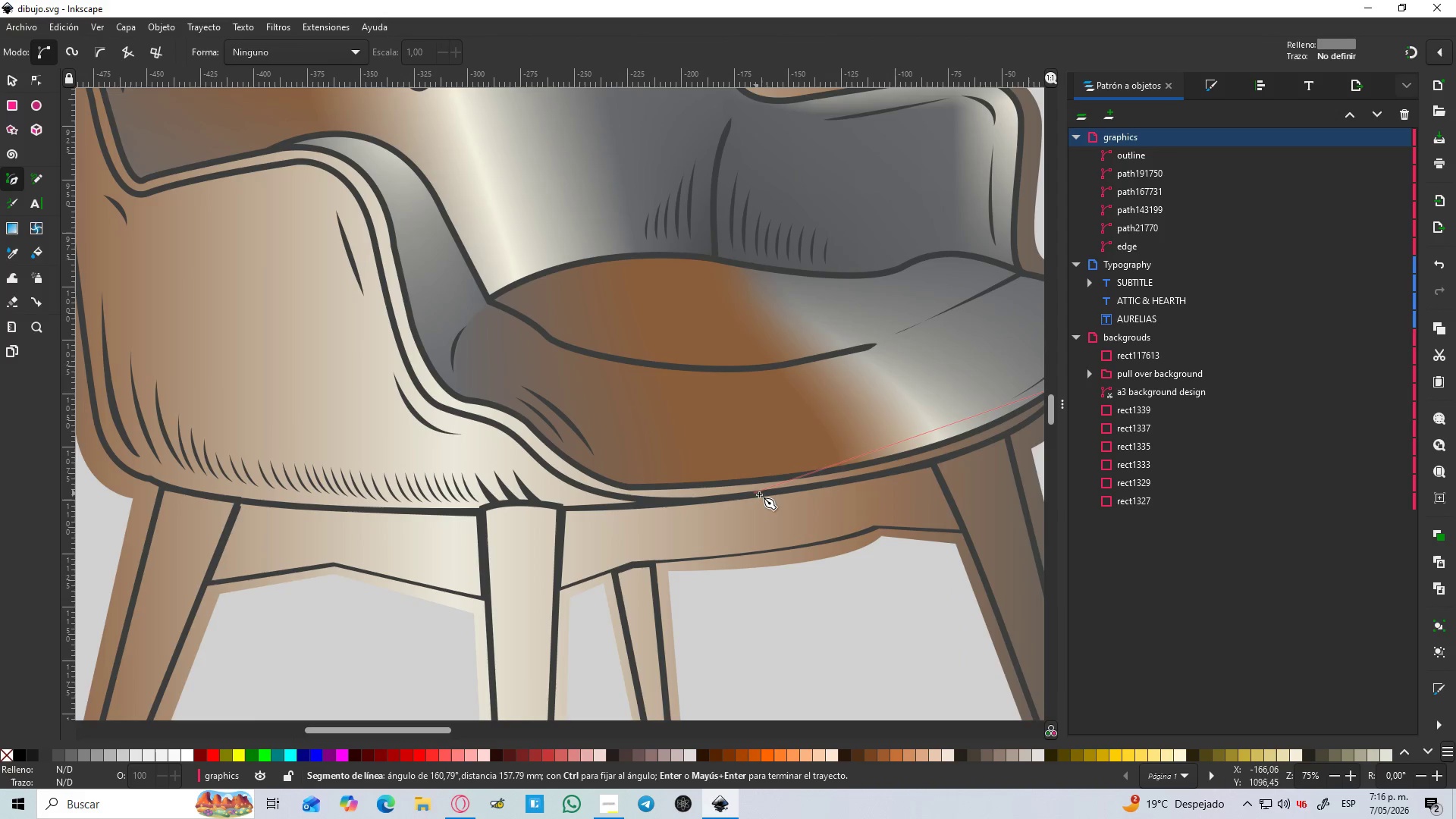 
hold_key(key=Space, duration=0.39)
 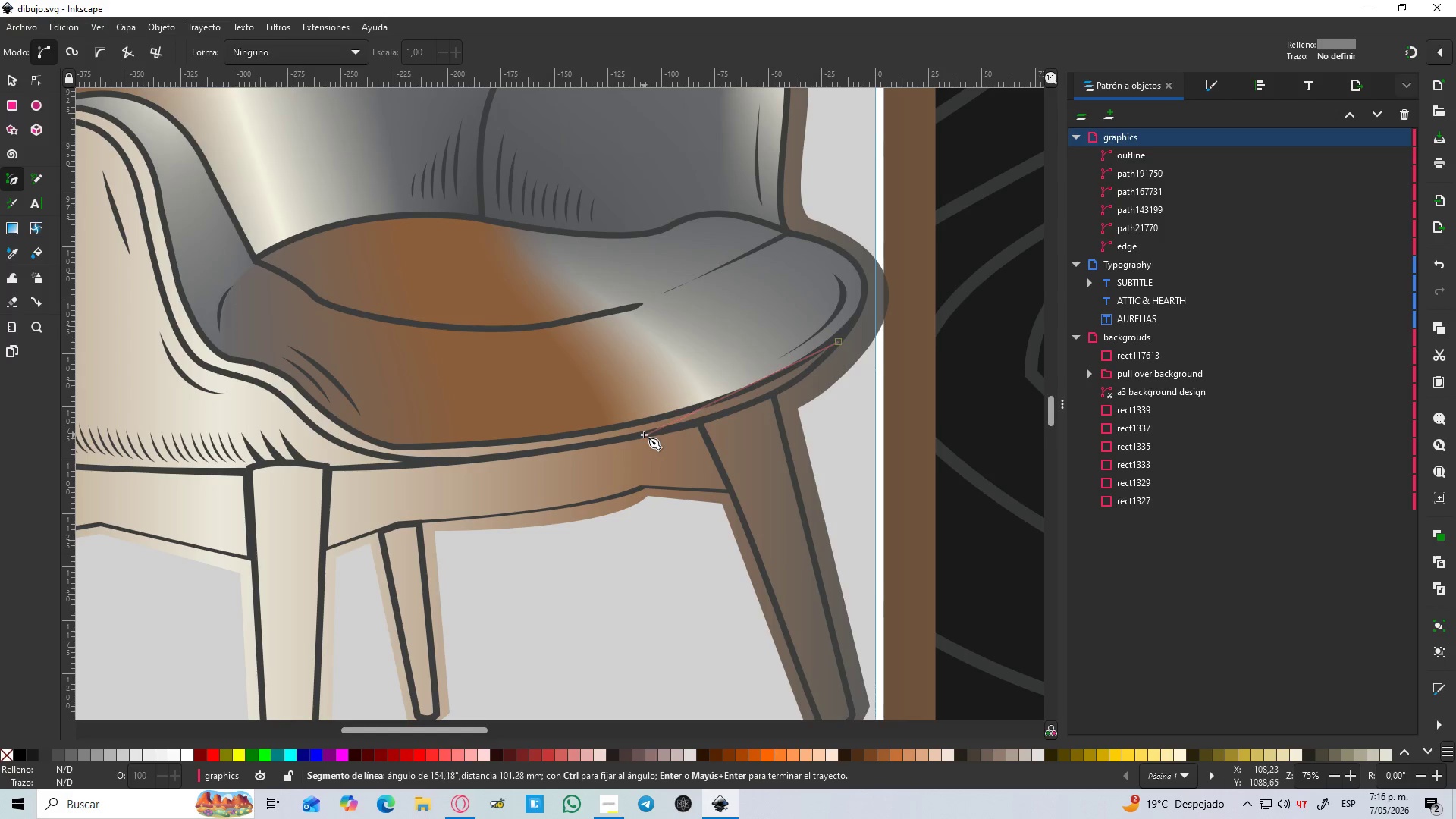 
left_click_drag(start_coordinate=[644, 435], to_coordinate=[544, 435])
 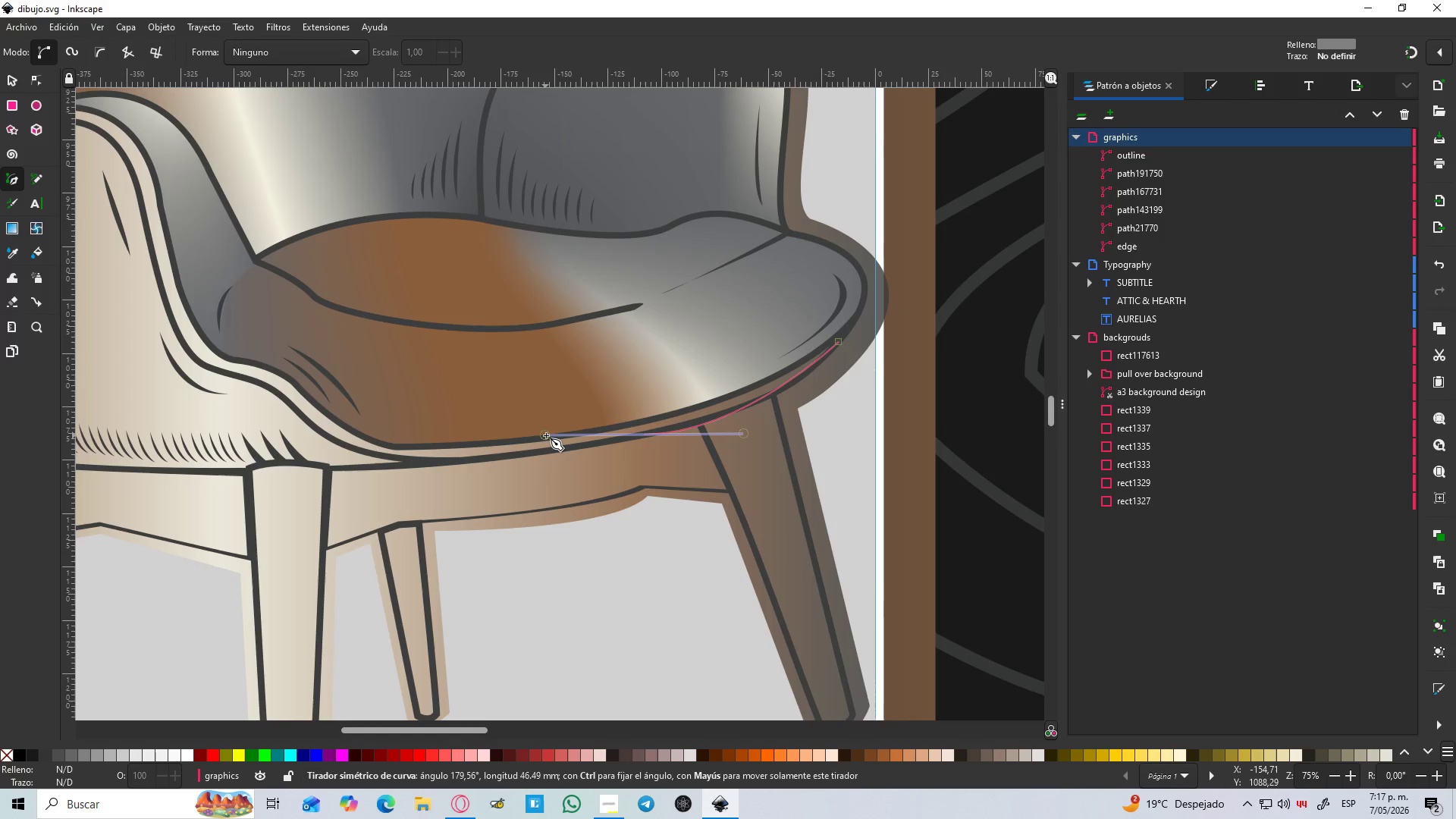 
key(Control+Z)
 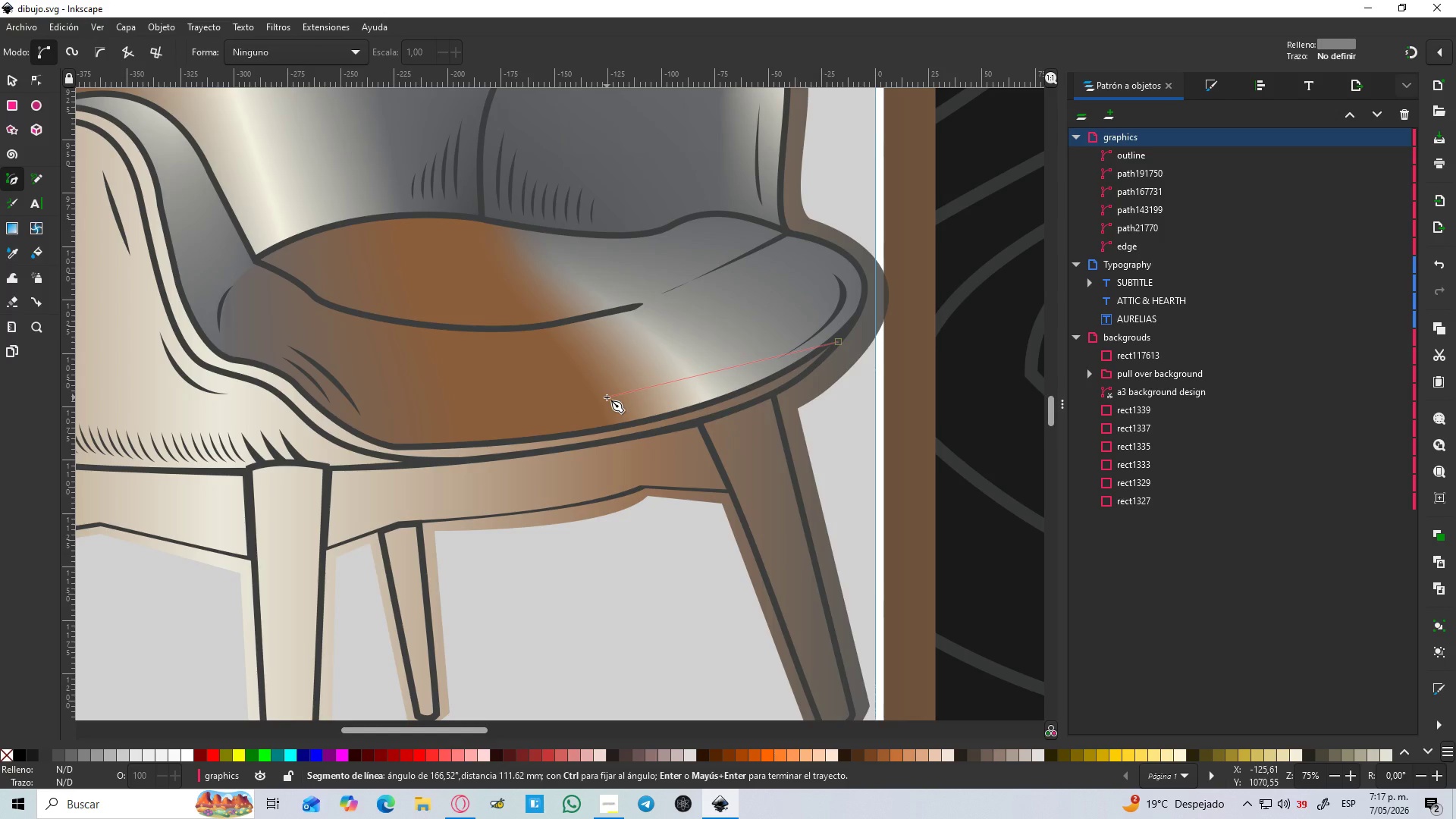 
left_click_drag(start_coordinate=[607, 397], to_coordinate=[601, 395])
 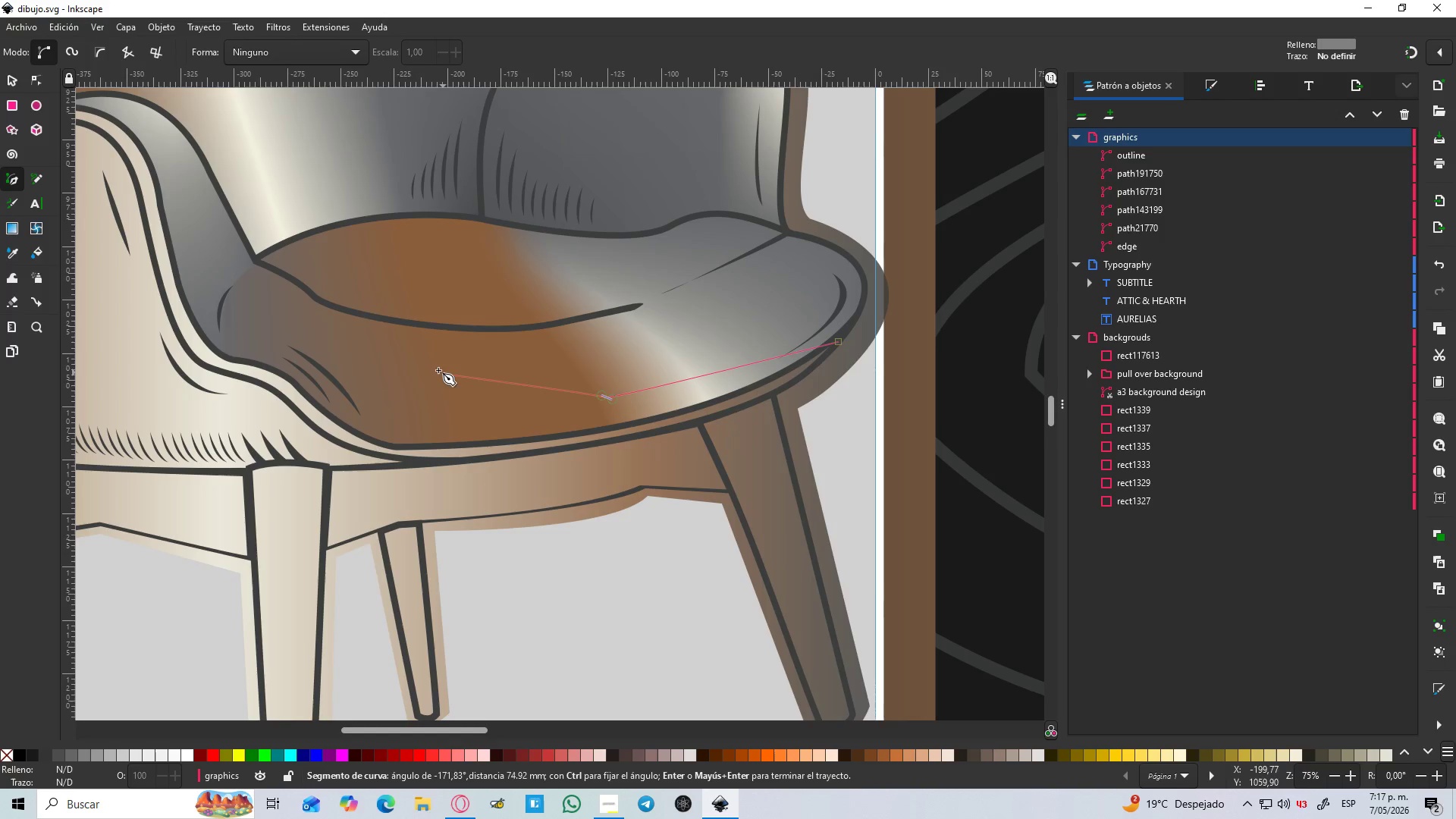 
double_click([431, 364])
 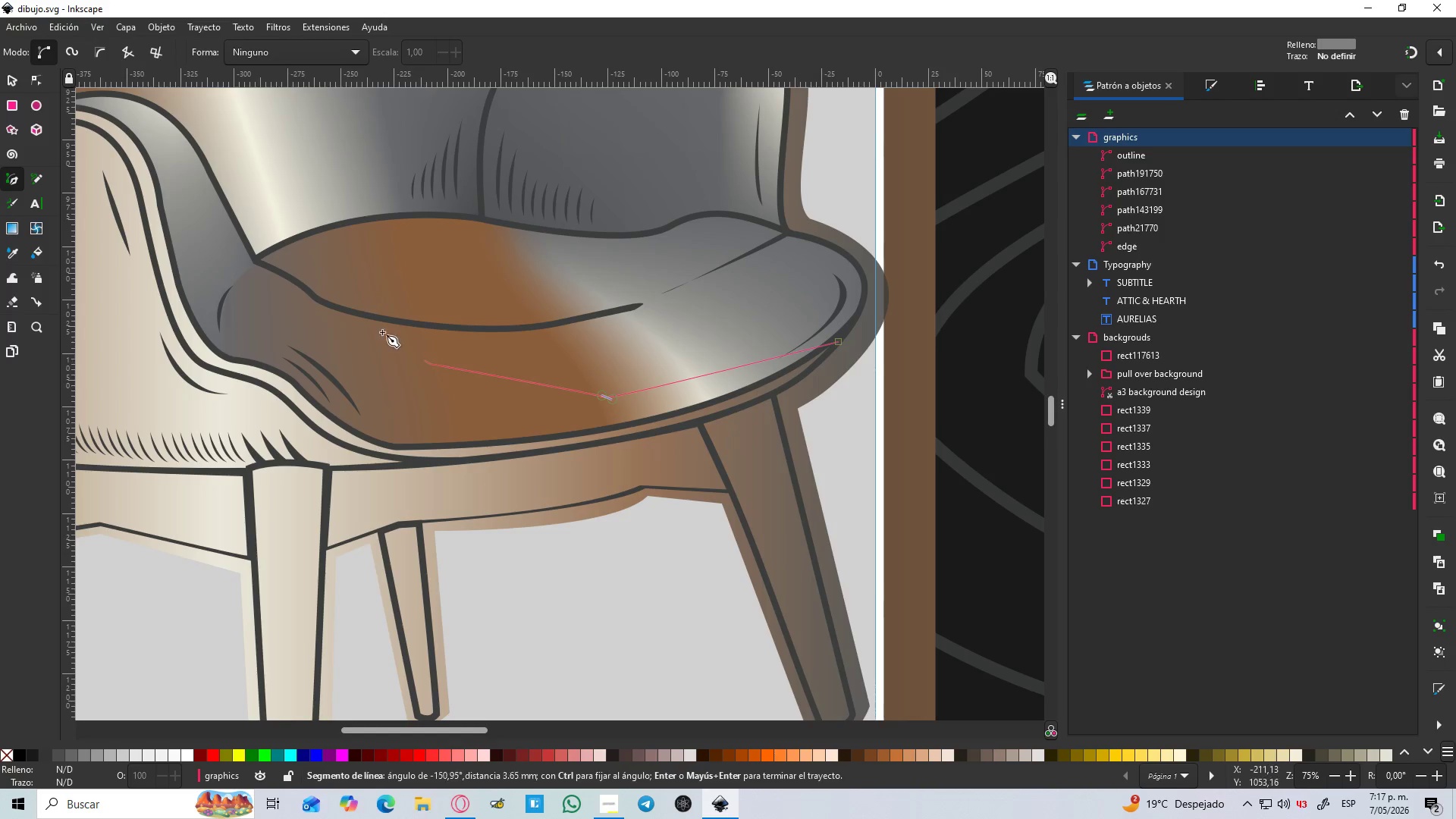 
hold_key(key=Space, duration=0.53)
 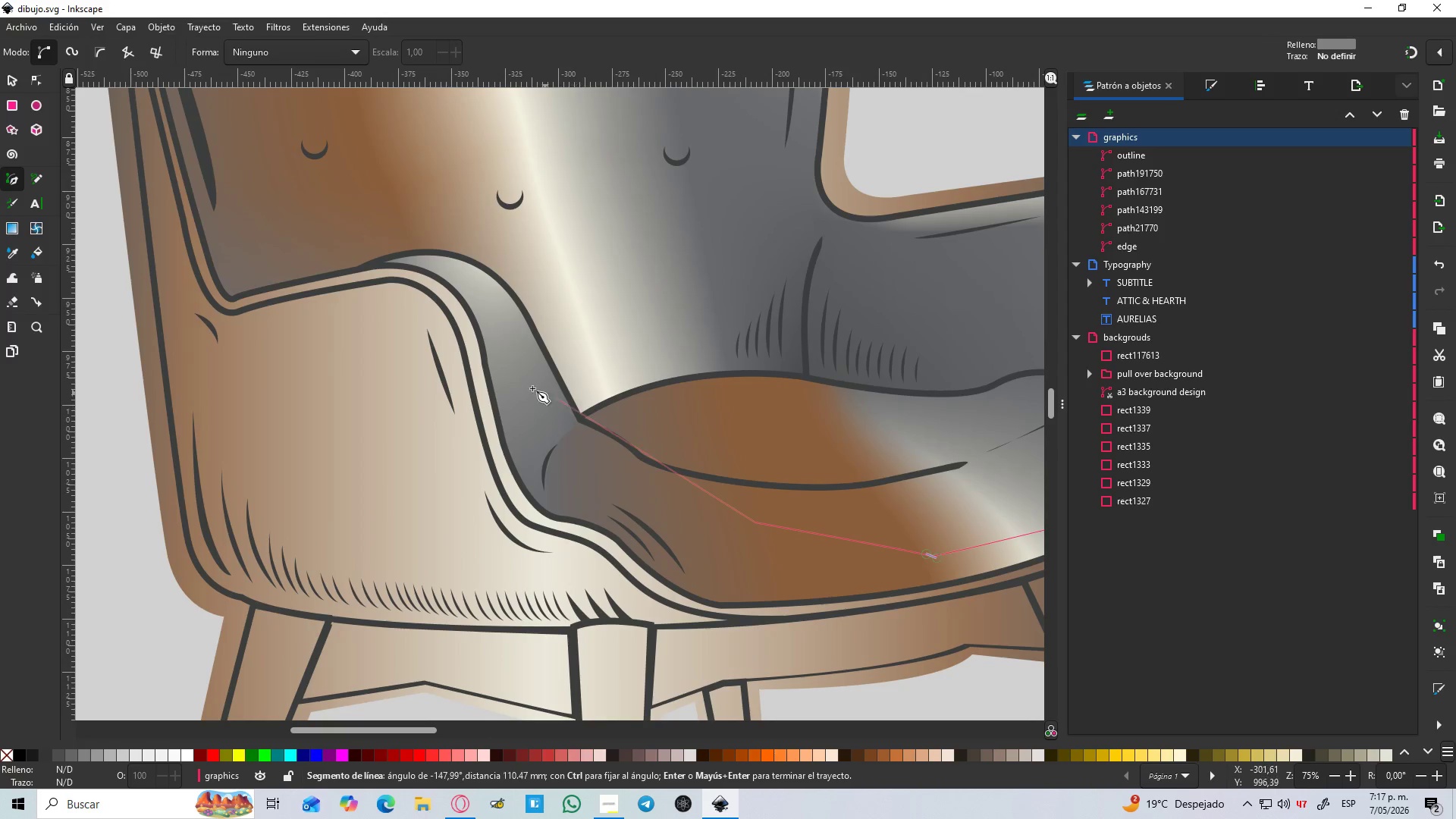 
left_click_drag(start_coordinate=[521, 385], to_coordinate=[519, 376])
 